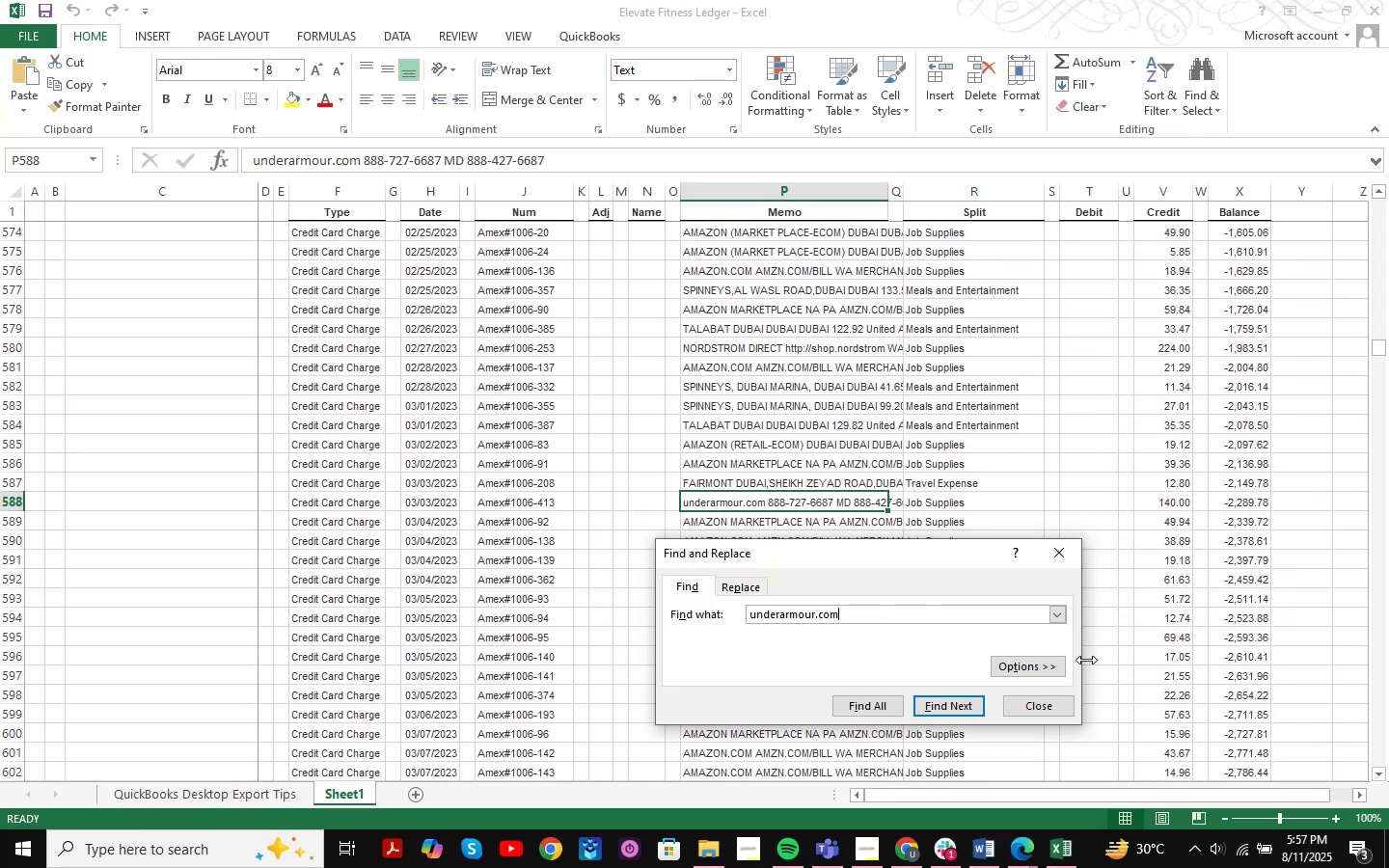 
key(NumpadEnter)
 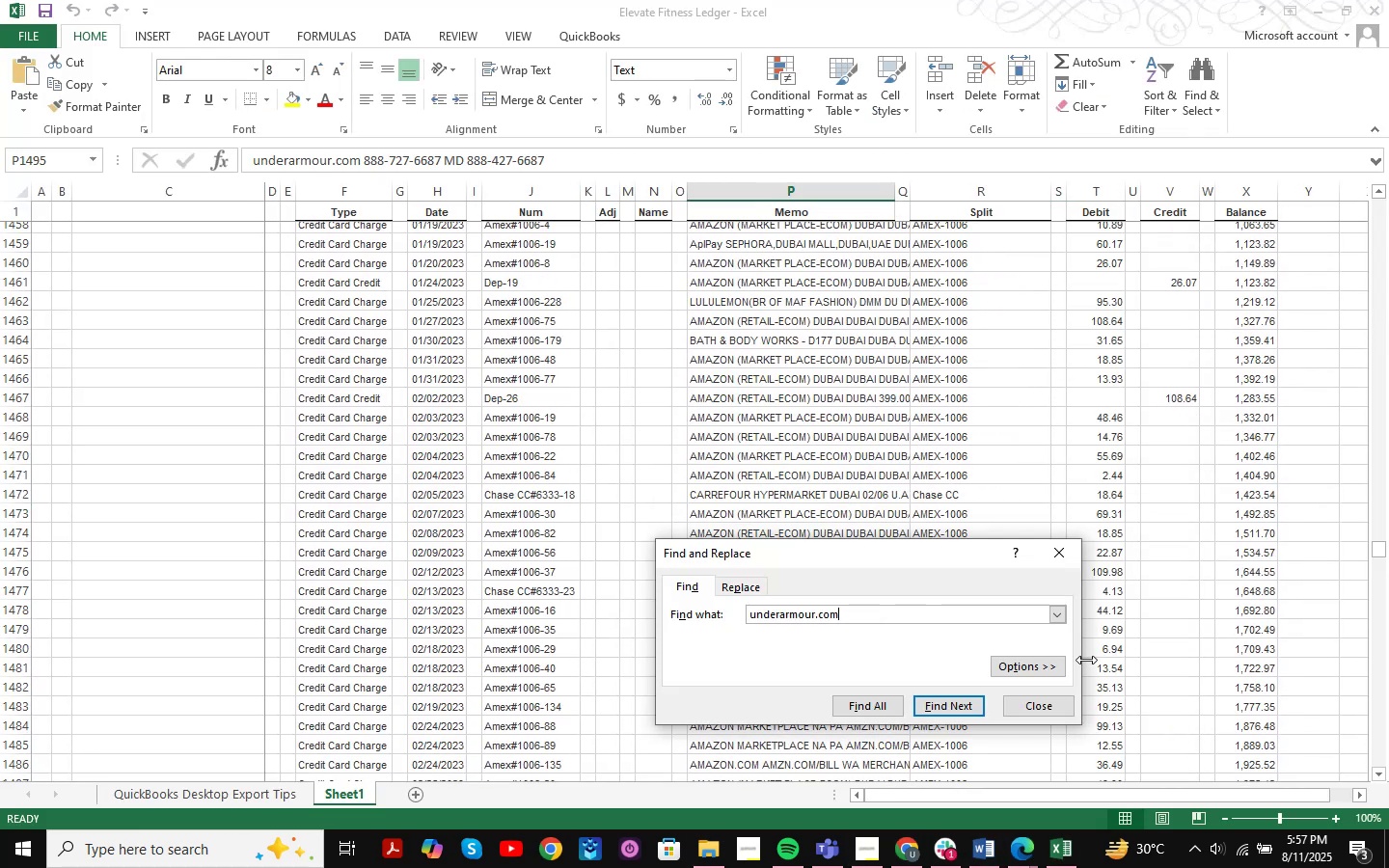 
key(NumpadEnter)
 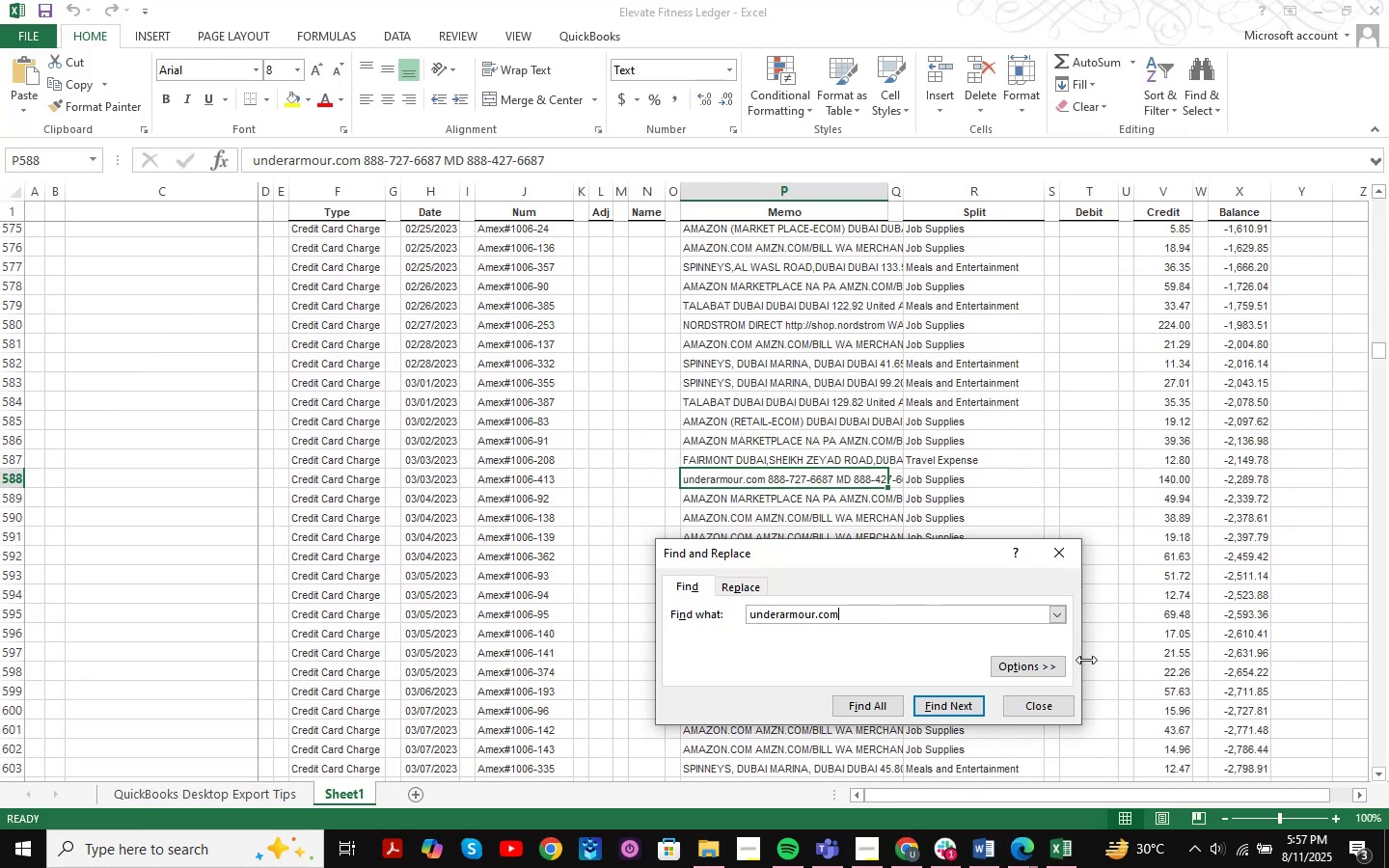 
key(NumpadEnter)
 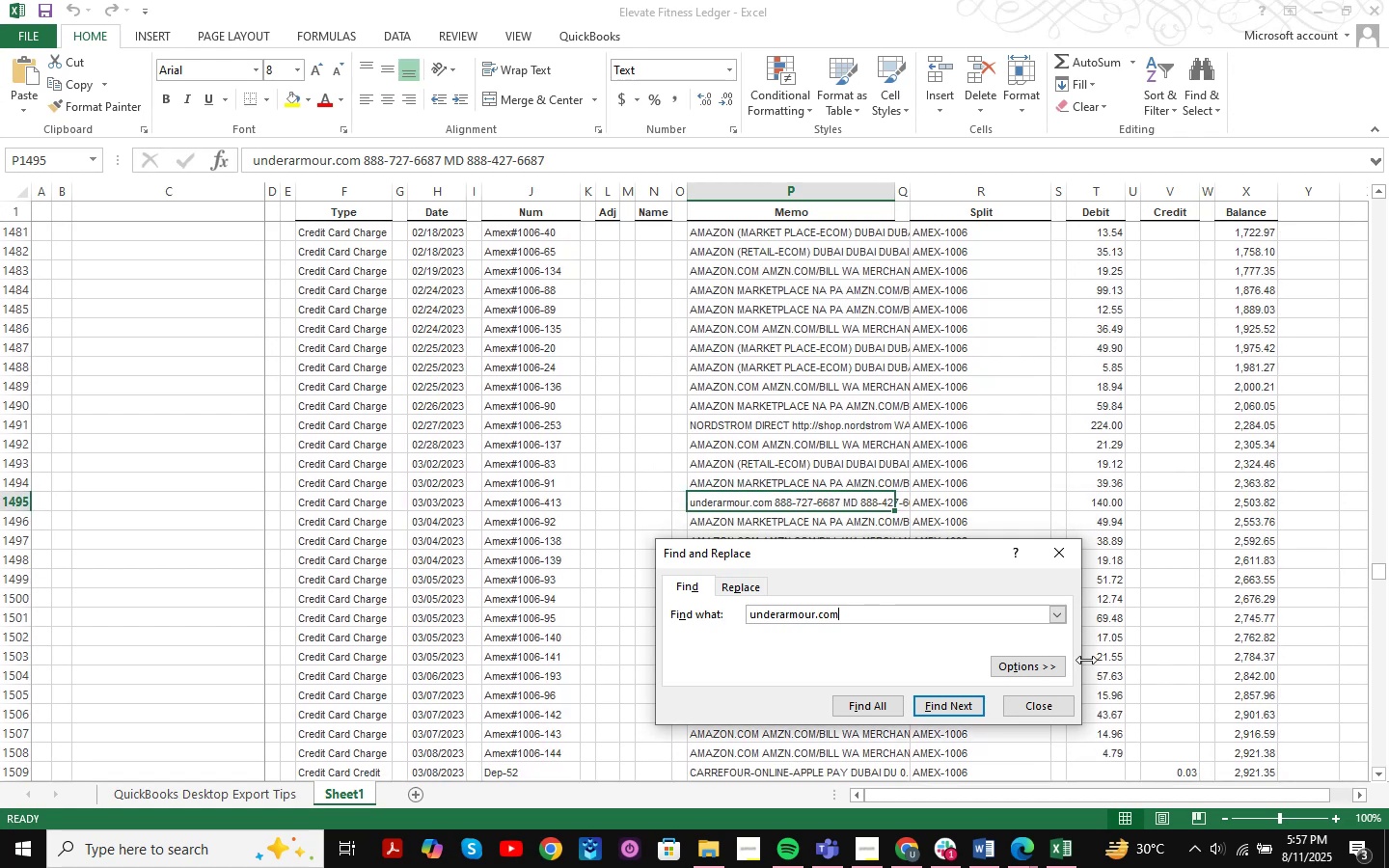 
key(NumpadEnter)
 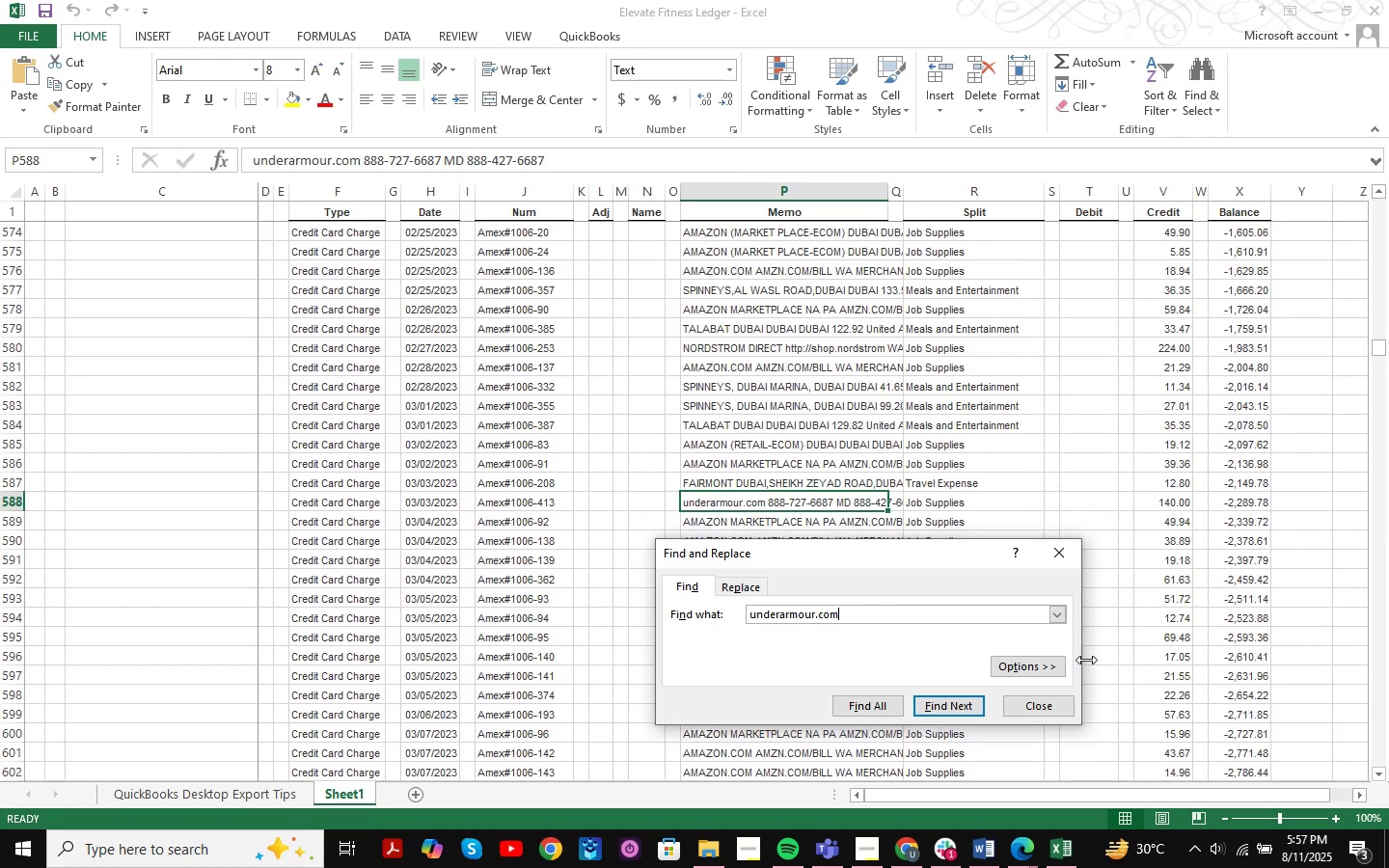 
key(NumpadEnter)
 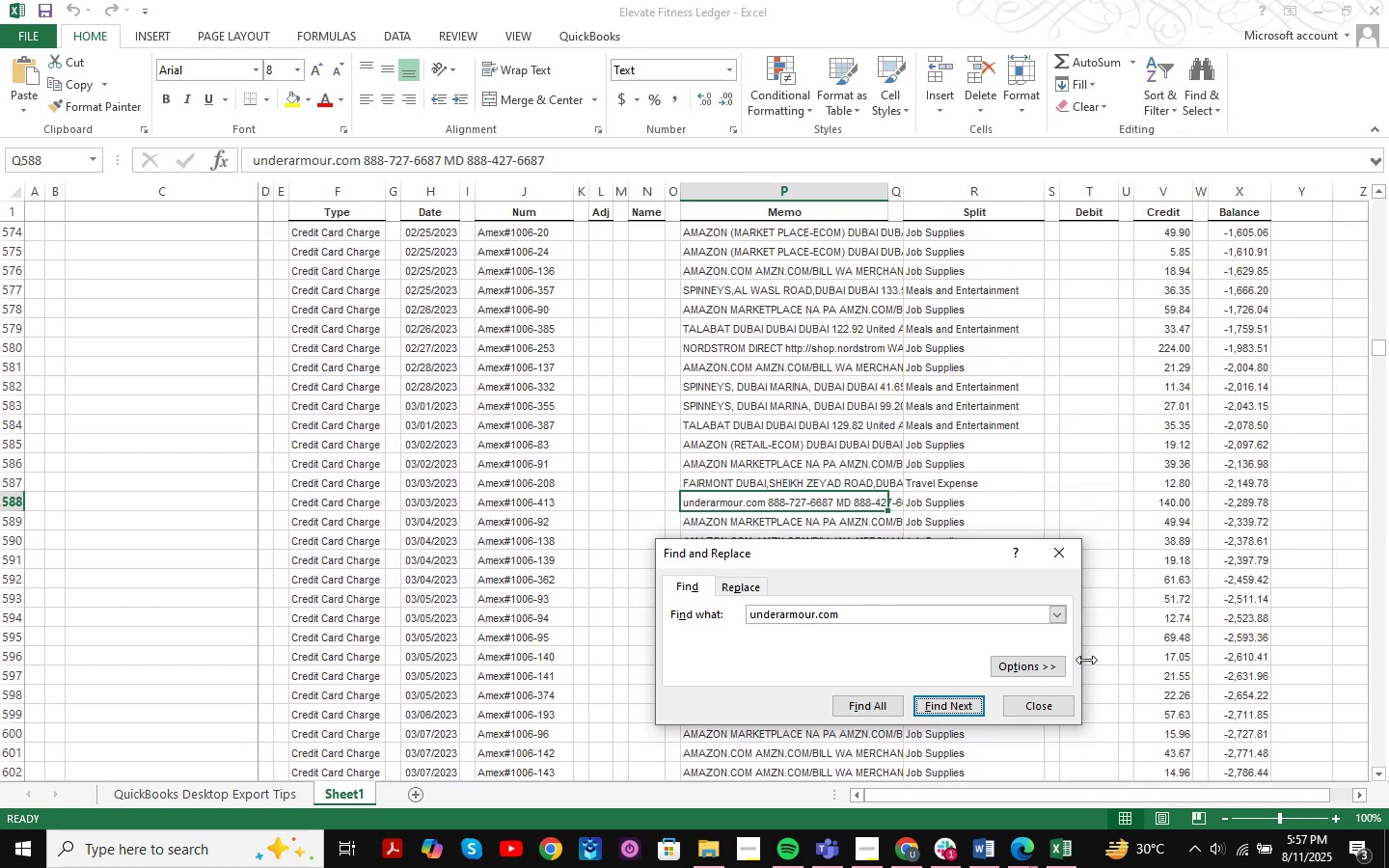 
key(NumpadEnter)
 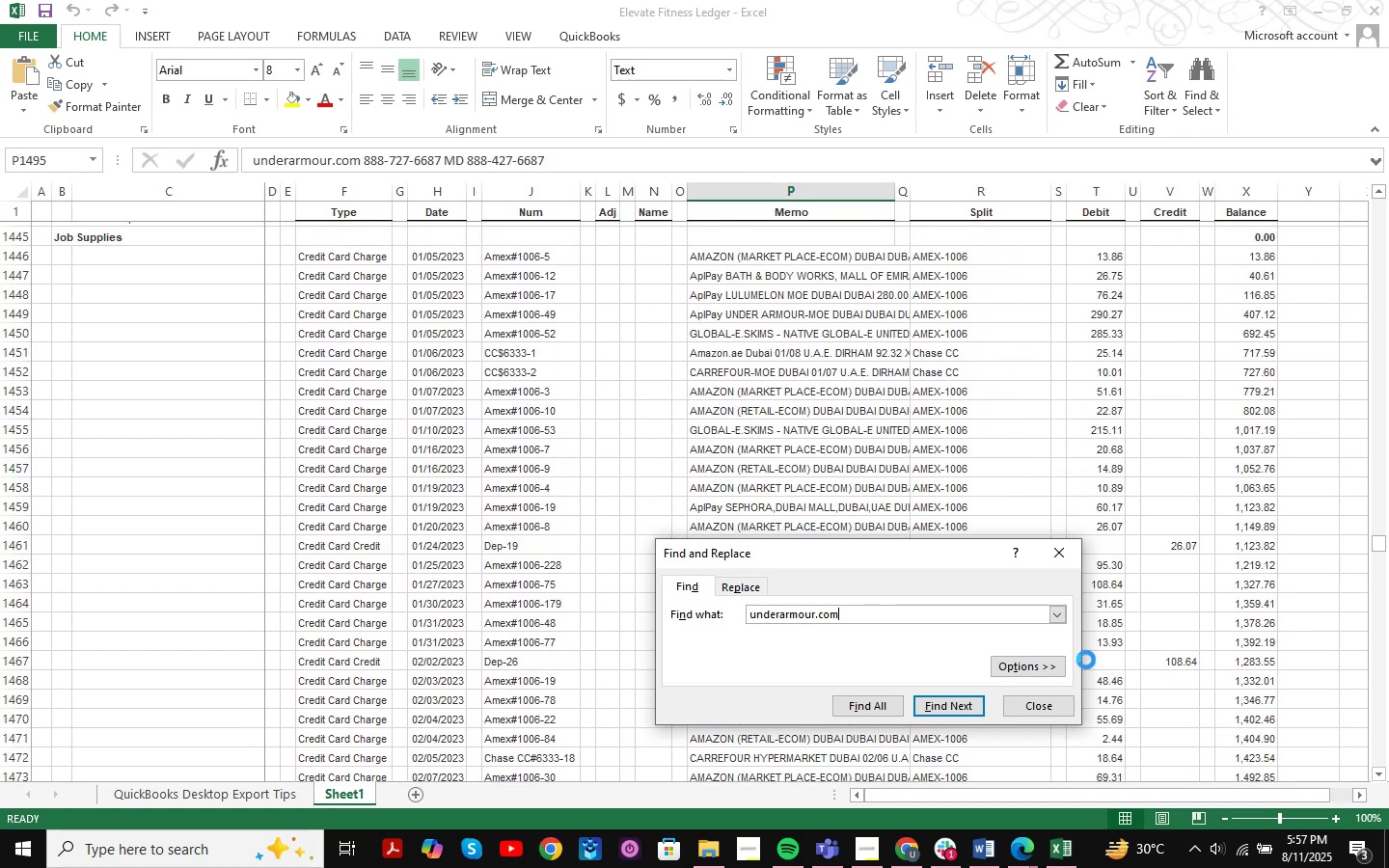 
key(NumpadEnter)
 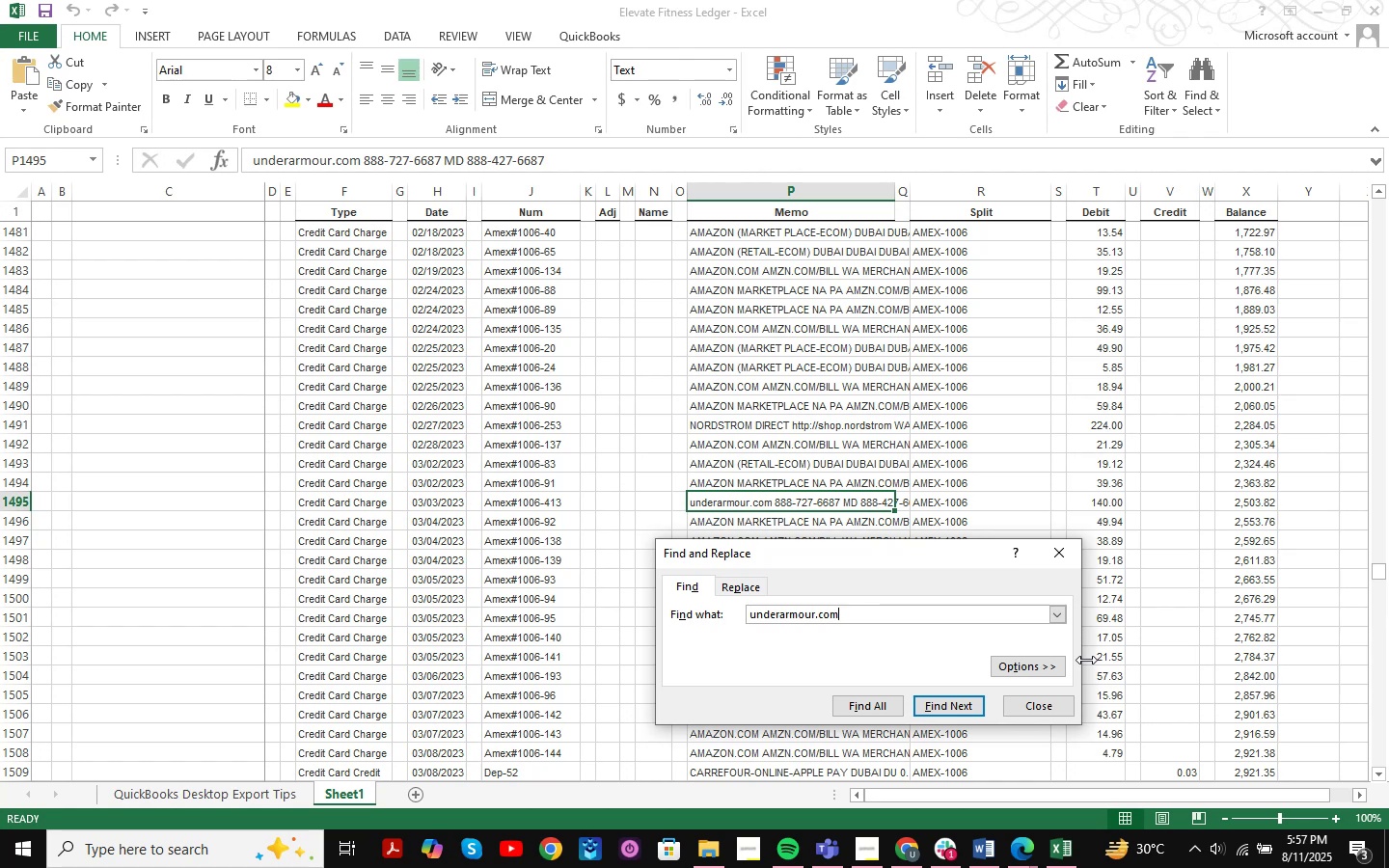 
wait(20.88)
 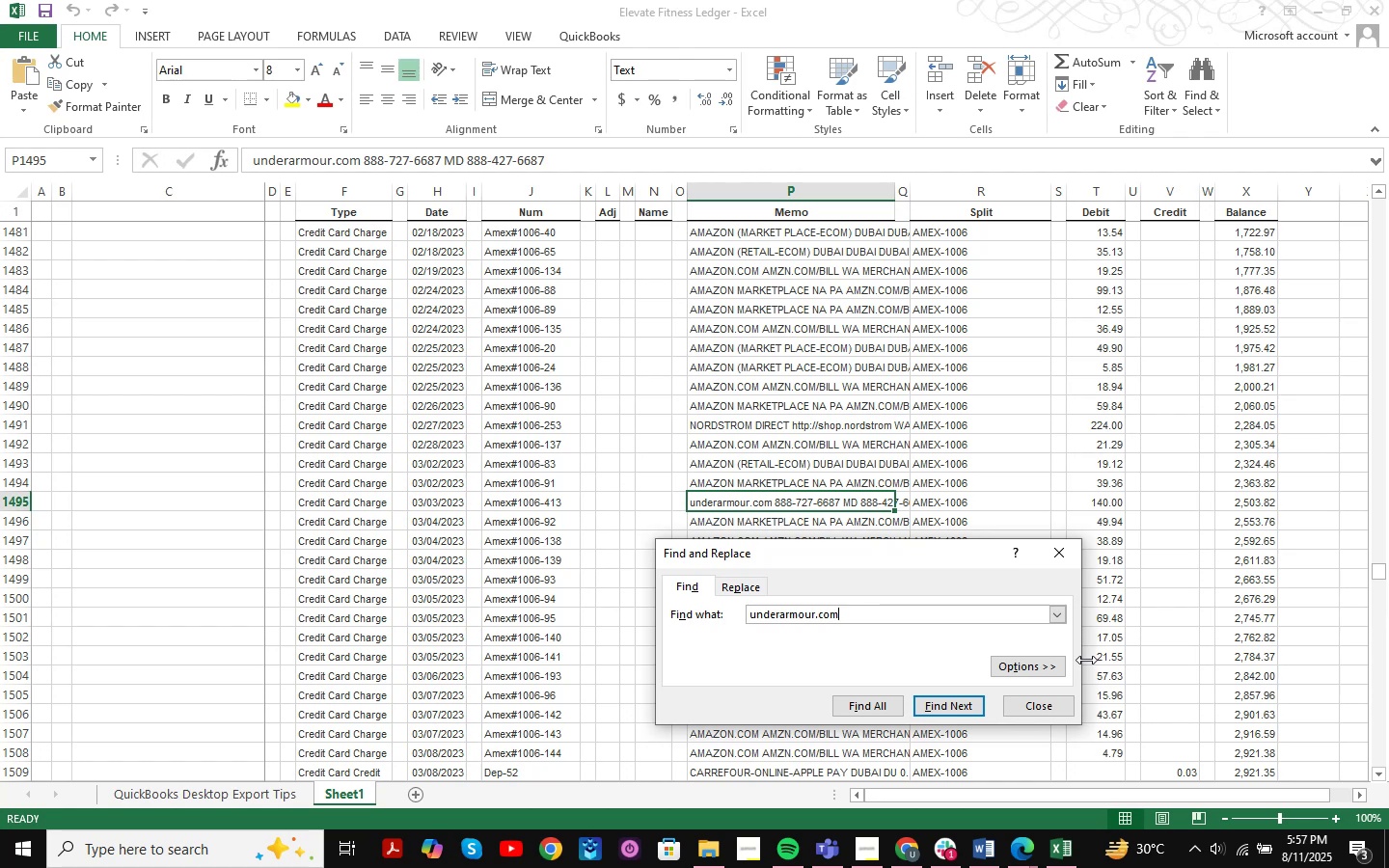 
left_click([943, 702])
 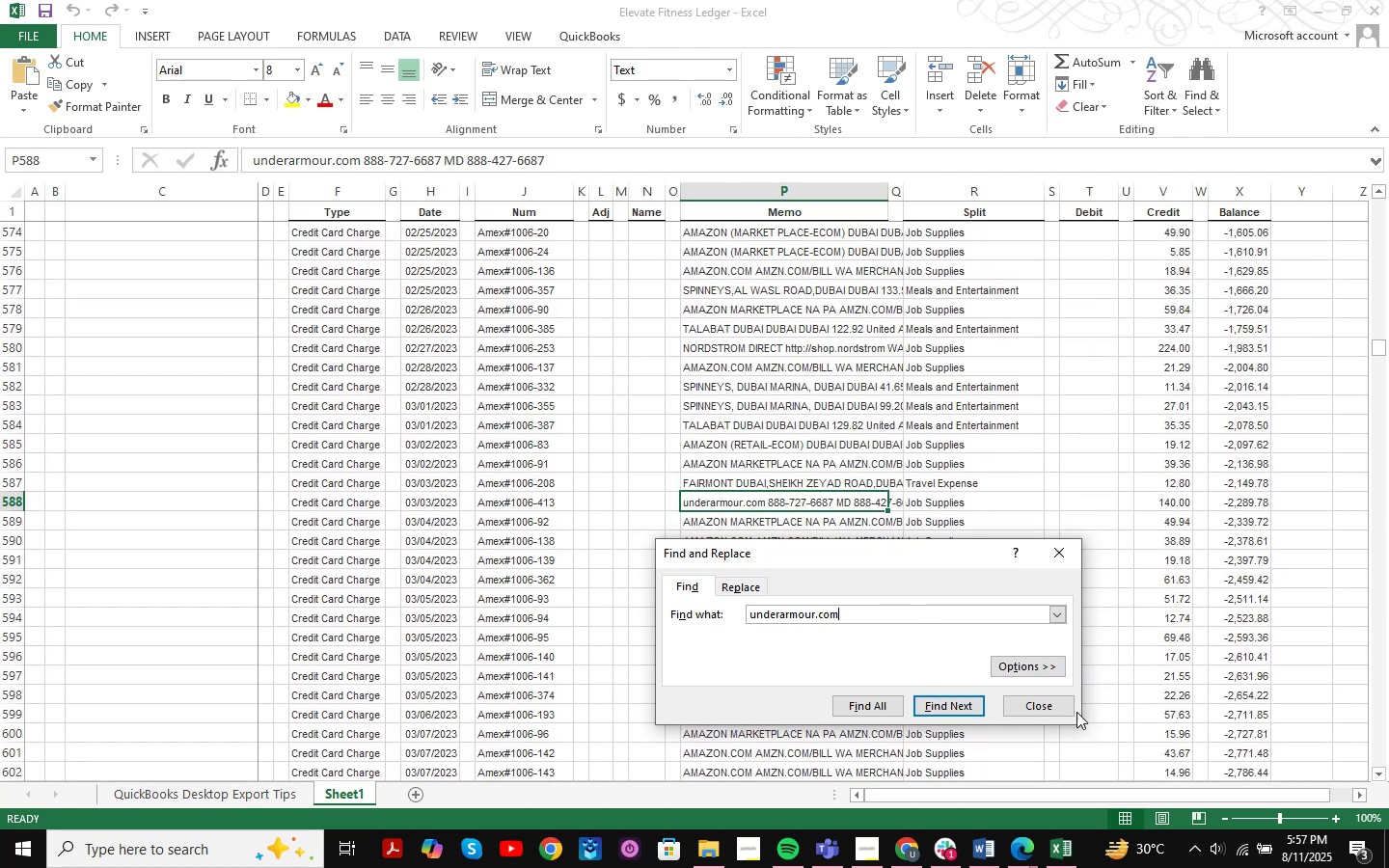 
left_click([1053, 713])
 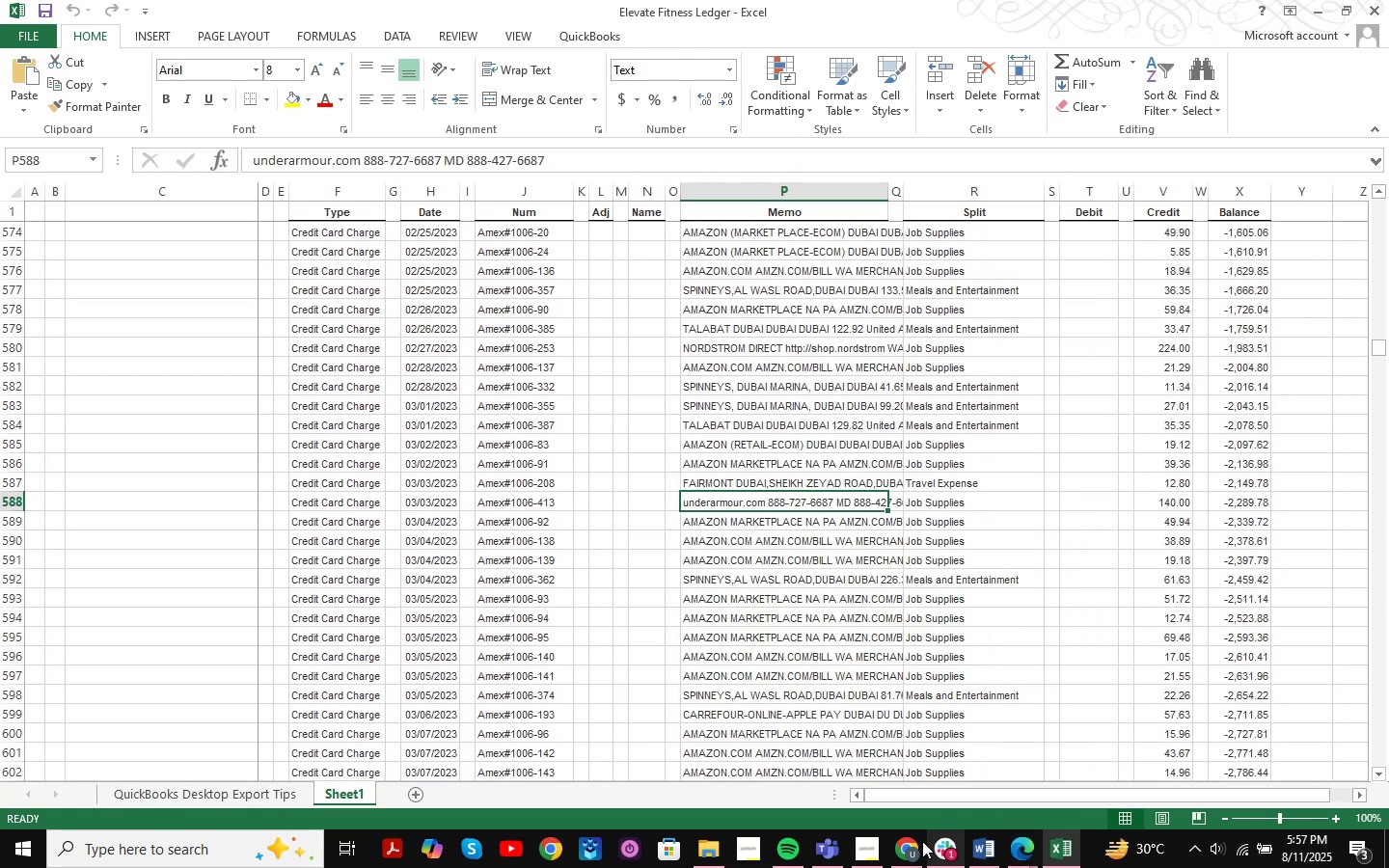 
left_click([913, 851])
 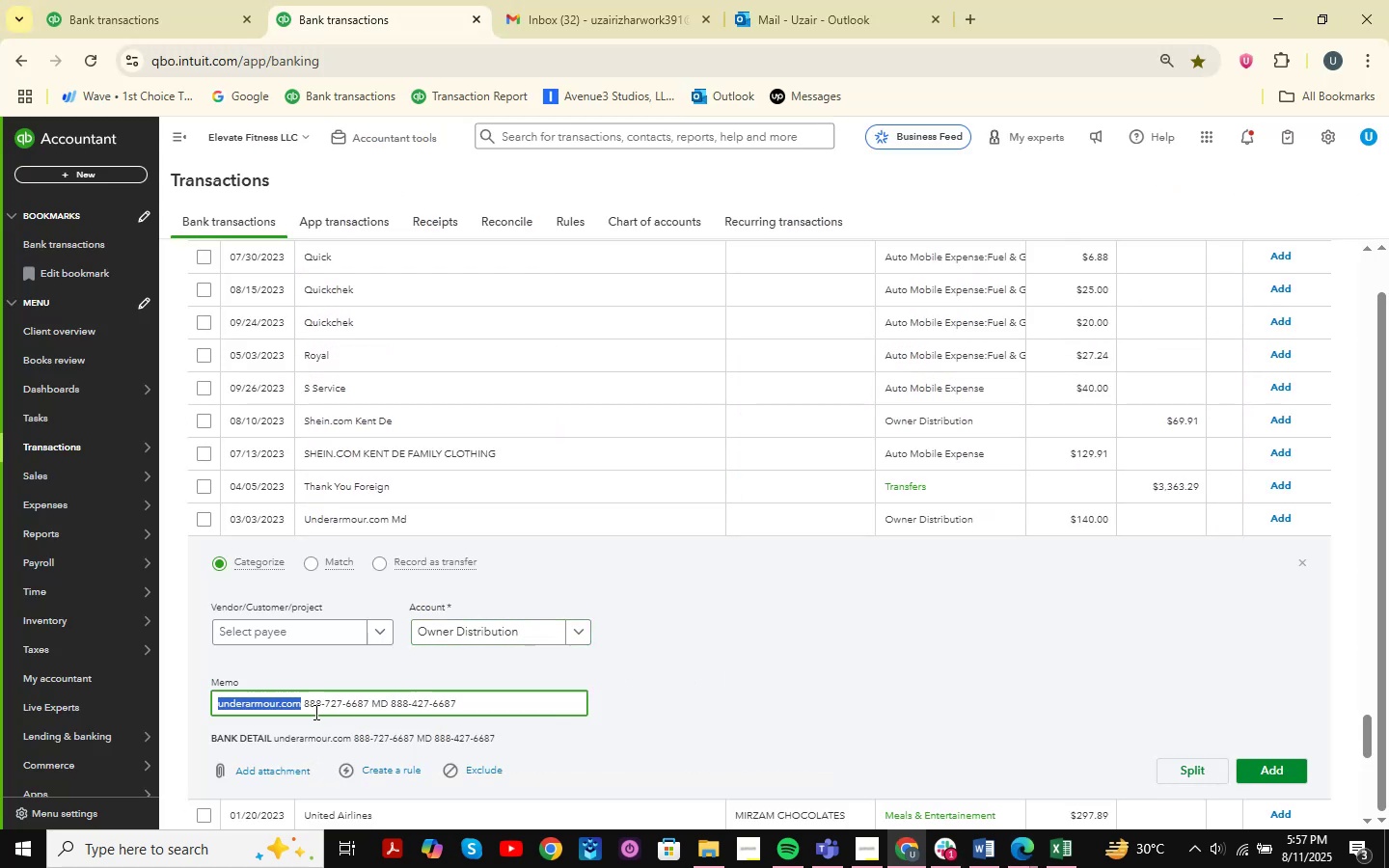 
key(Control+ControlLeft)
 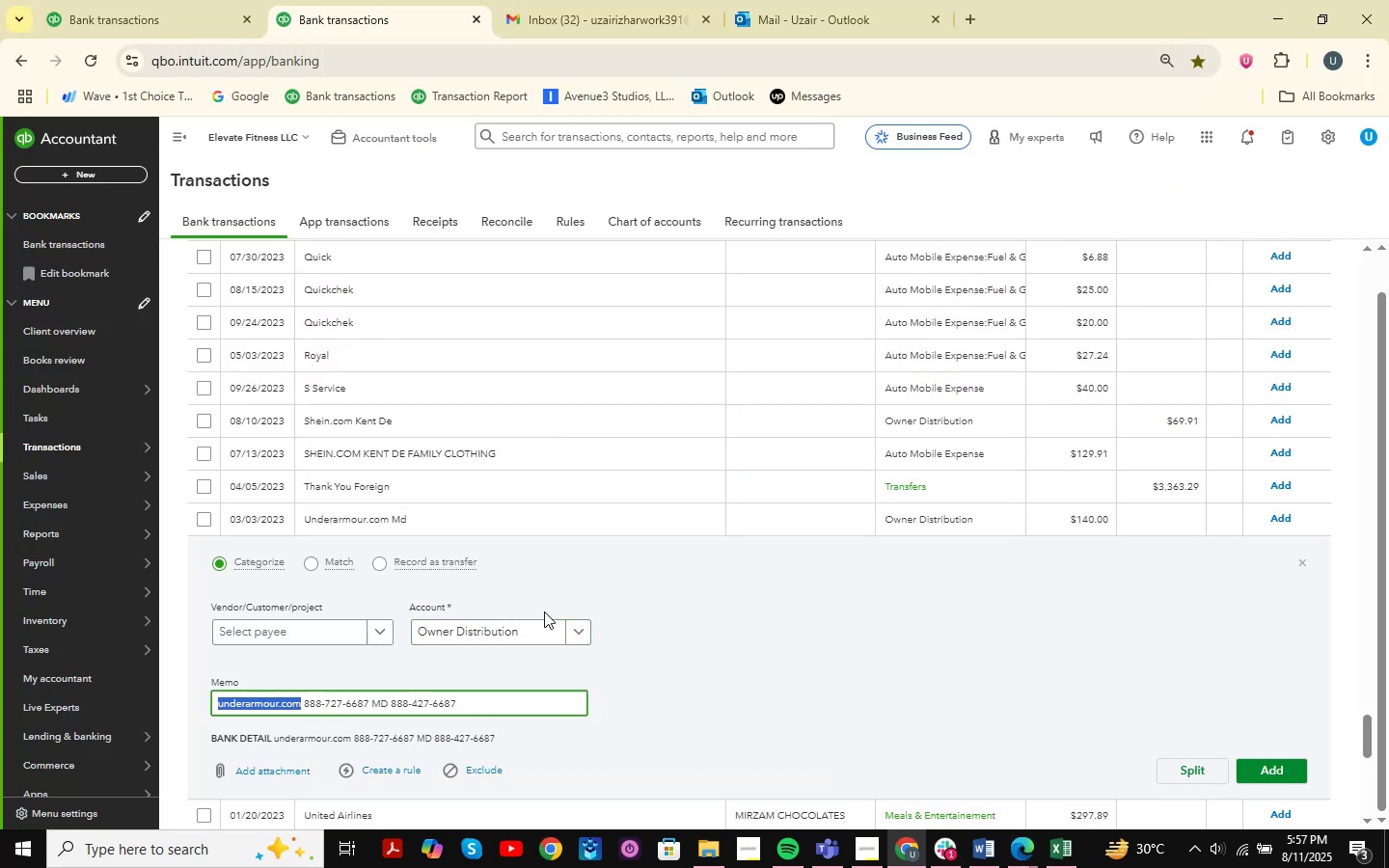 
key(Control+C)
 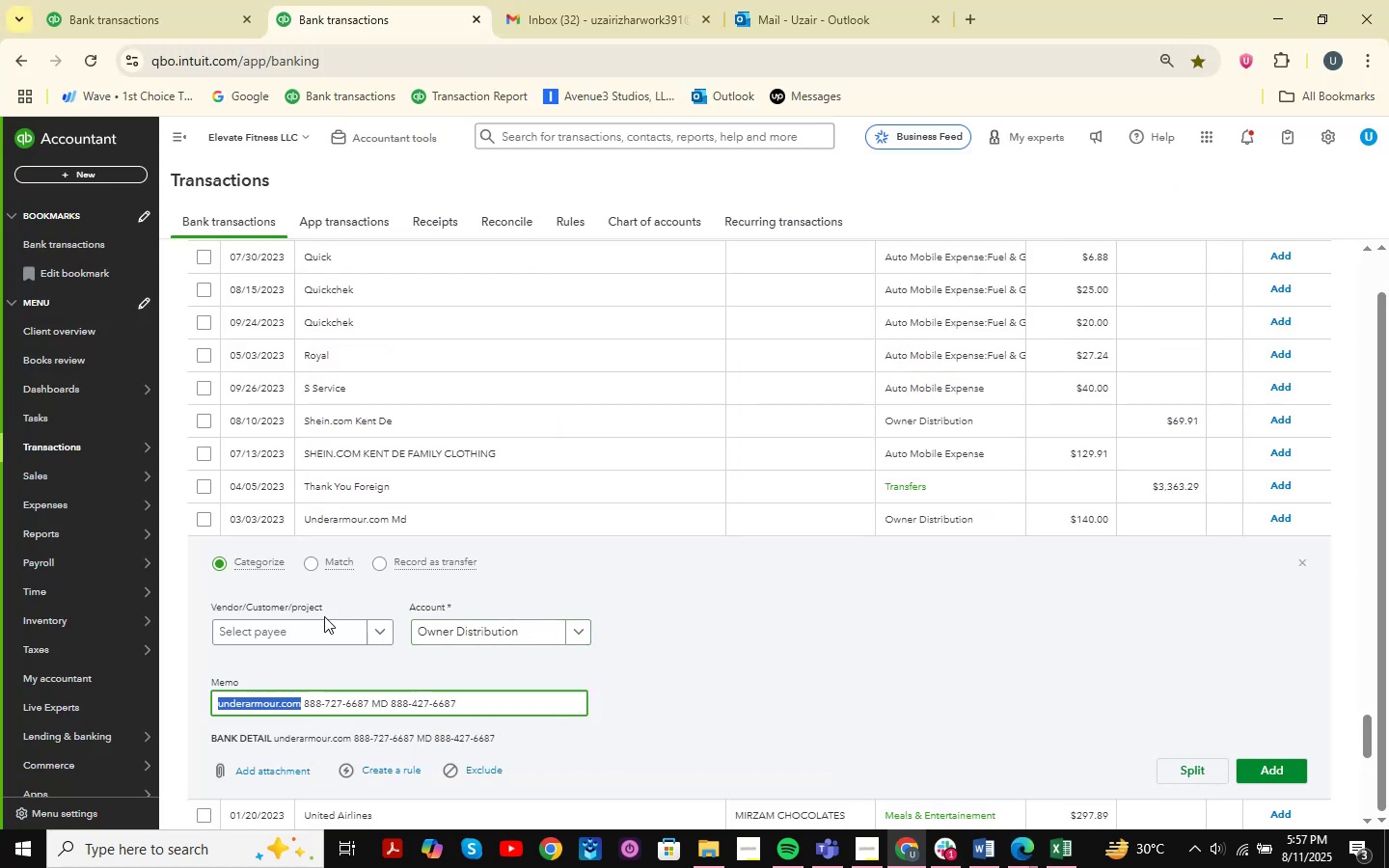 
left_click([300, 637])
 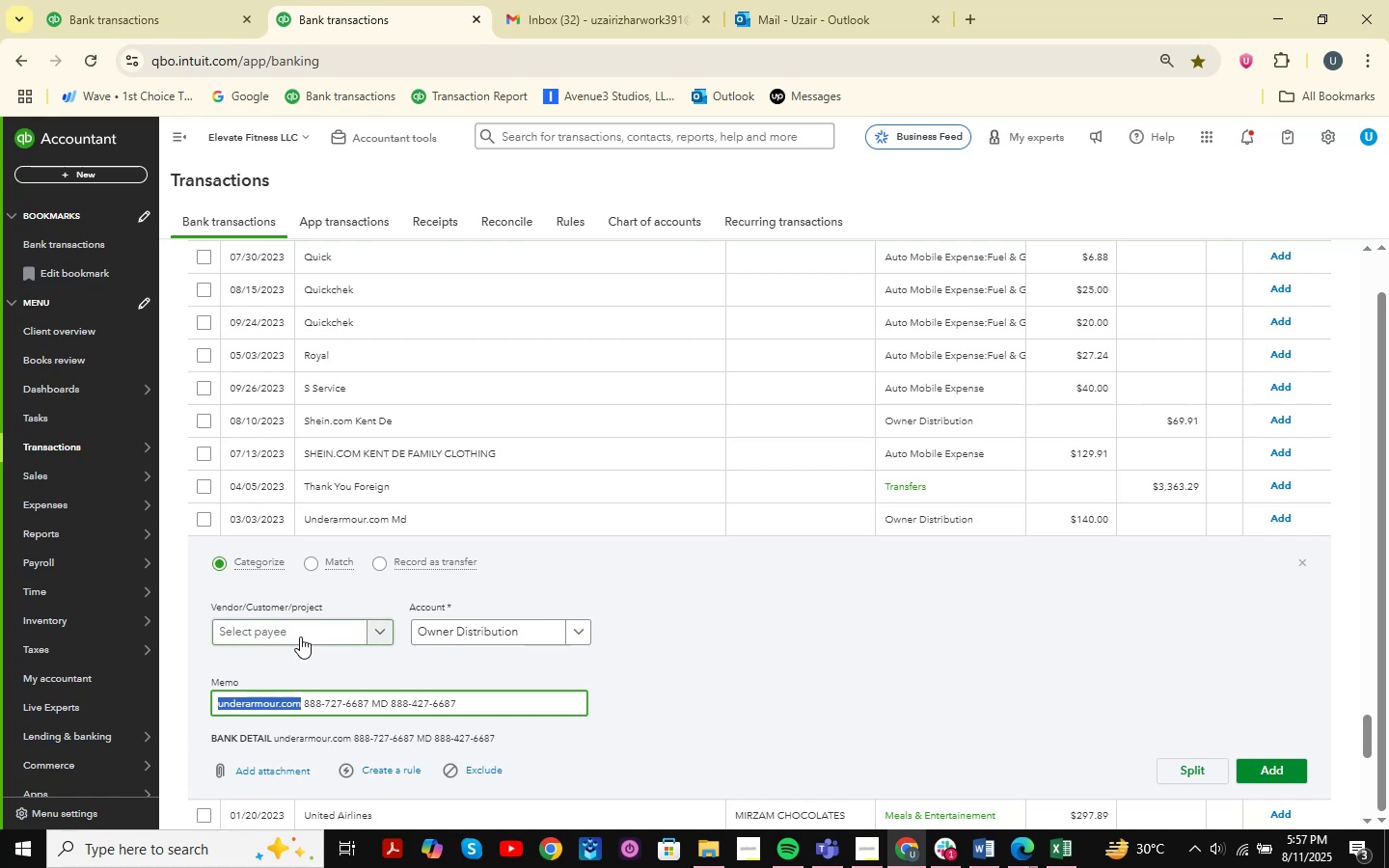 
key(Control+ControlLeft)
 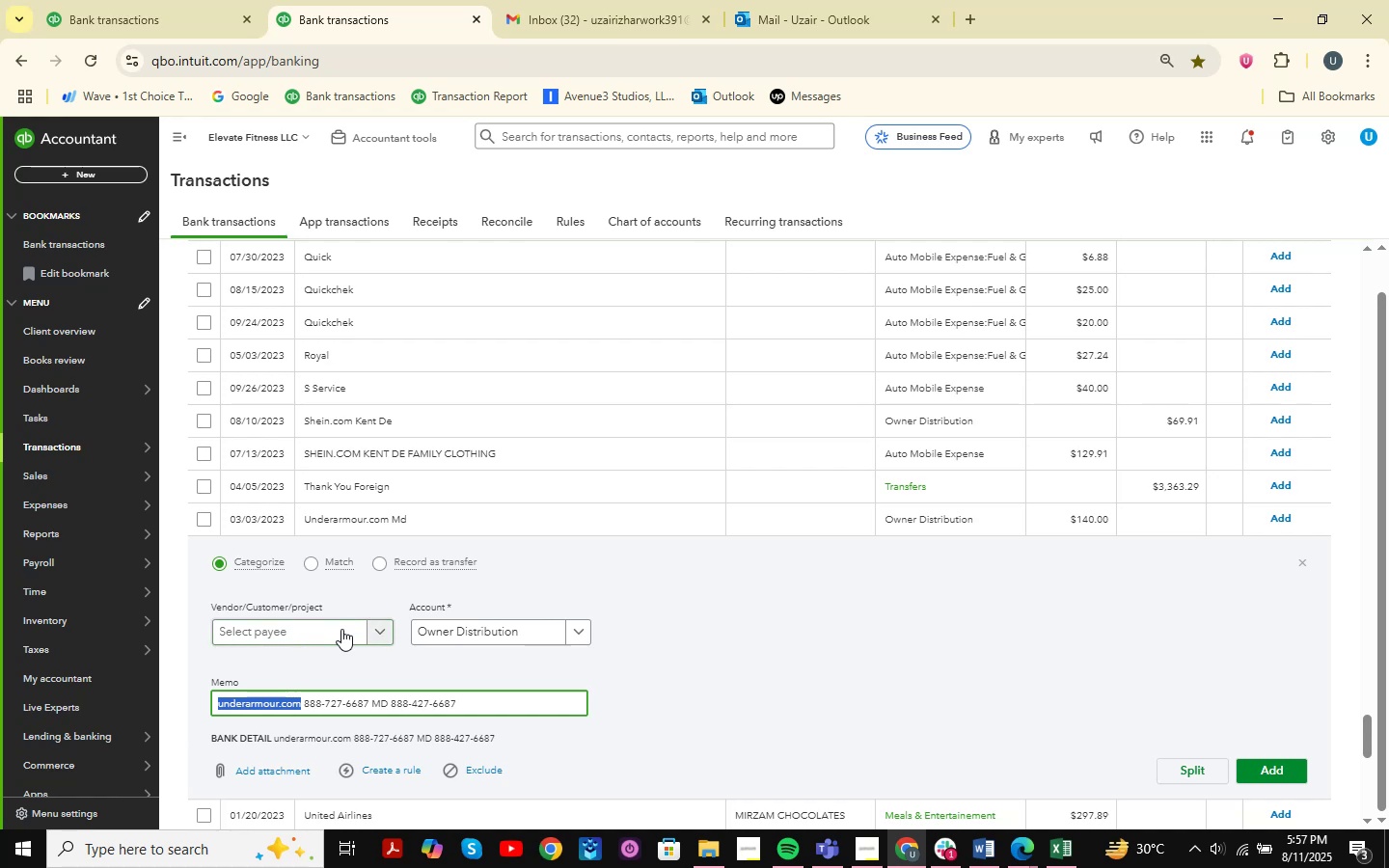 
key(Control+V)
 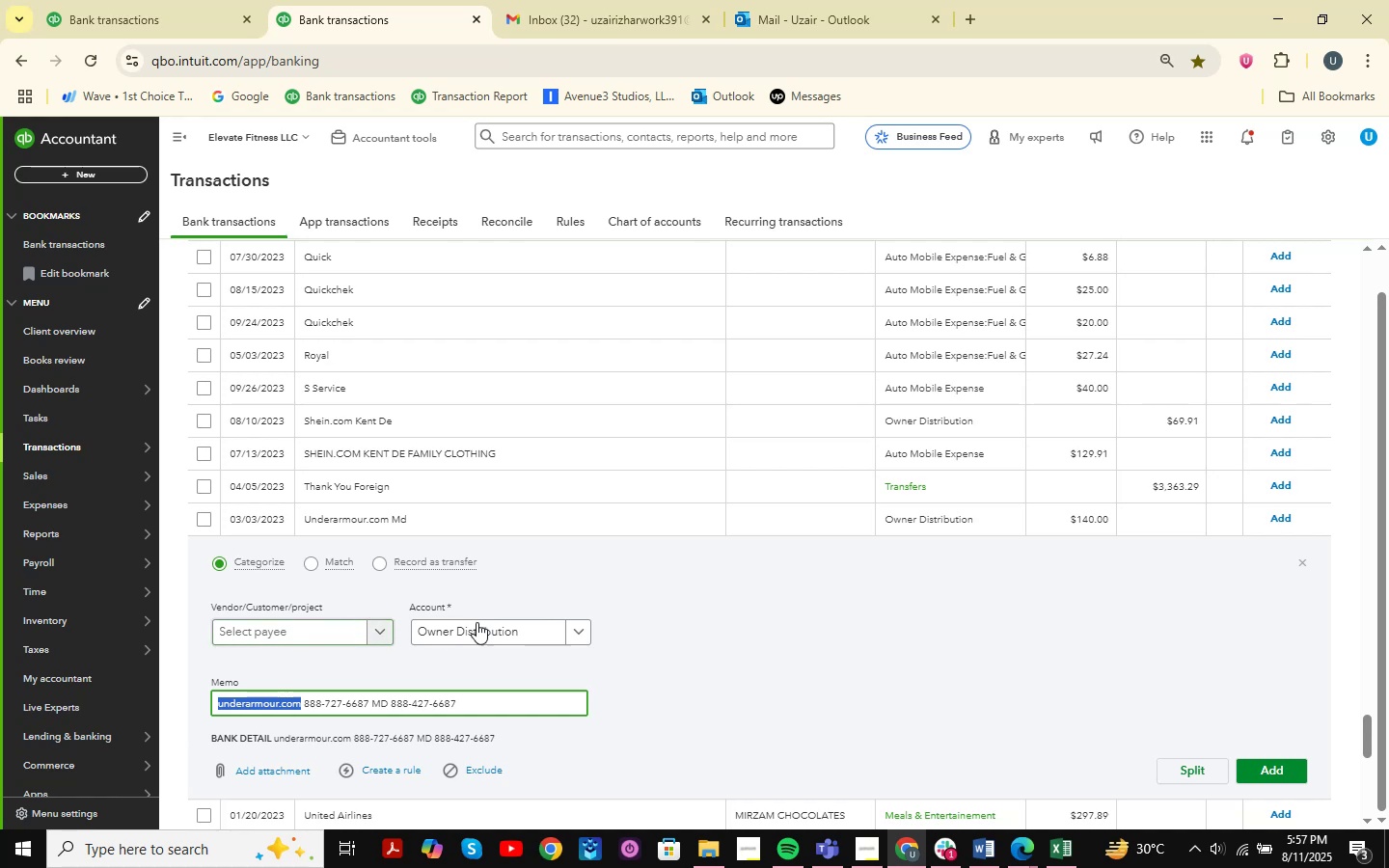 
mouse_move([478, 614])
 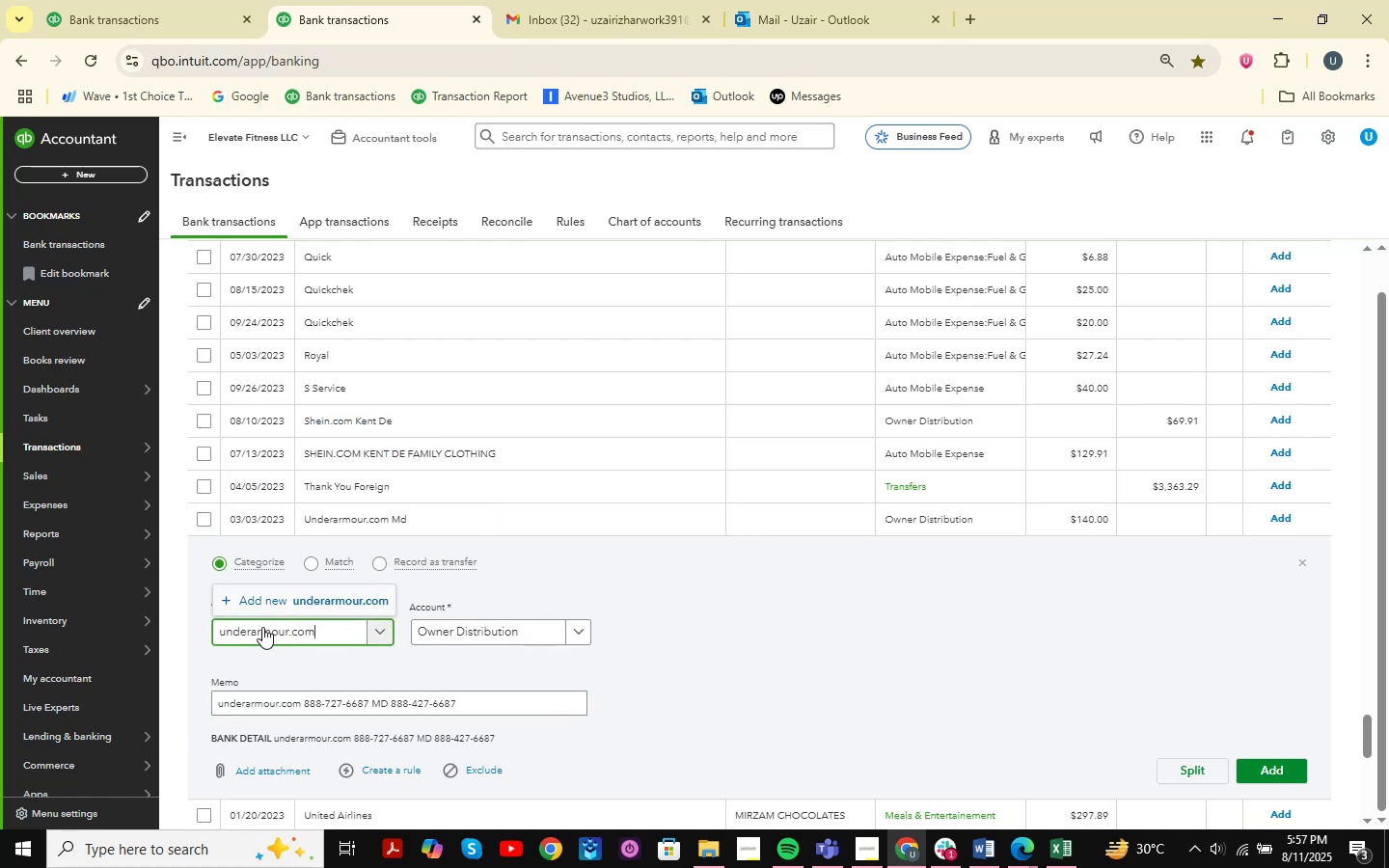 
left_click([226, 634])
 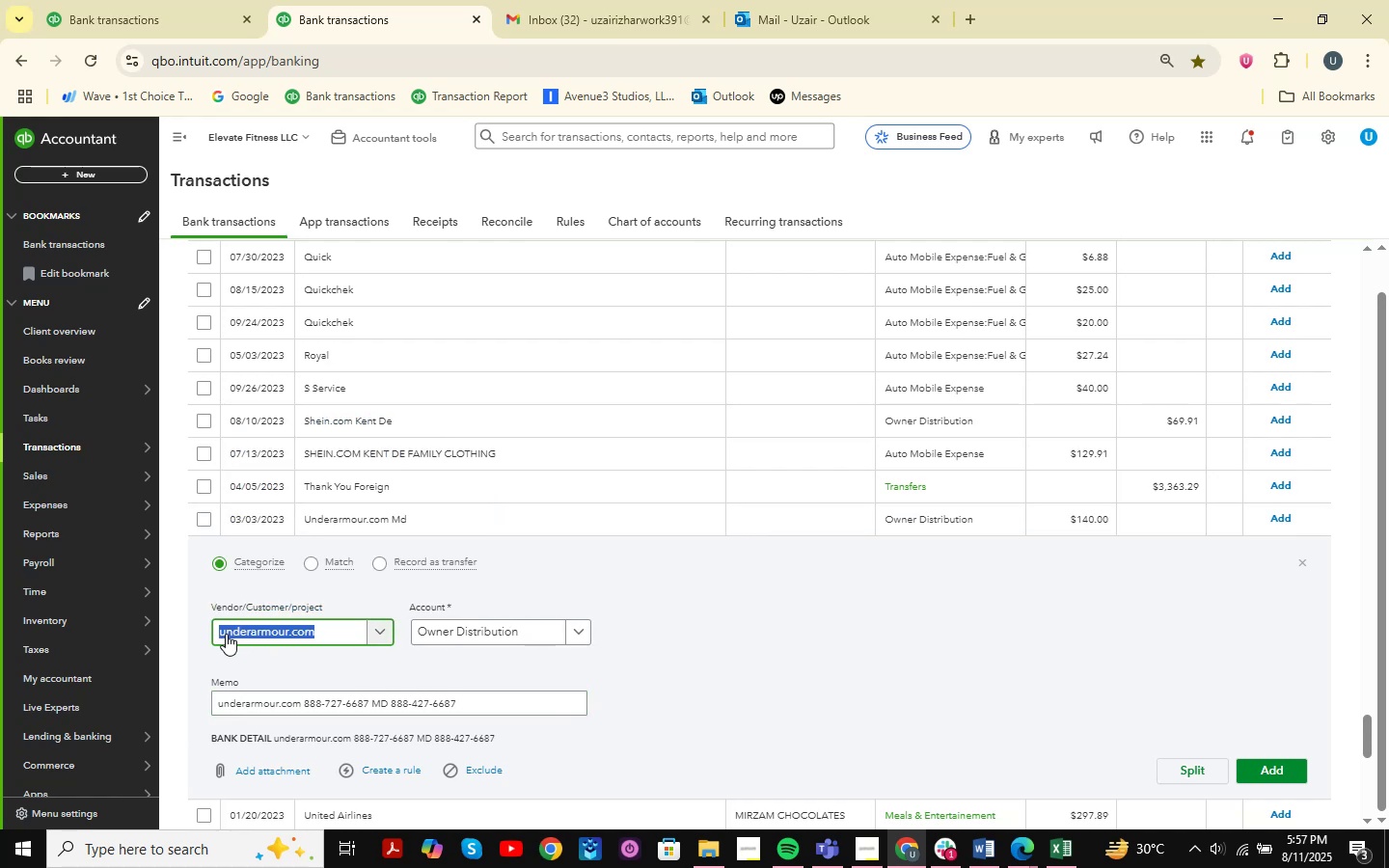 
left_click([226, 634])
 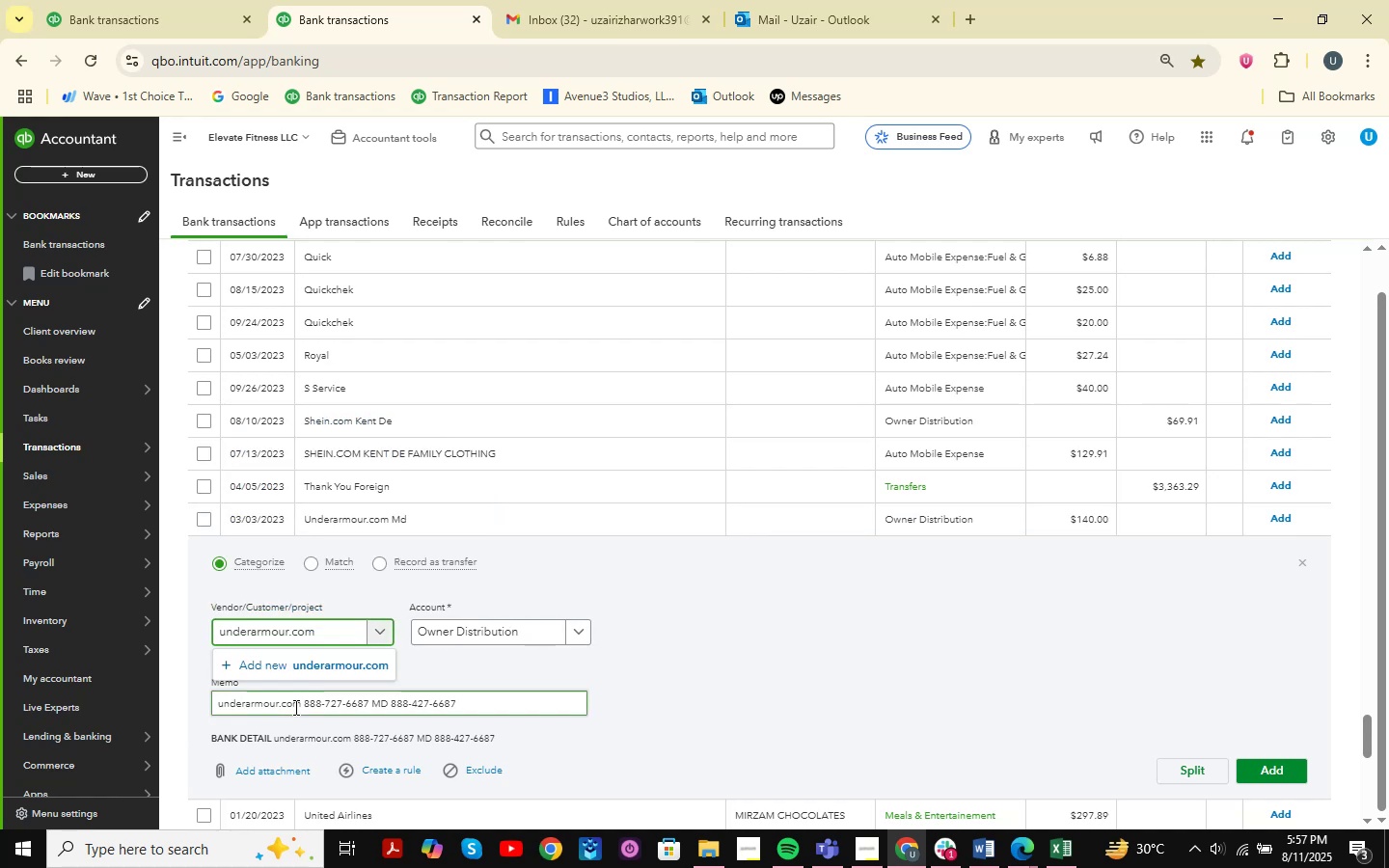 
key(Backspace)
 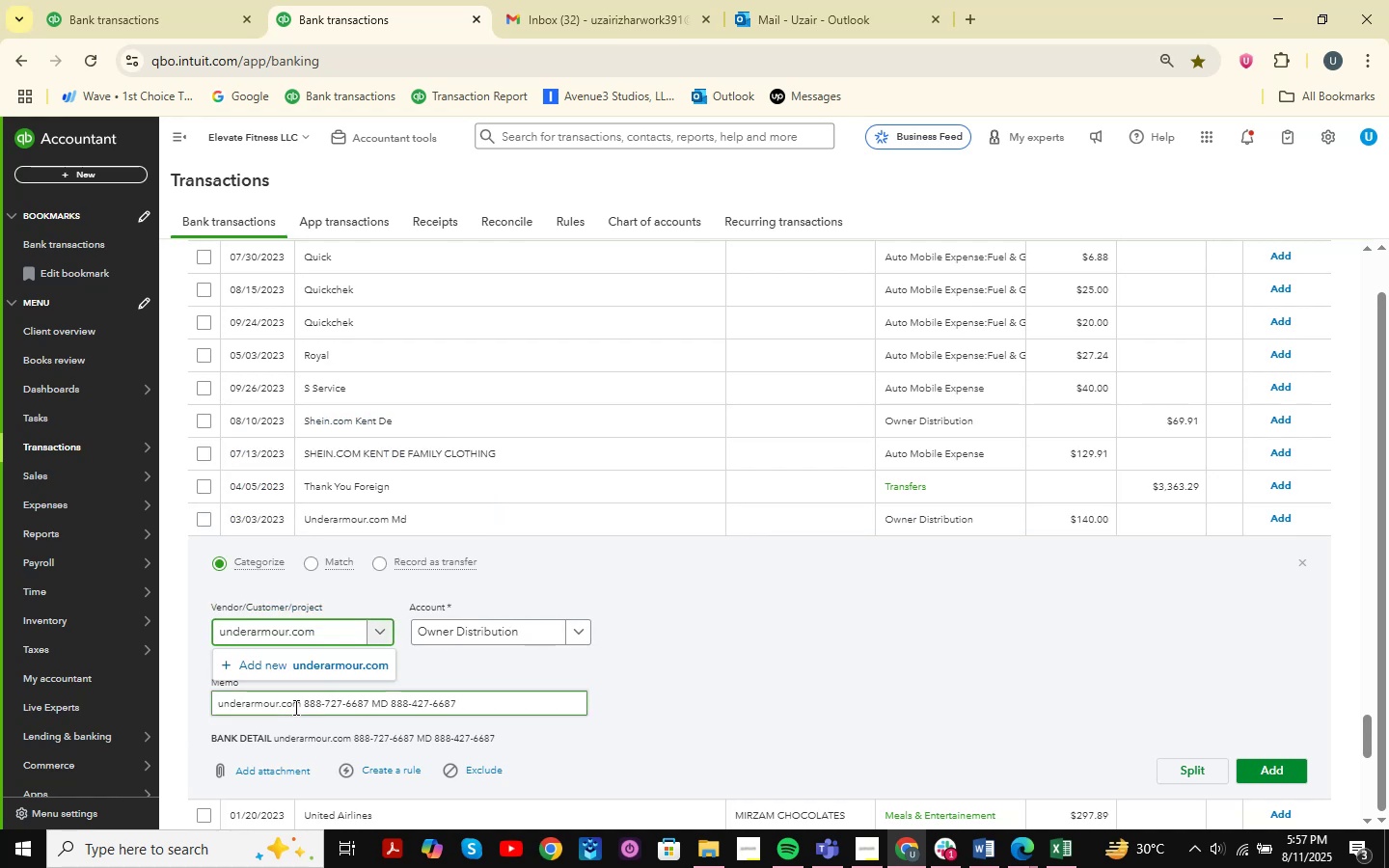 
key(CapsLock)
 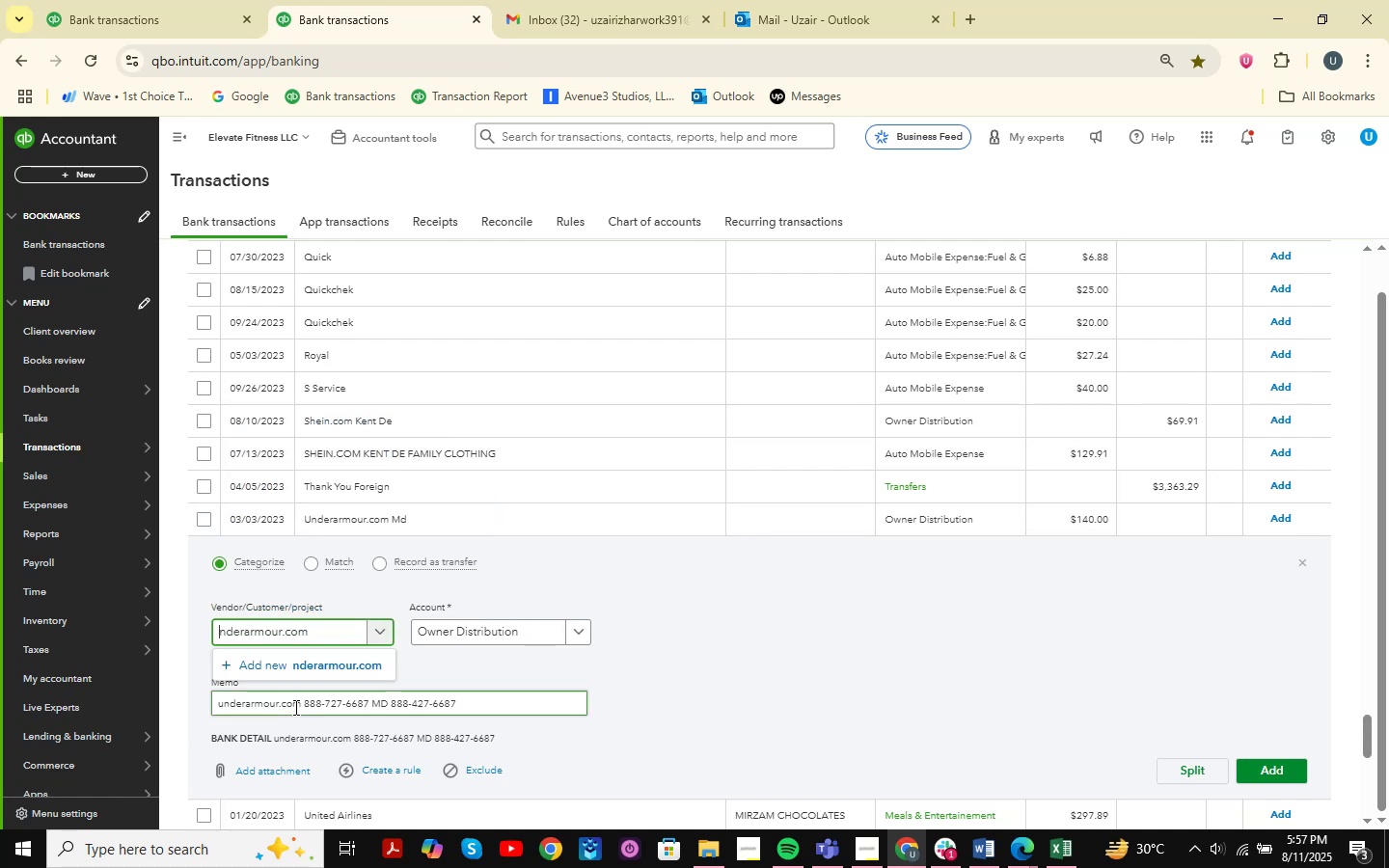 
key(U)
 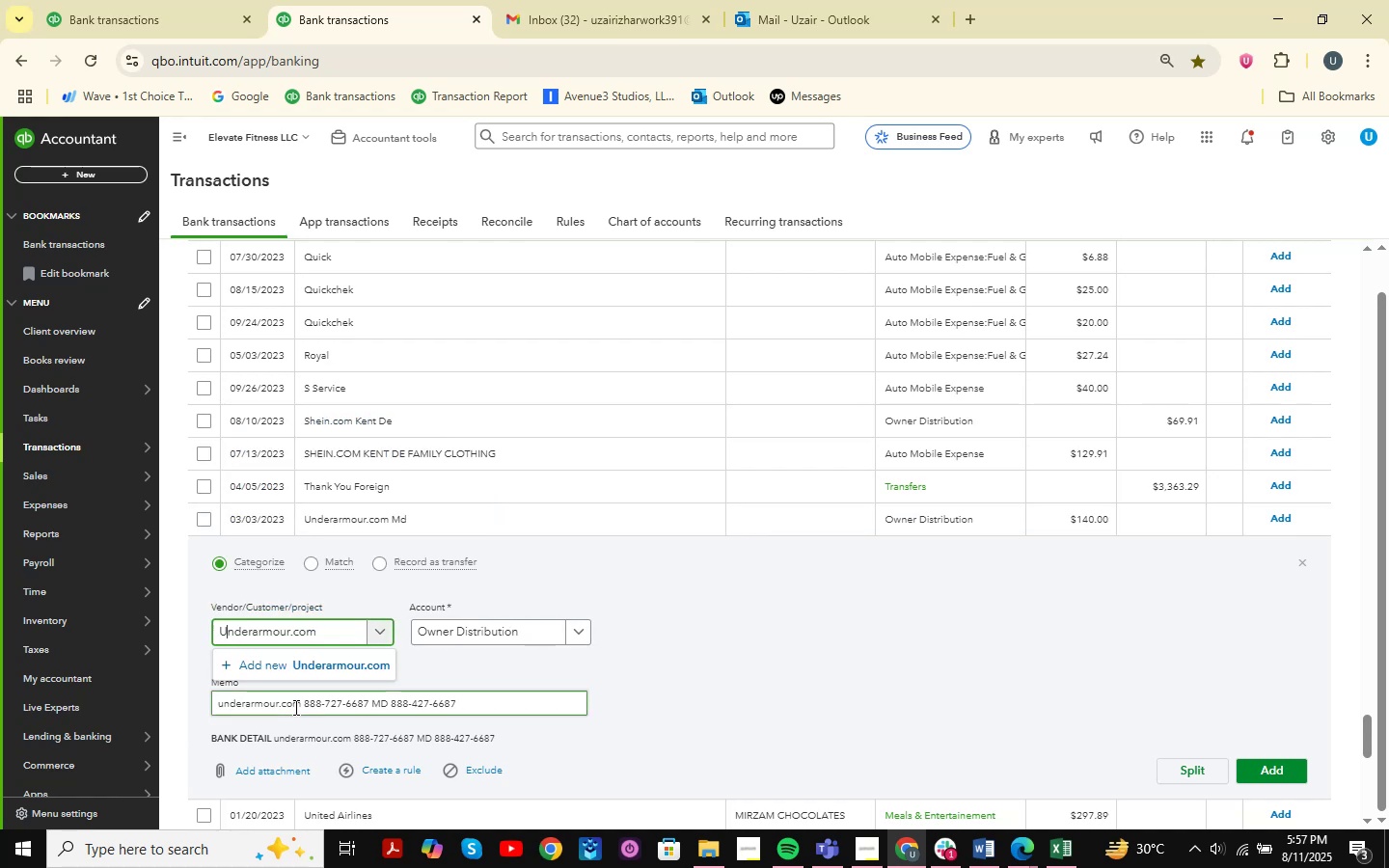 
key(CapsLock)
 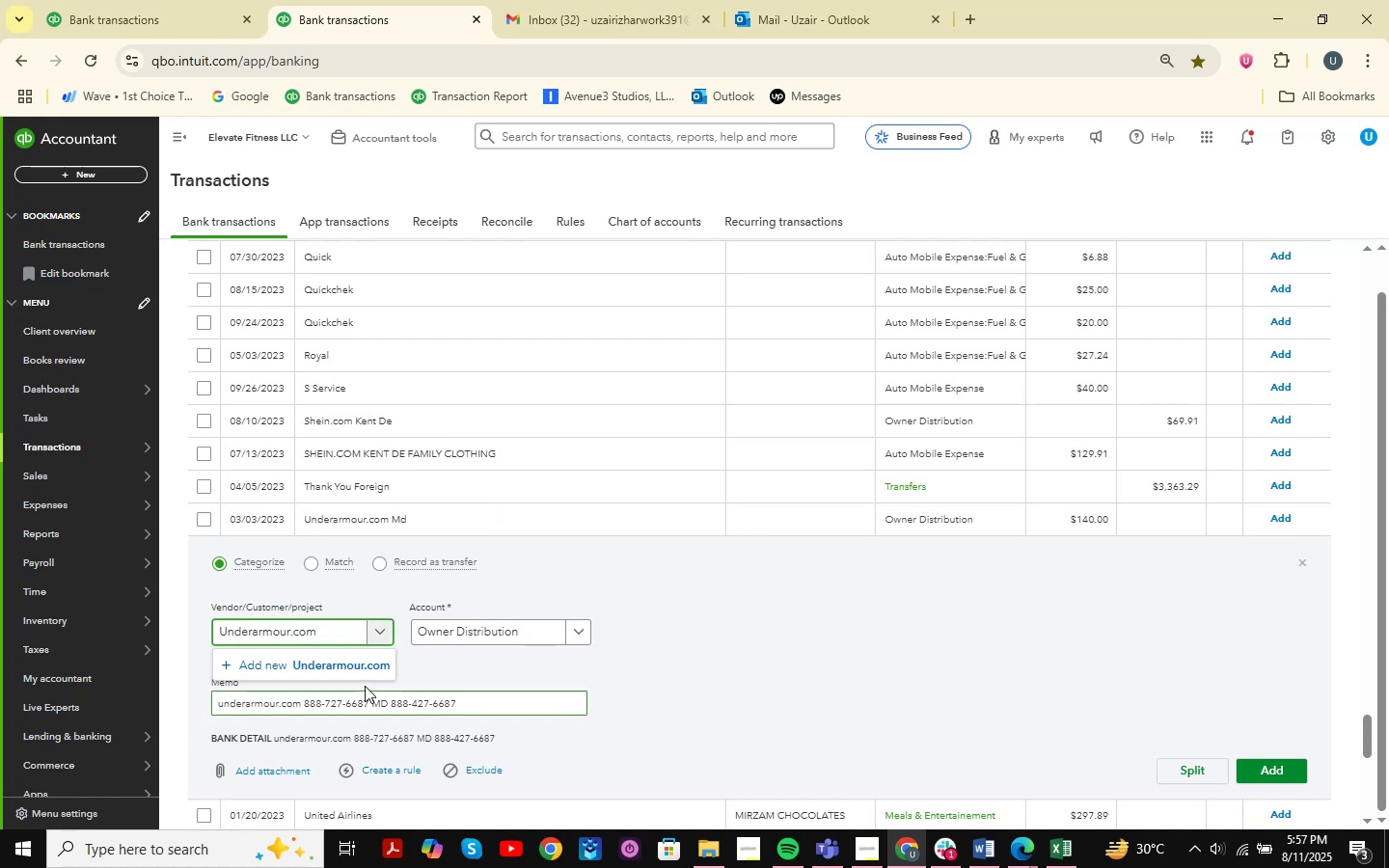 
left_click([356, 668])
 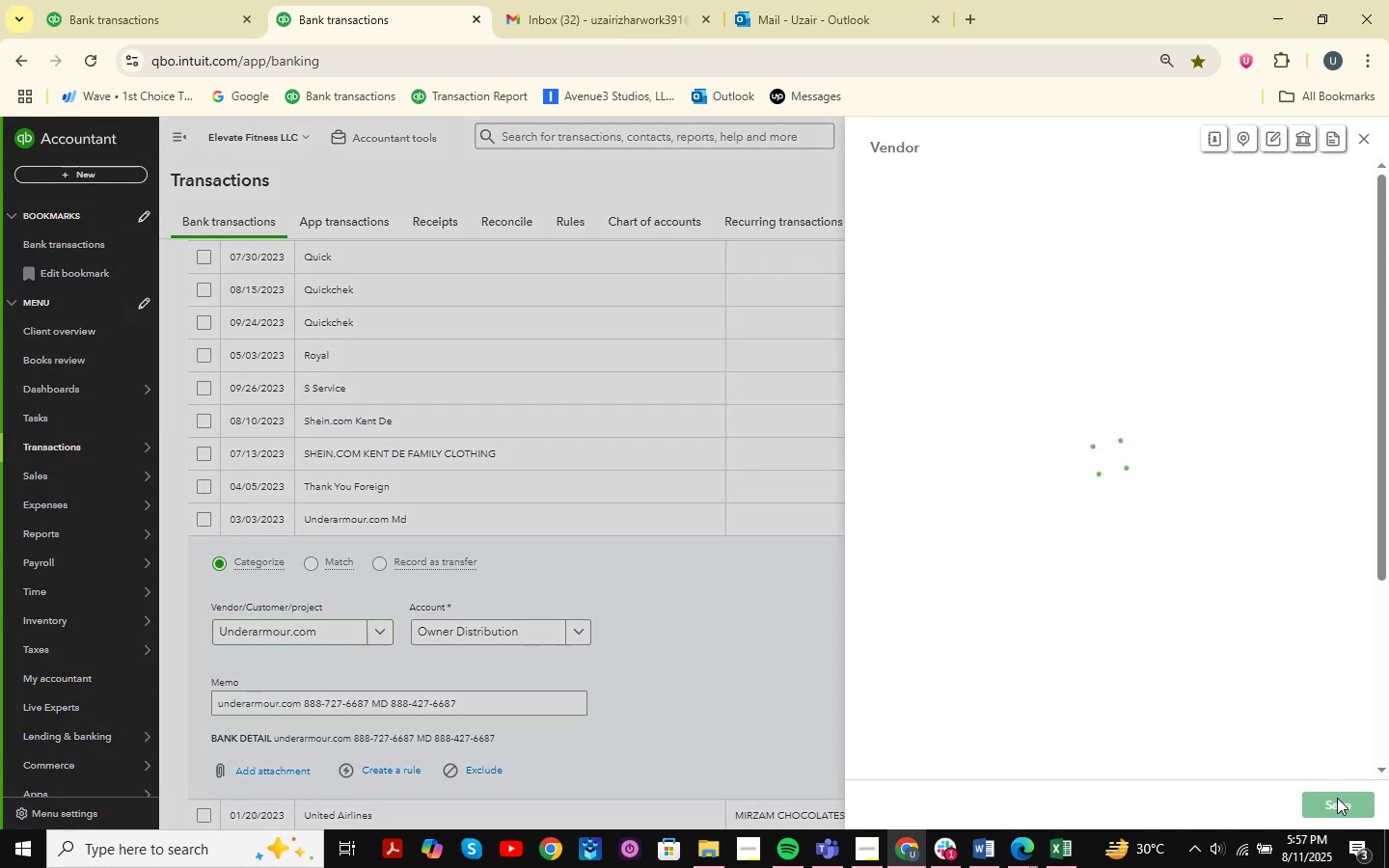 
left_click([1337, 798])
 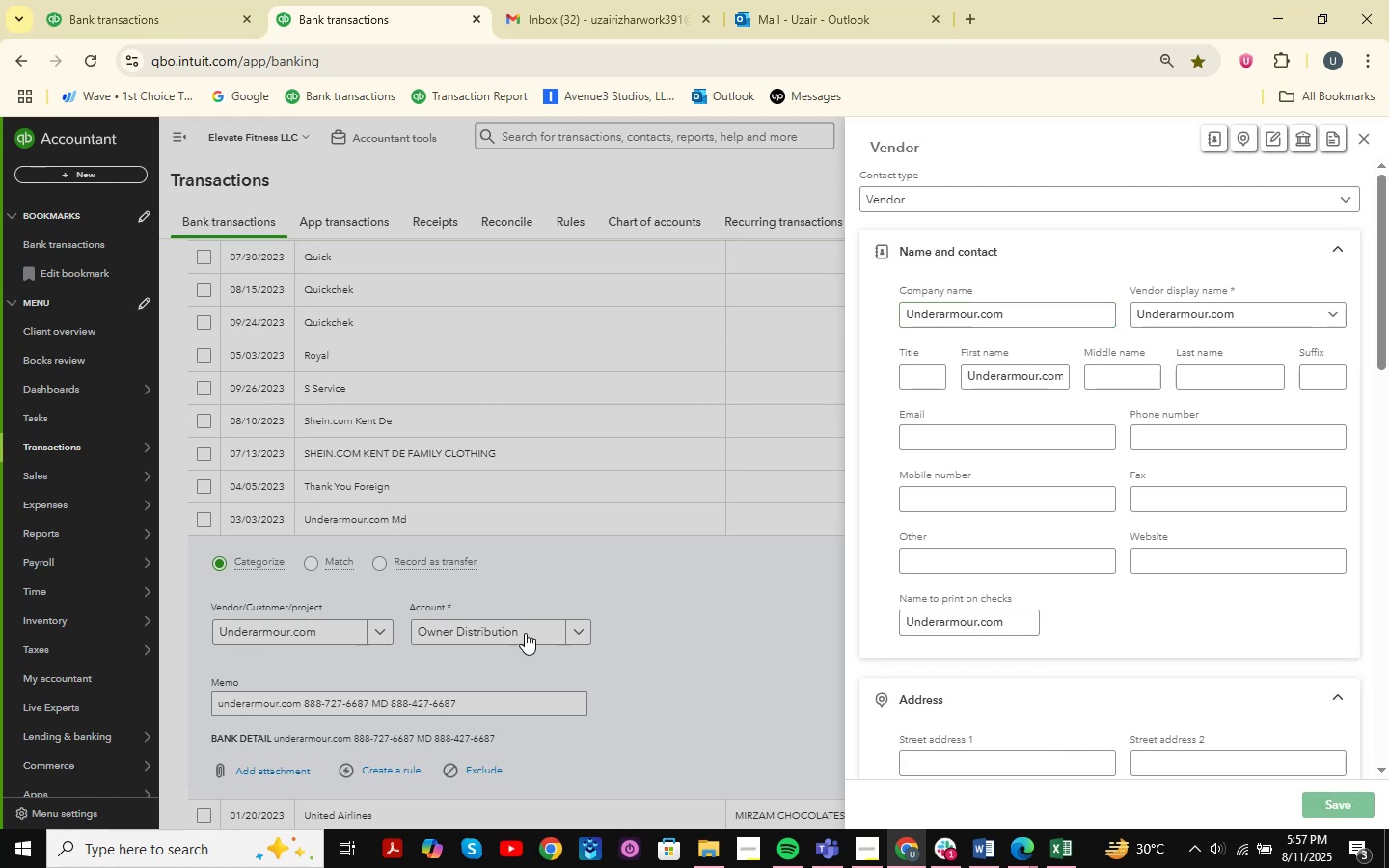 
left_click([525, 633])
 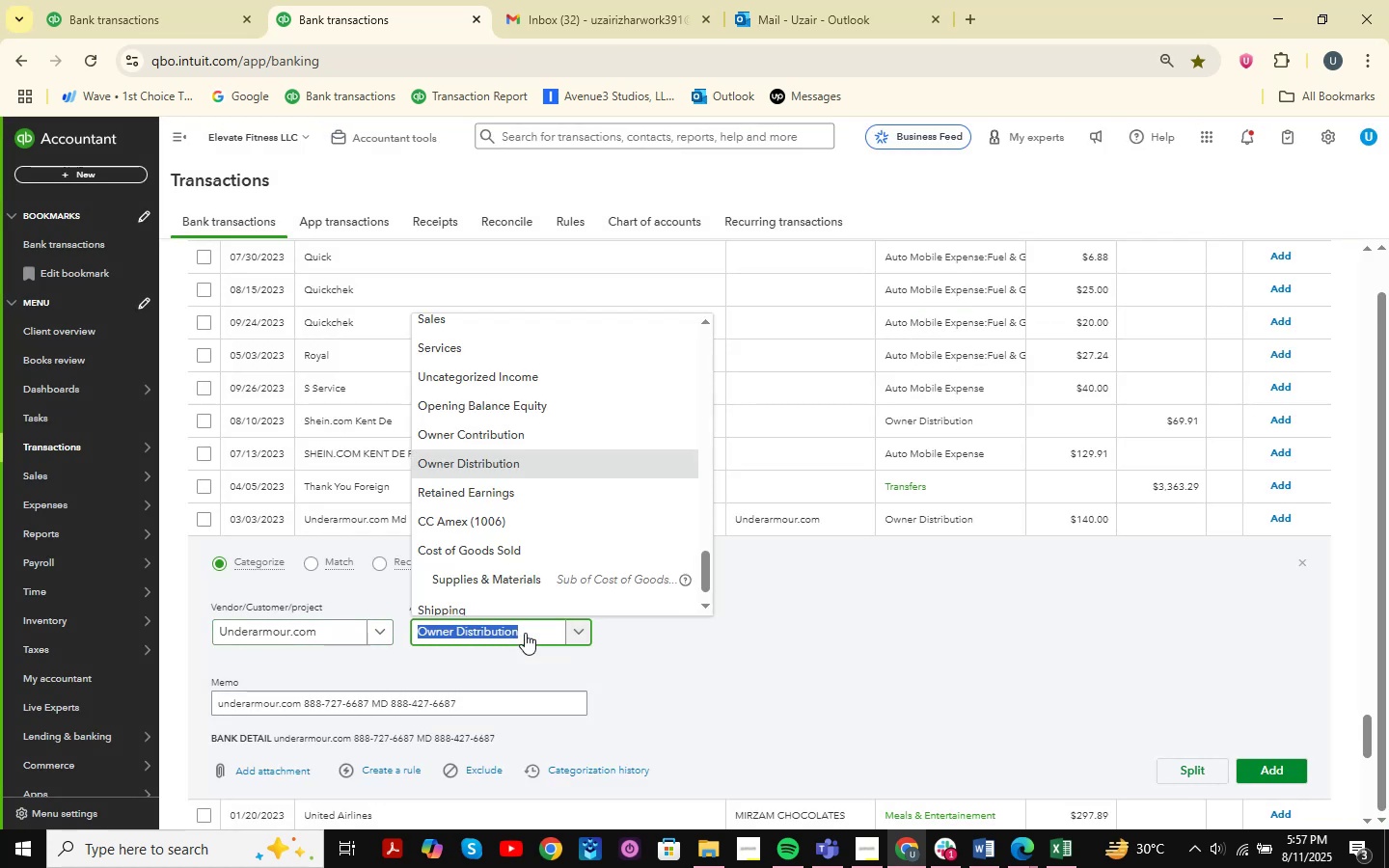 
type(job )
 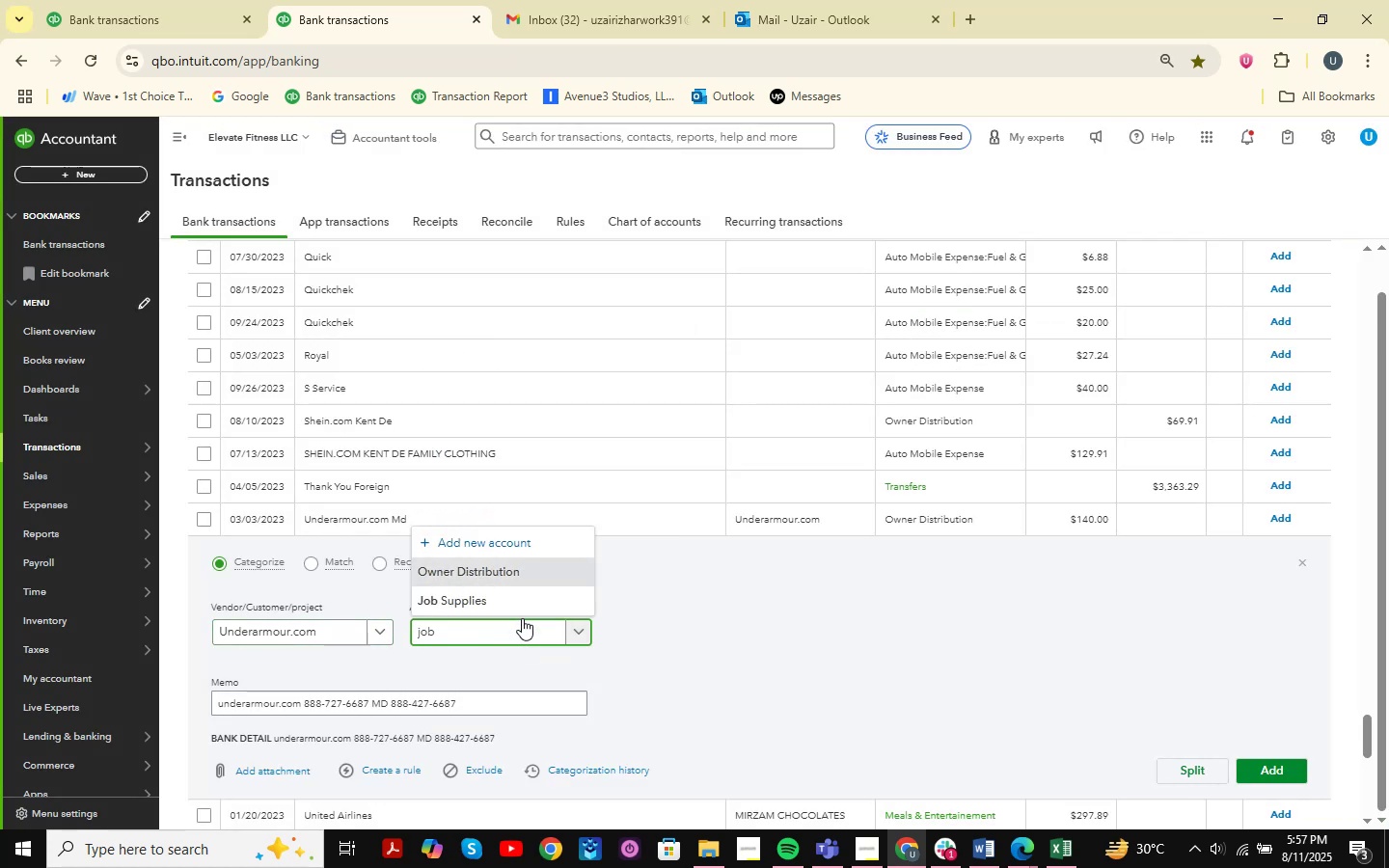 
left_click([514, 594])
 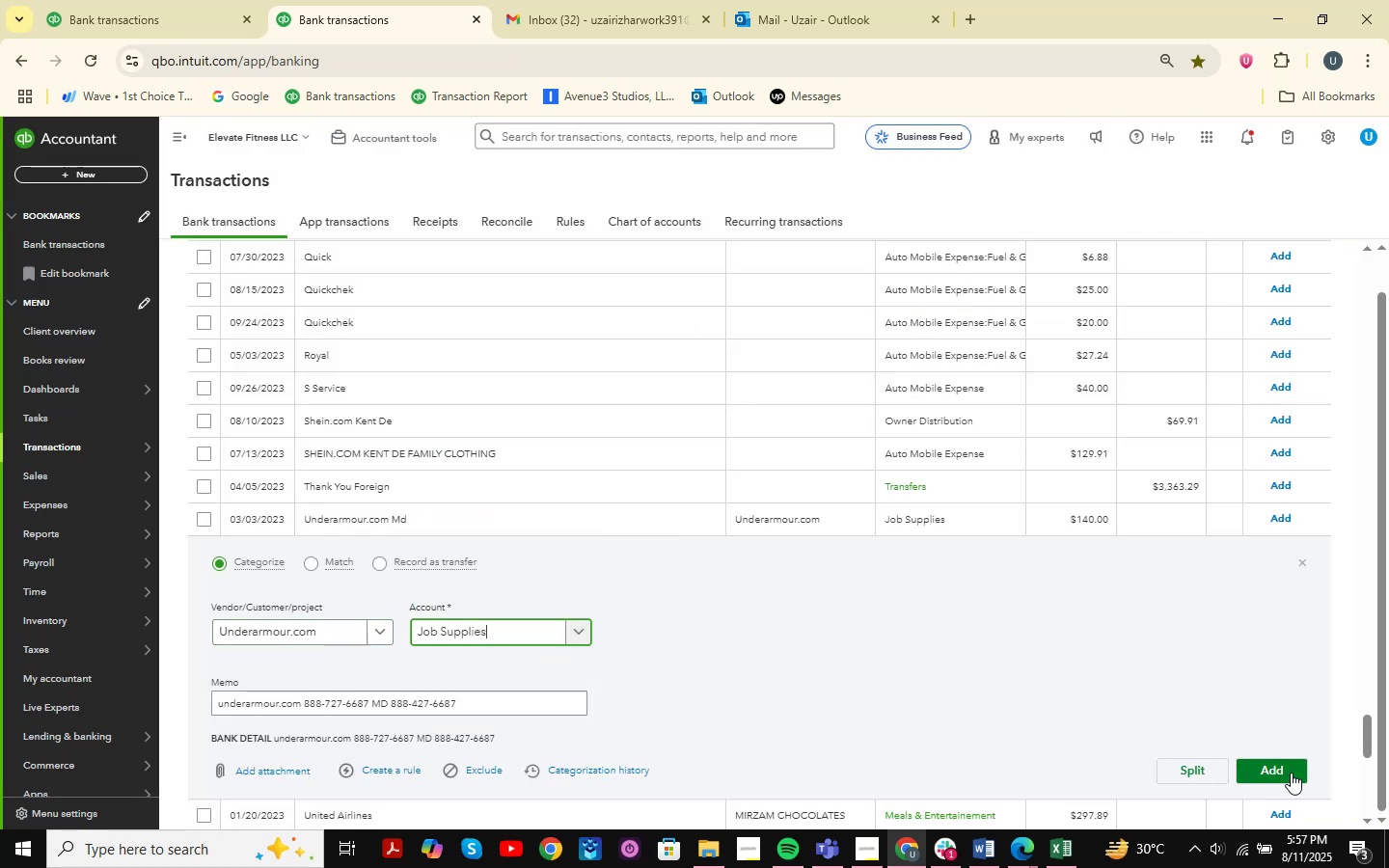 
left_click([1291, 773])
 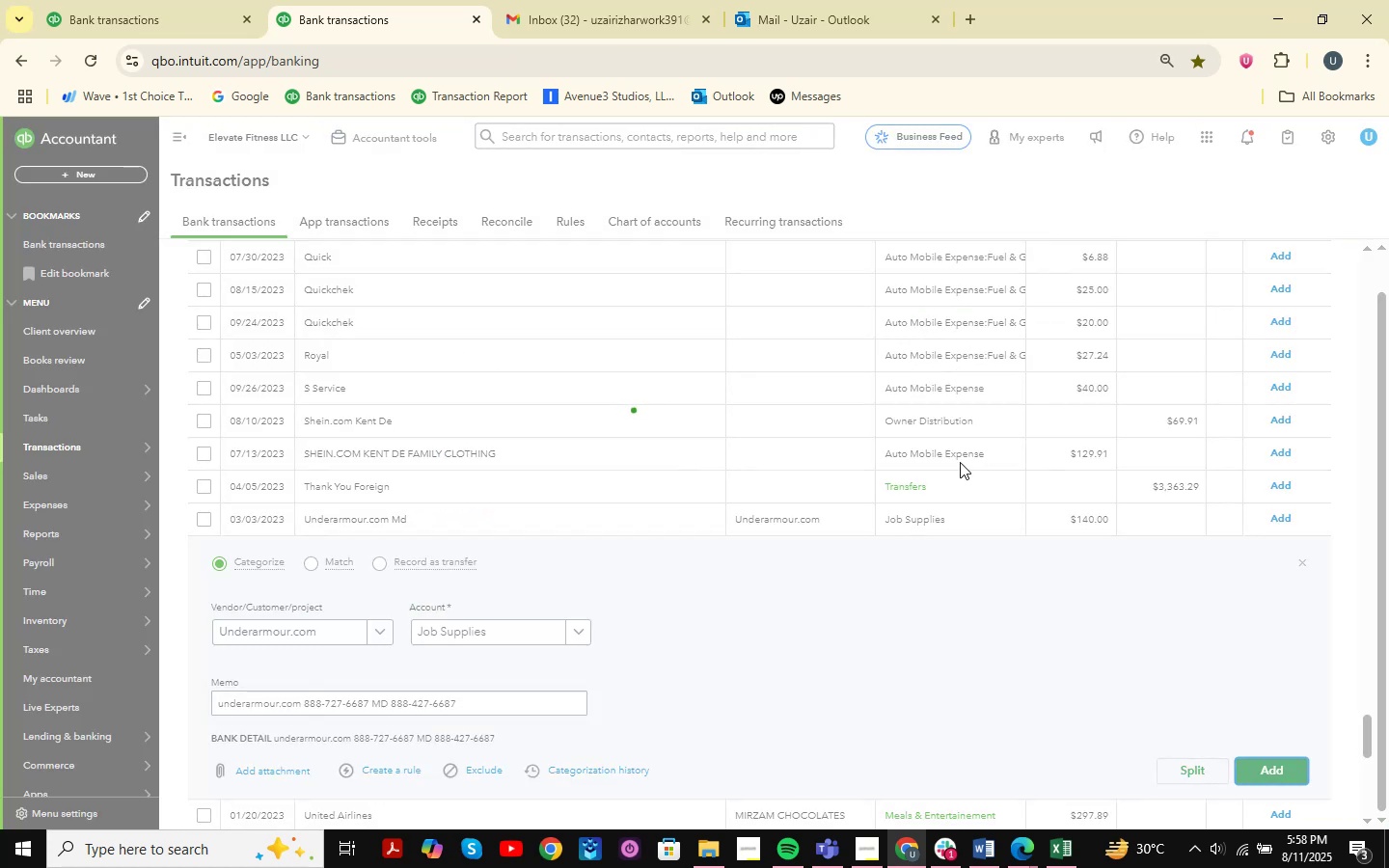 
mouse_move([881, 486])
 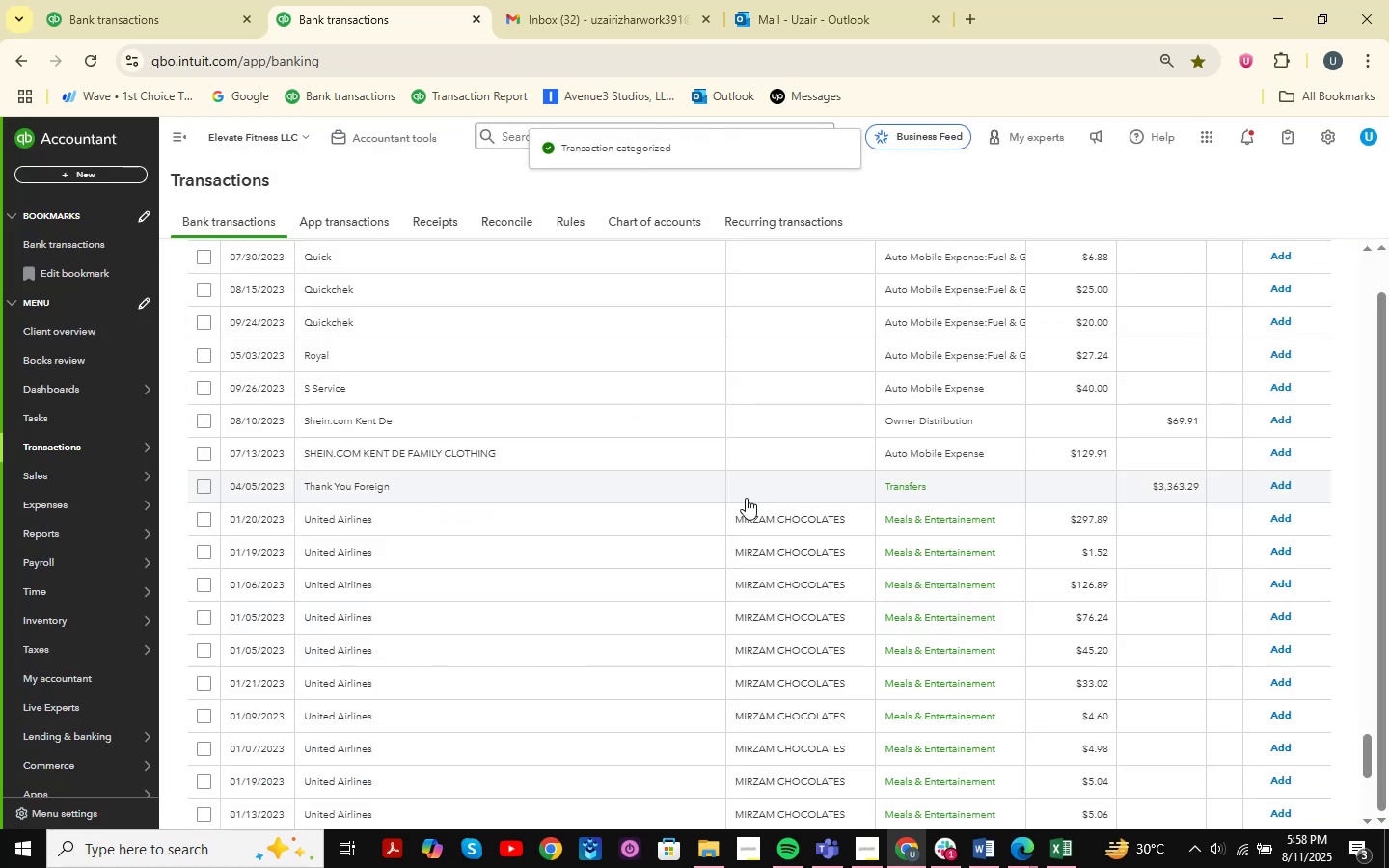 
scroll: coordinate [748, 467], scroll_direction: up, amount: 67.0
 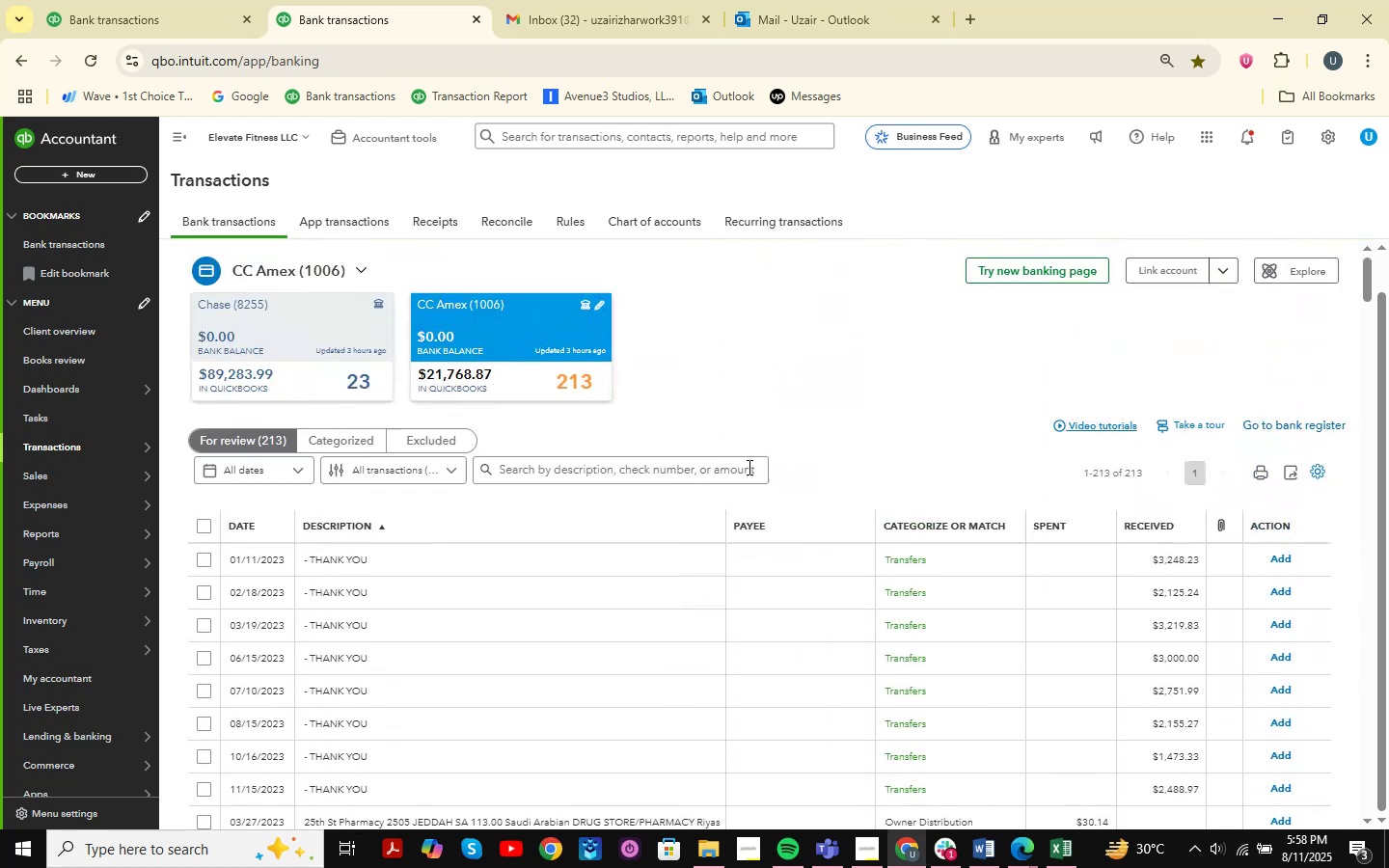 
scroll: coordinate [982, 473], scroll_direction: down, amount: 29.0
 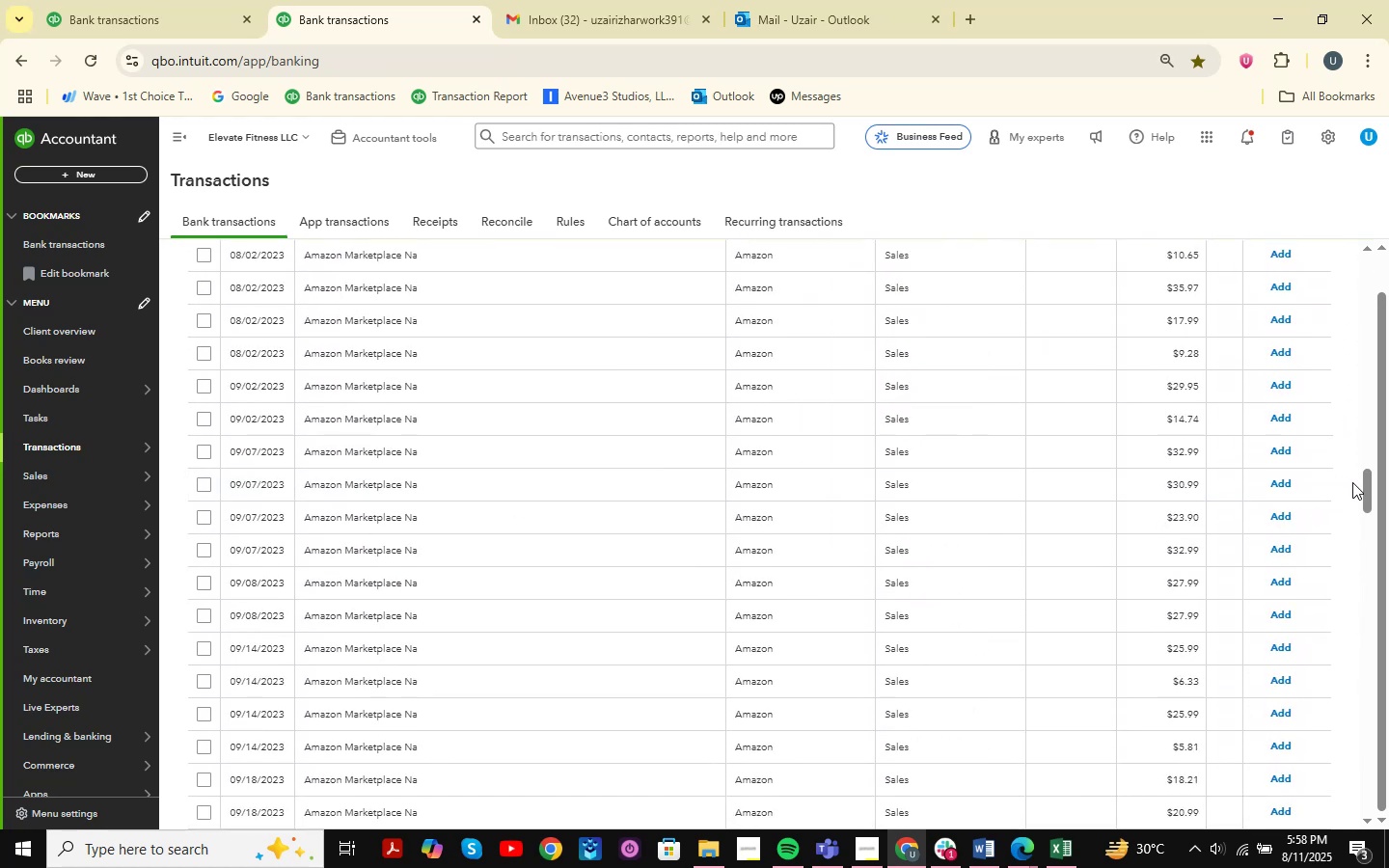 
left_click_drag(start_coordinate=[1362, 485], to_coordinate=[1385, 849])
 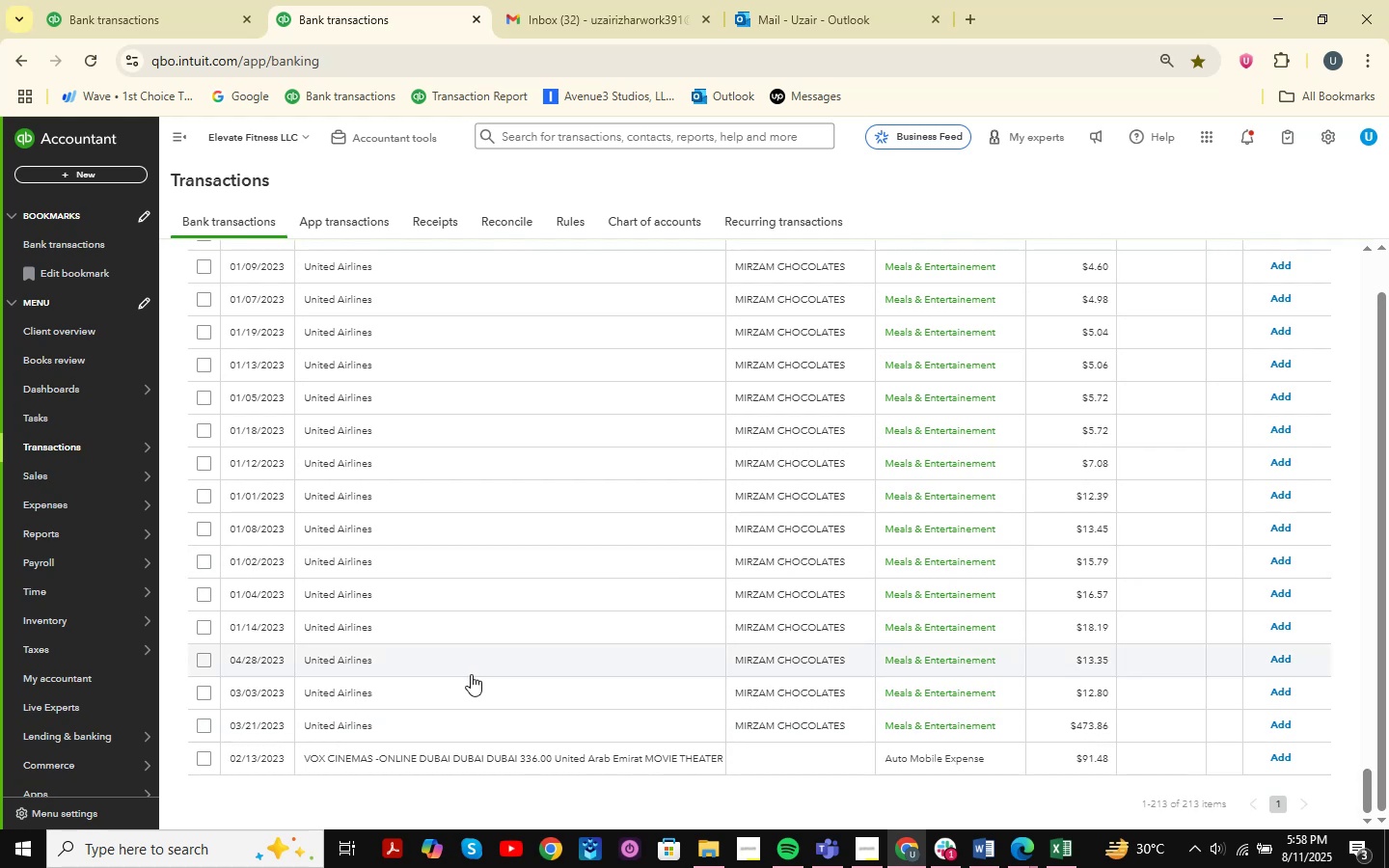 
left_click([447, 723])
 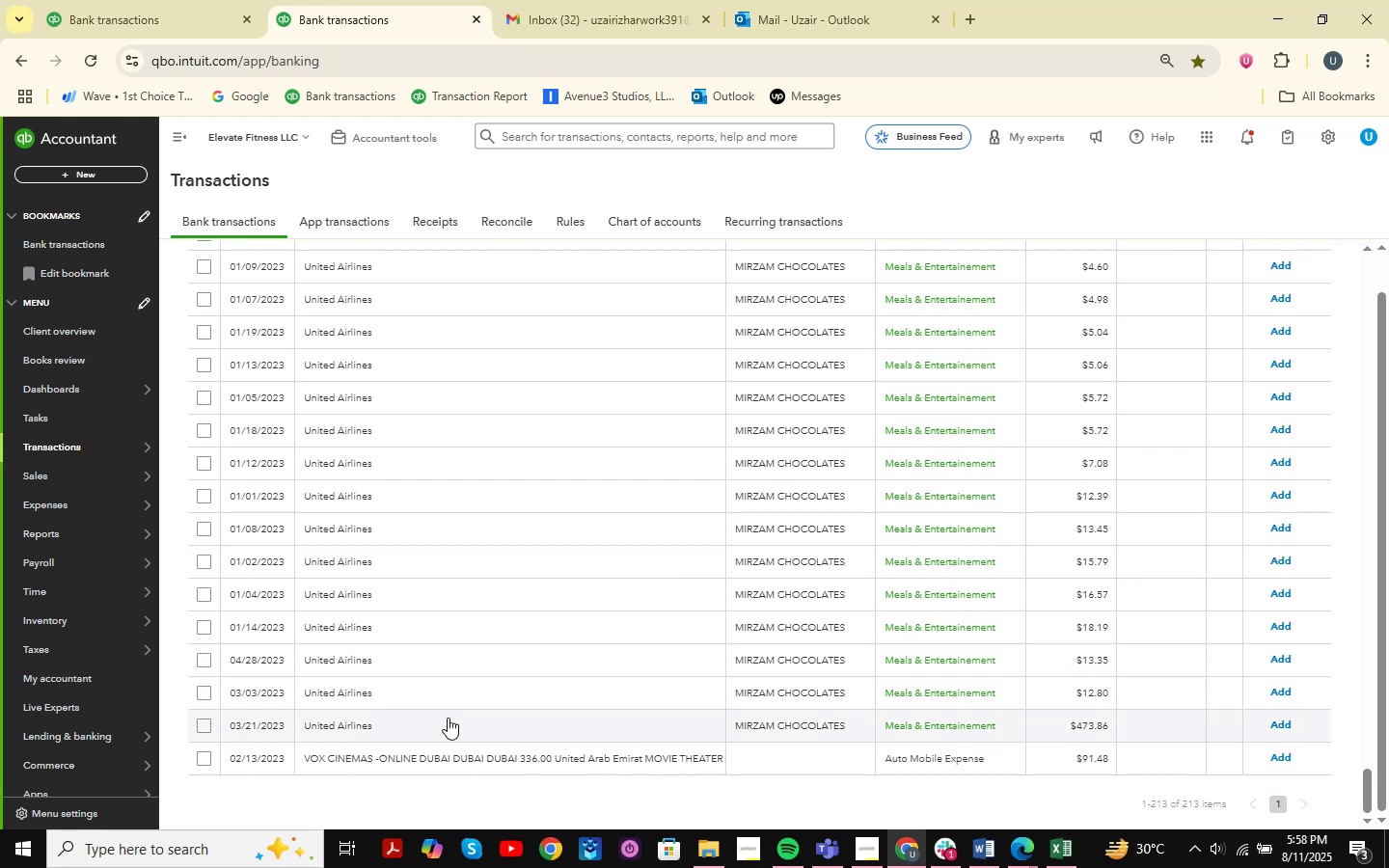 
mouse_move([452, 623])
 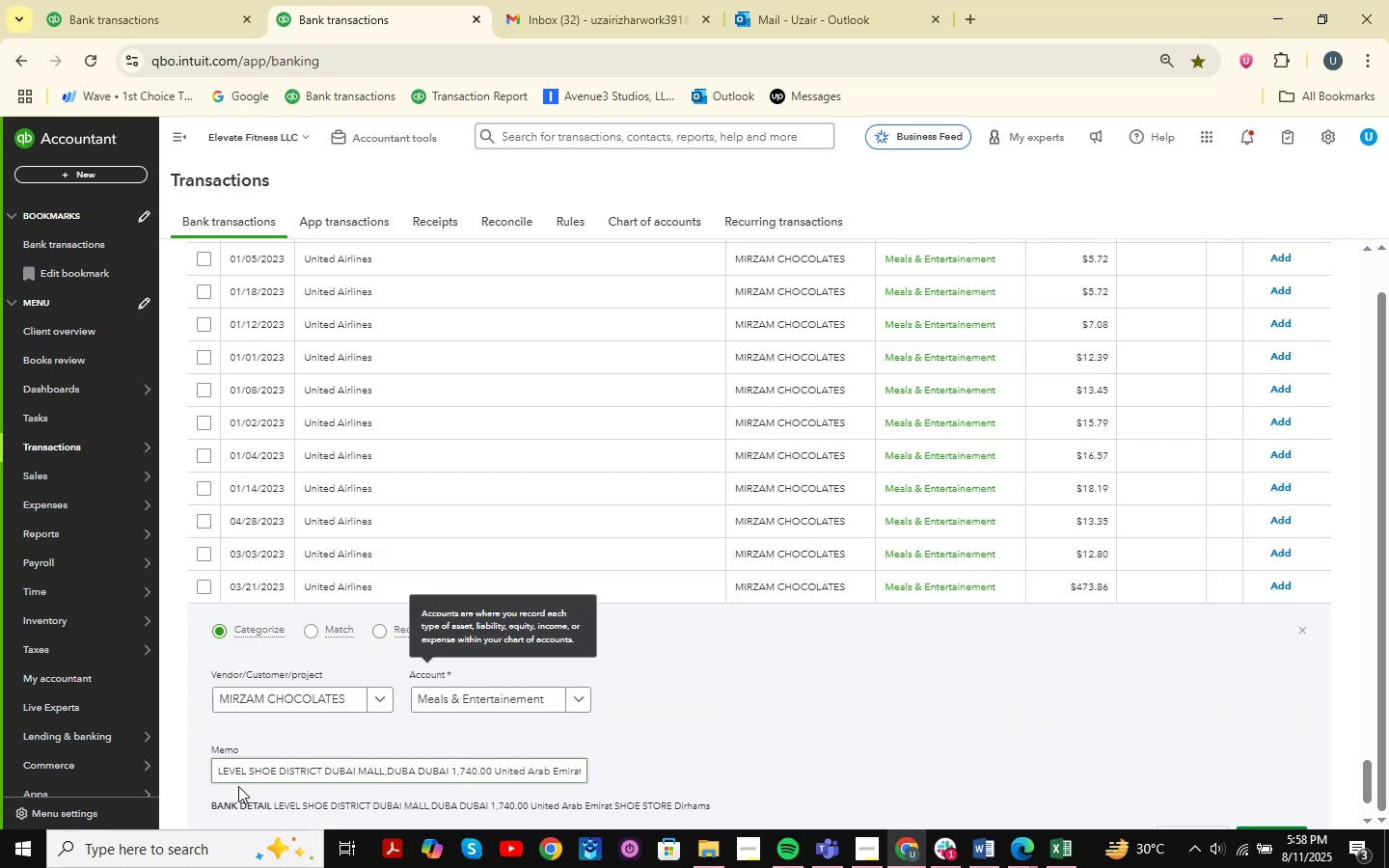 
left_click_drag(start_coordinate=[214, 770], to_coordinate=[775, 780])
 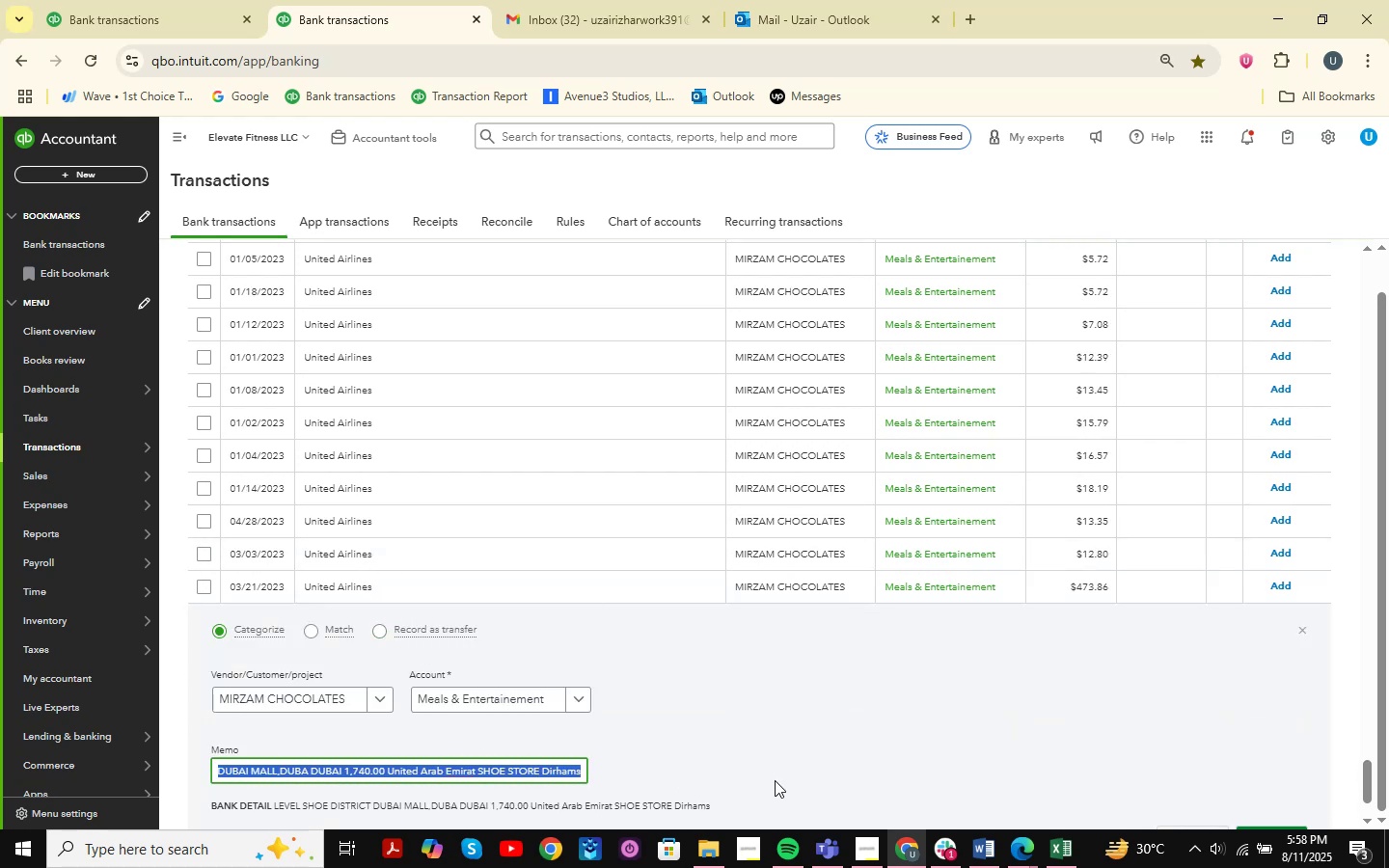 
key(Control+C)
 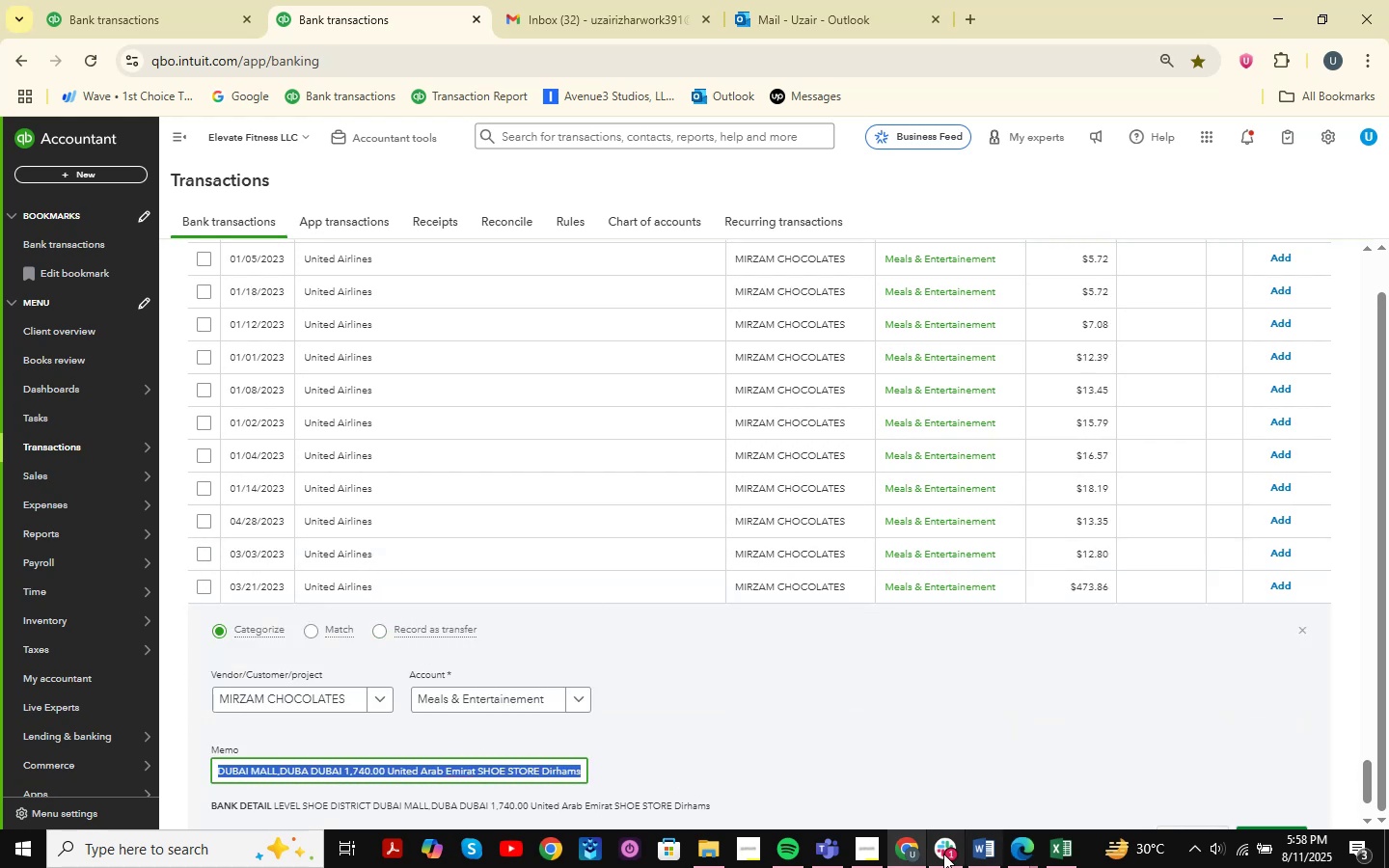 
left_click([1062, 850])
 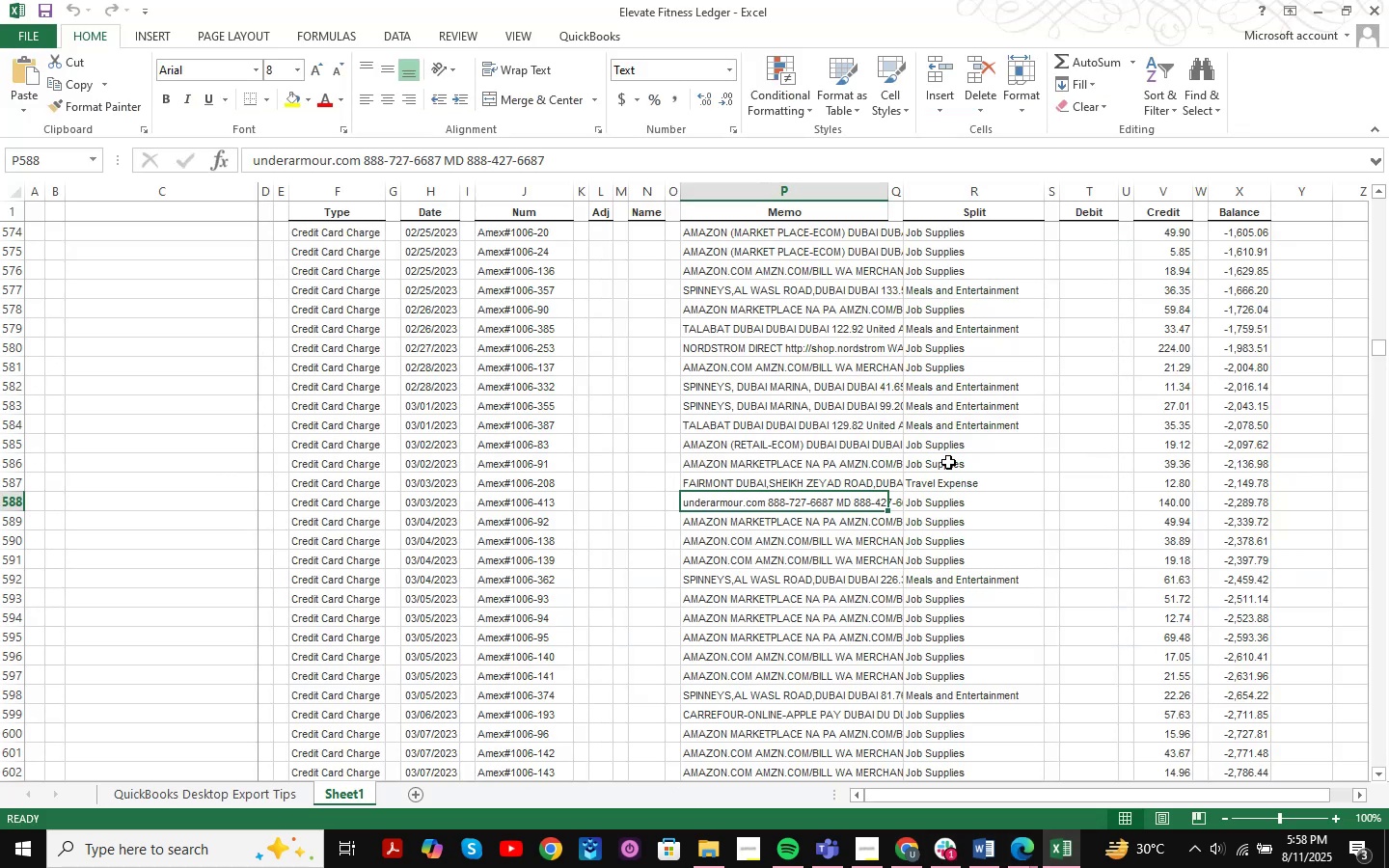 
key(Control+F)
 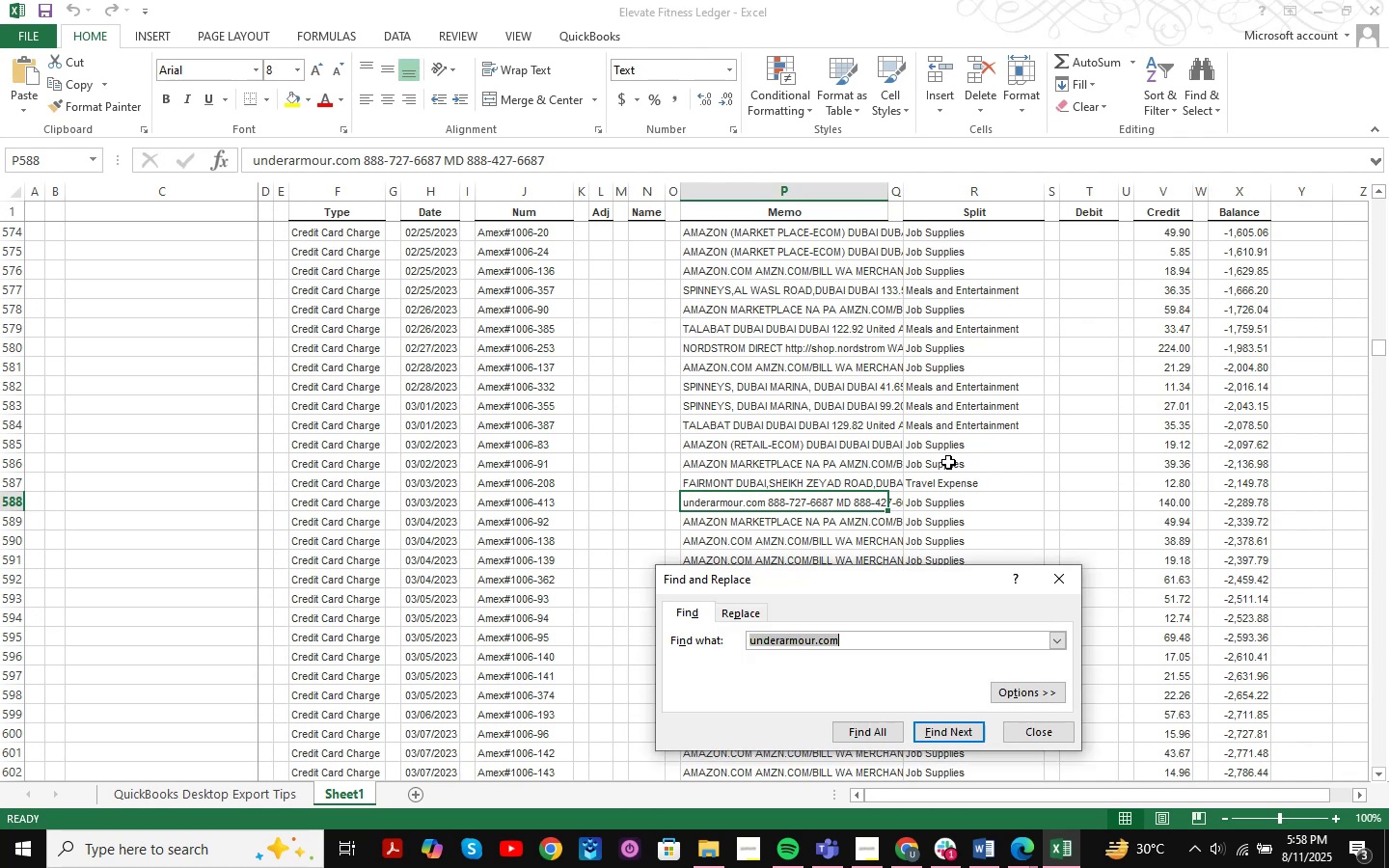 
key(Control+ControlLeft)
 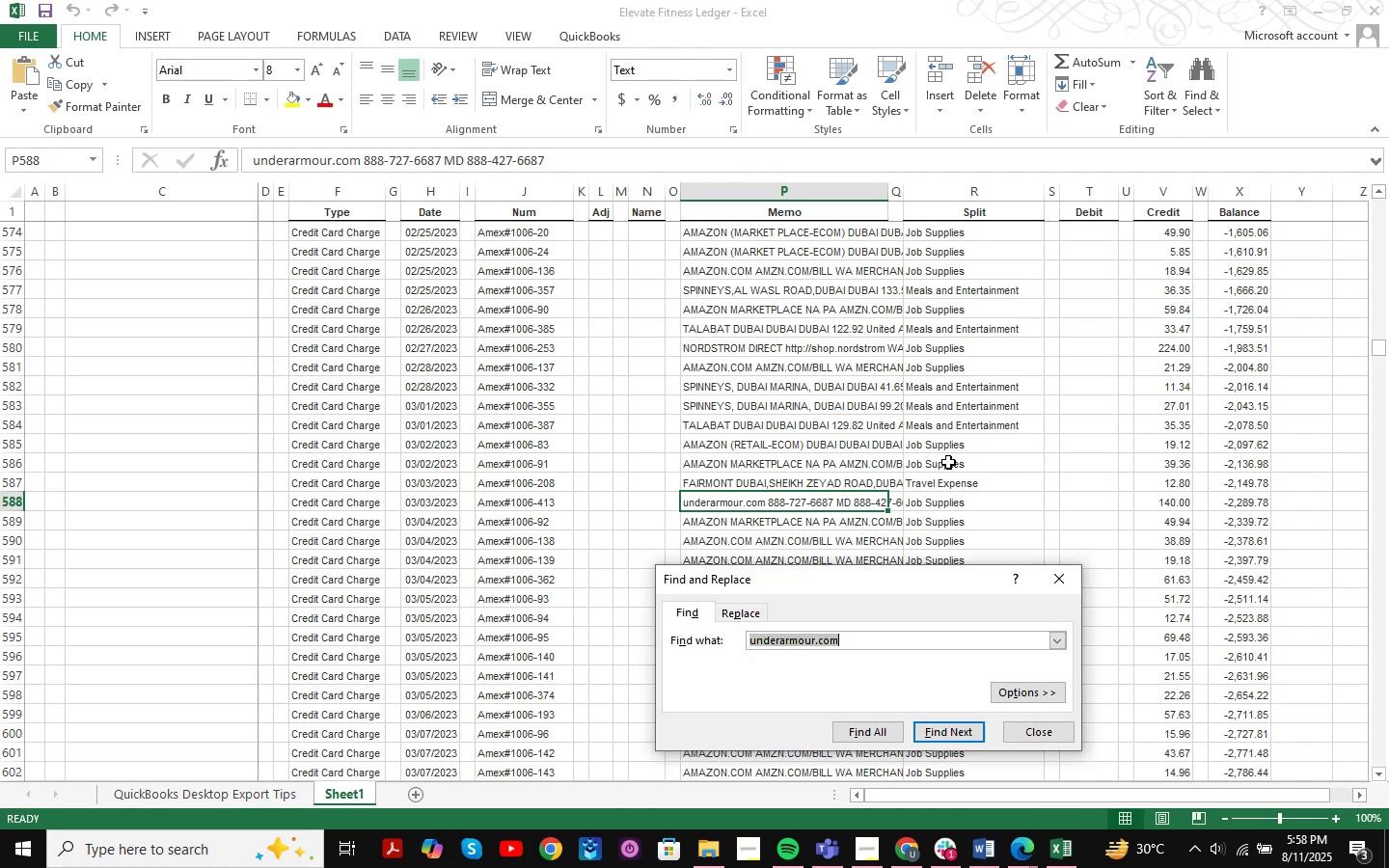 
key(Control+V)
 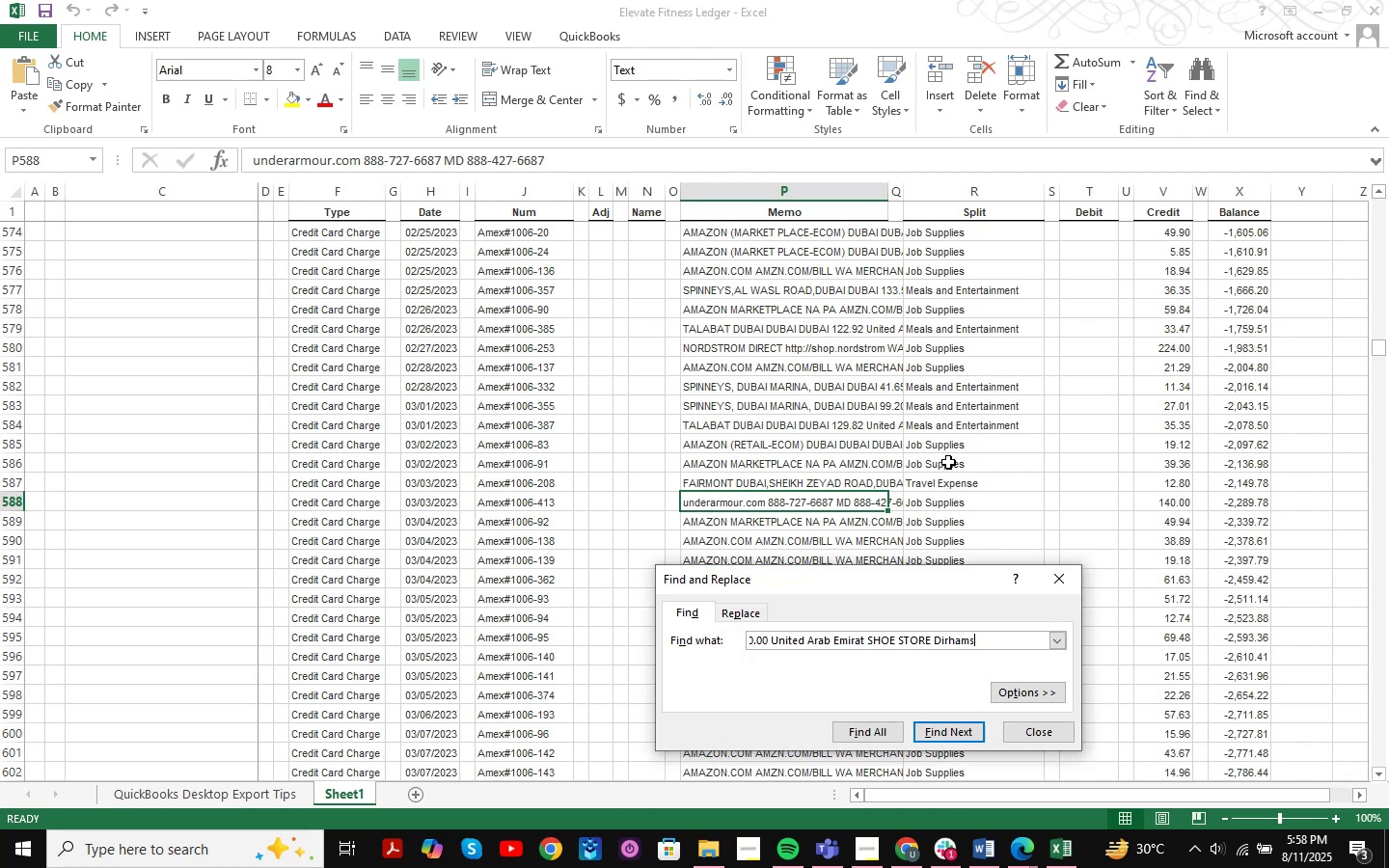 
key(NumpadEnter)
 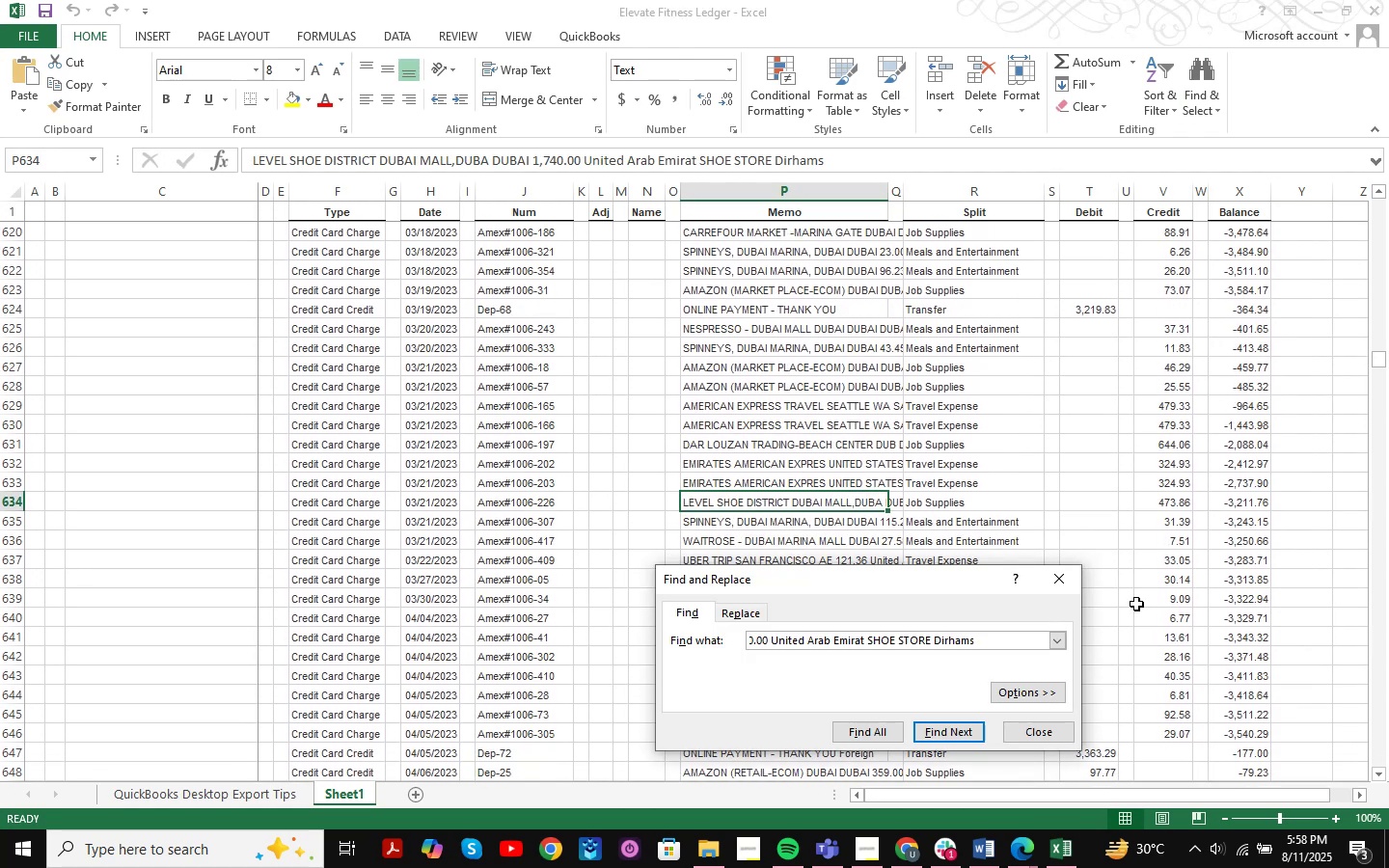 
left_click([1055, 742])
 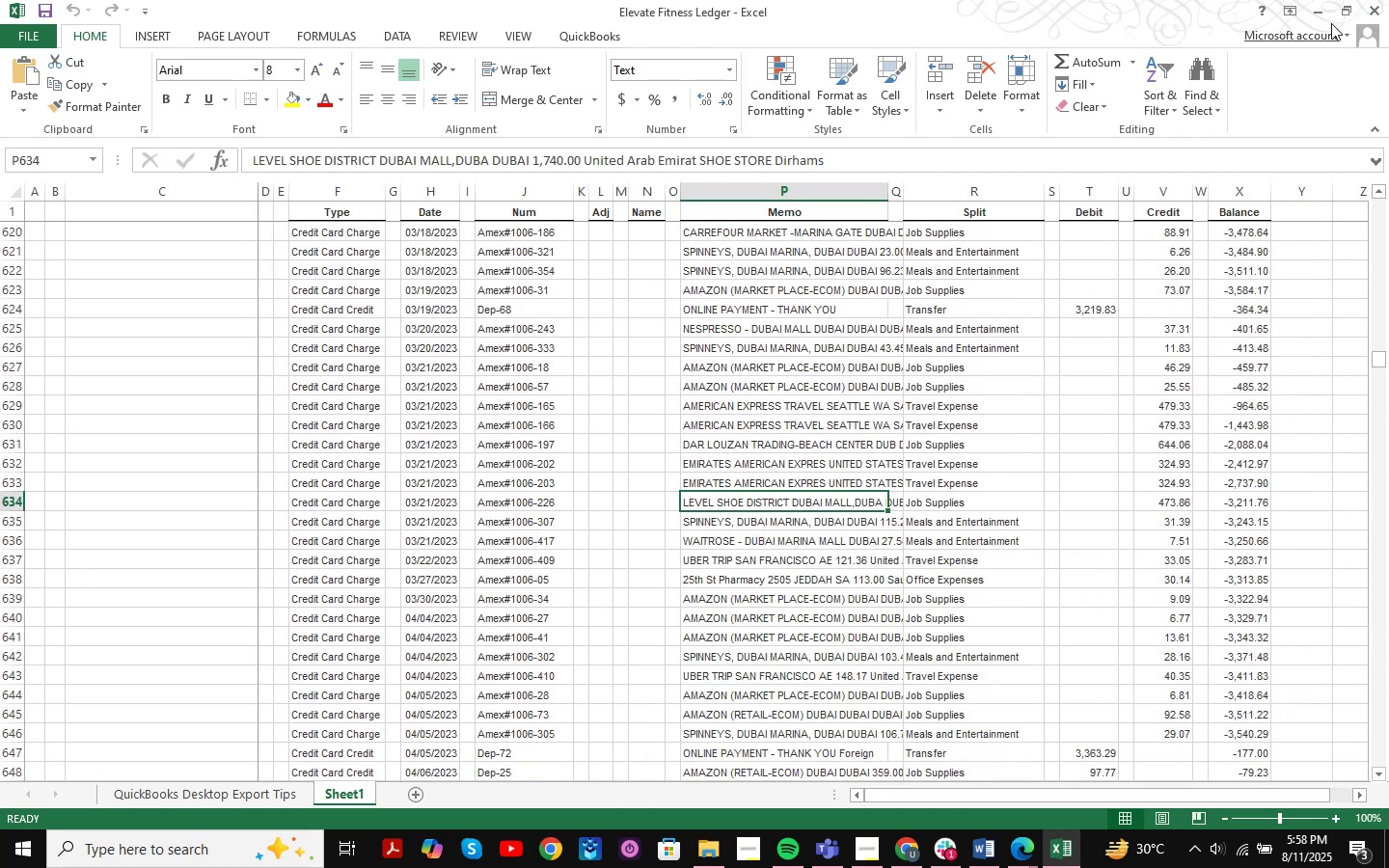 
left_click([1321, 12])
 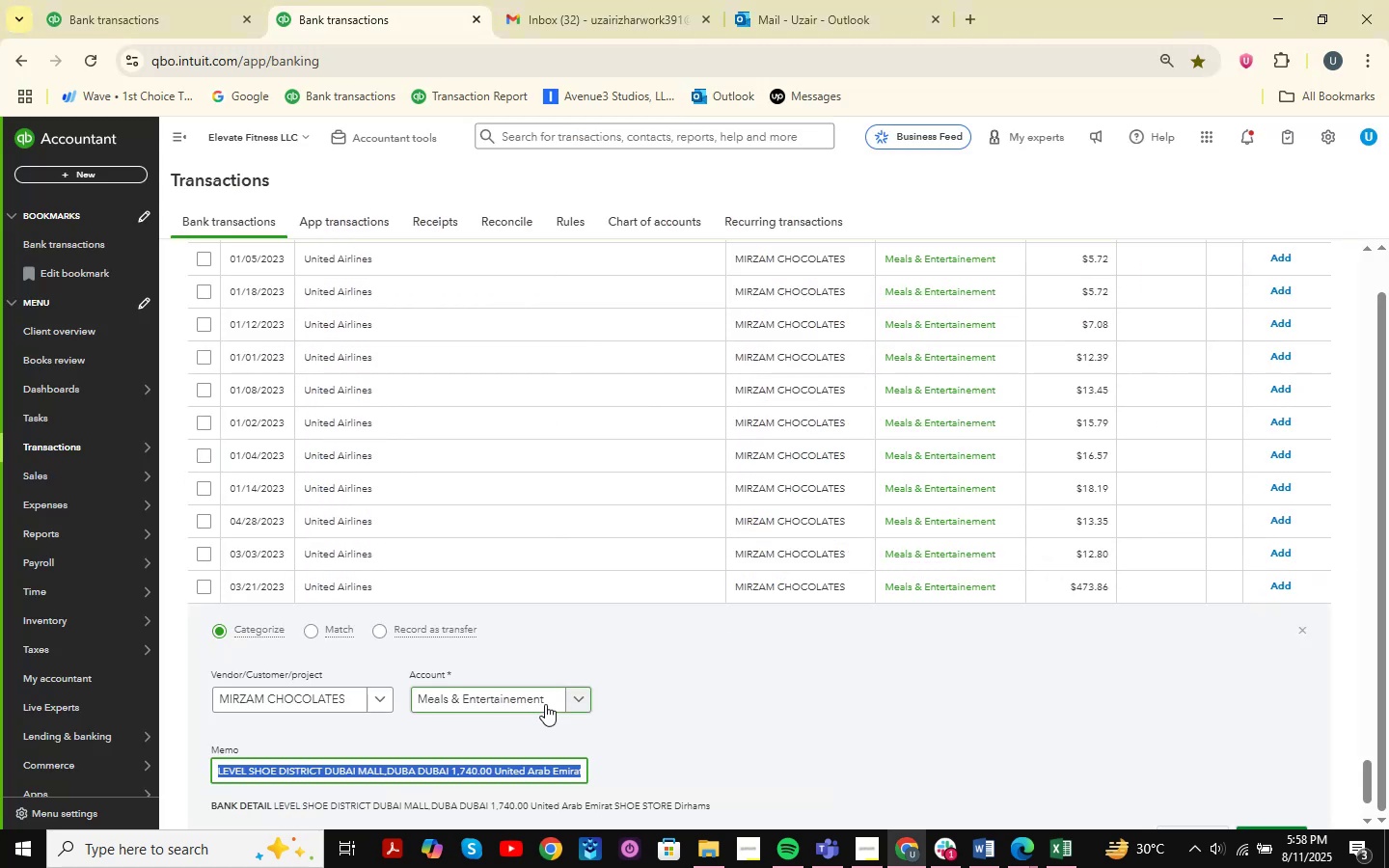 
left_click([232, 775])
 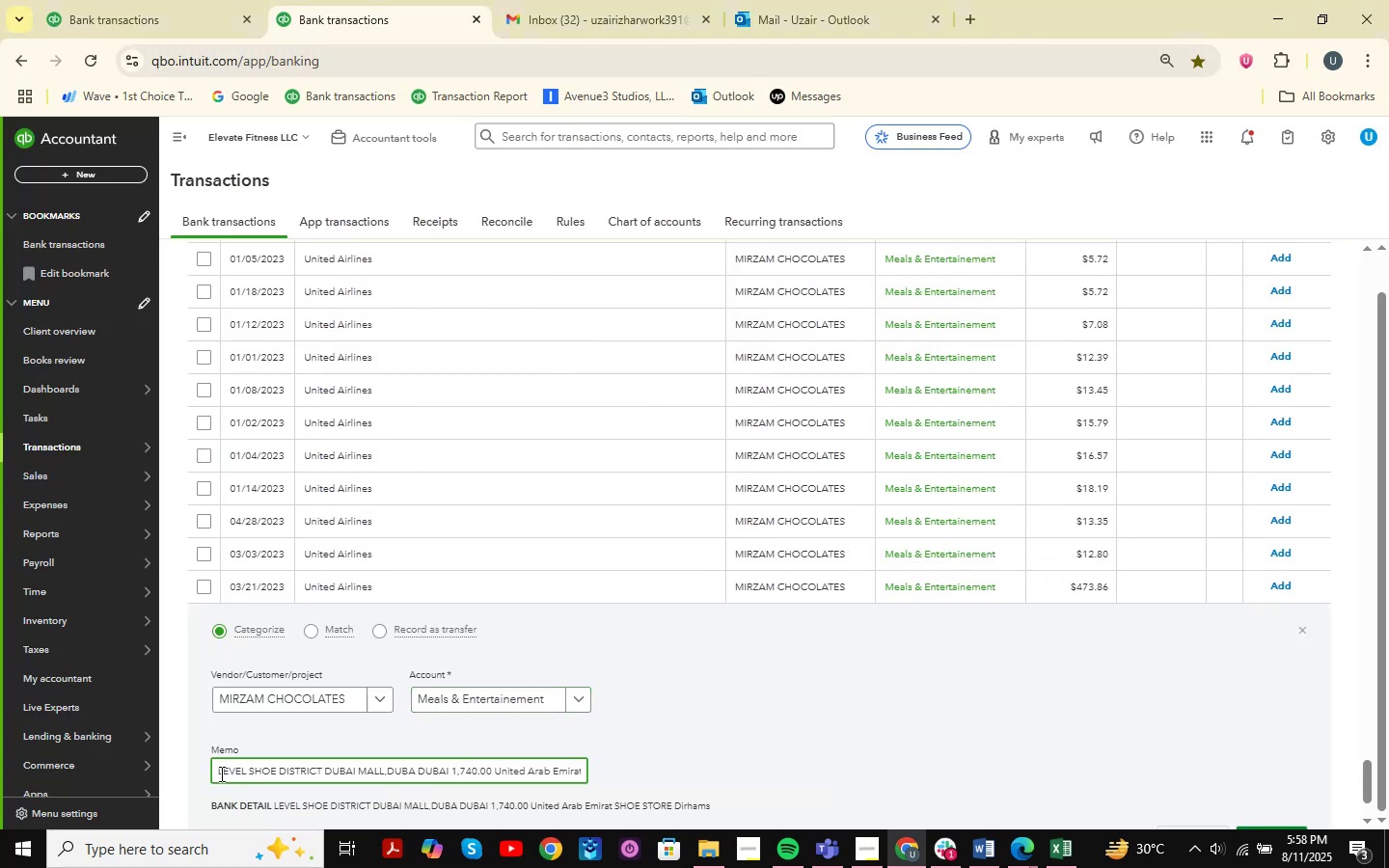 
left_click_drag(start_coordinate=[217, 774], to_coordinate=[274, 778])
 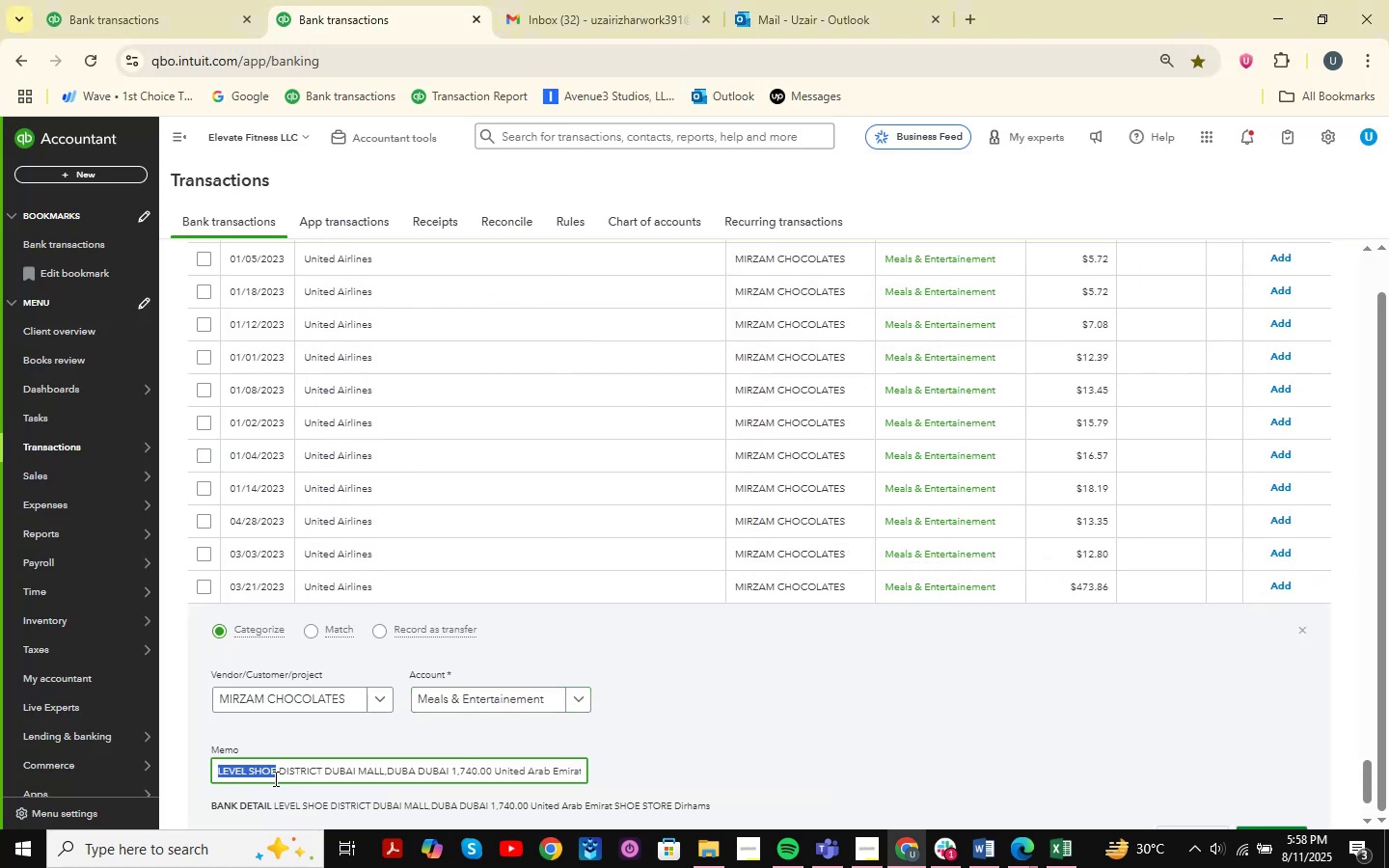 
key(Control+C)
 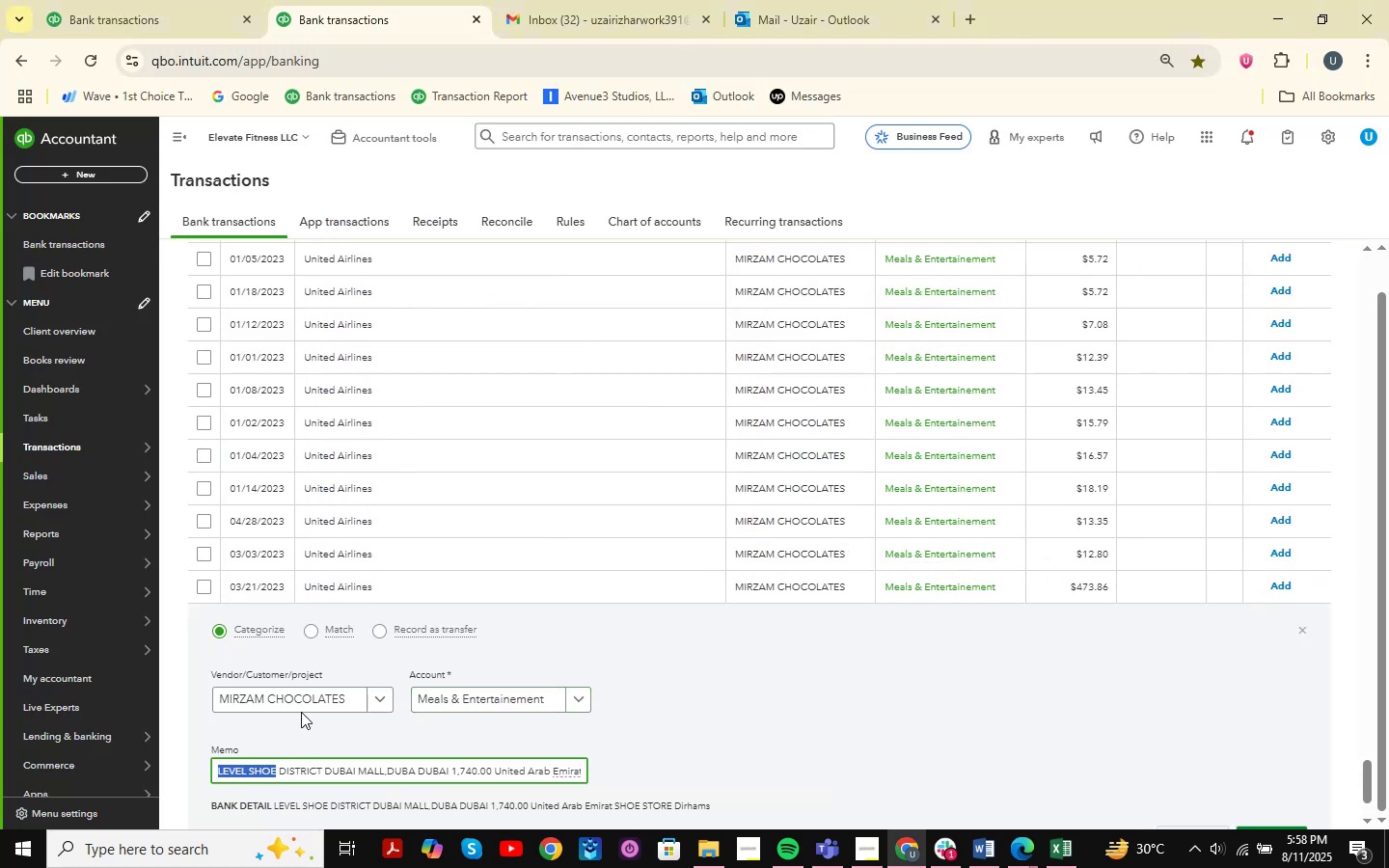 
left_click([306, 701])
 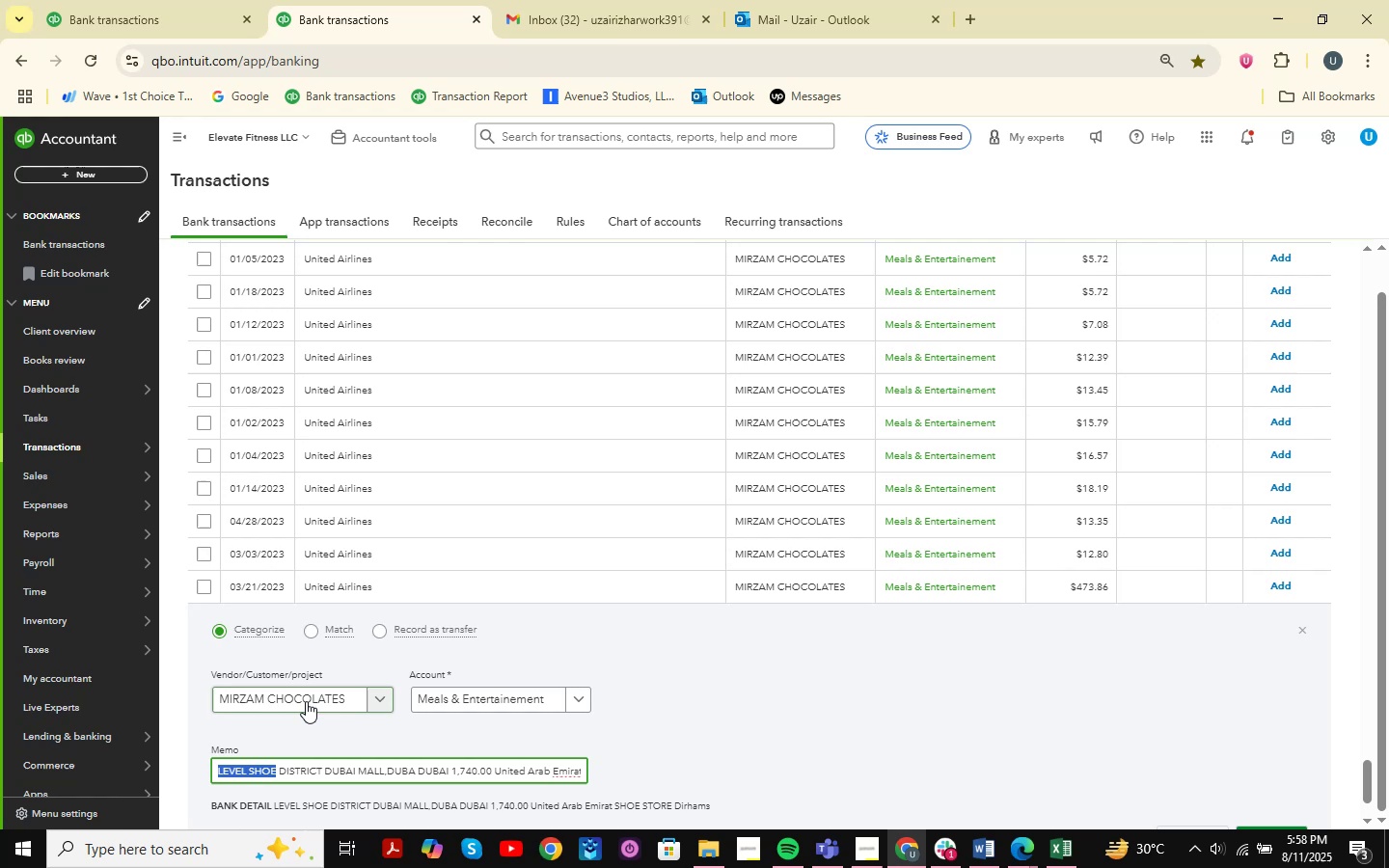 
key(Control+V)
 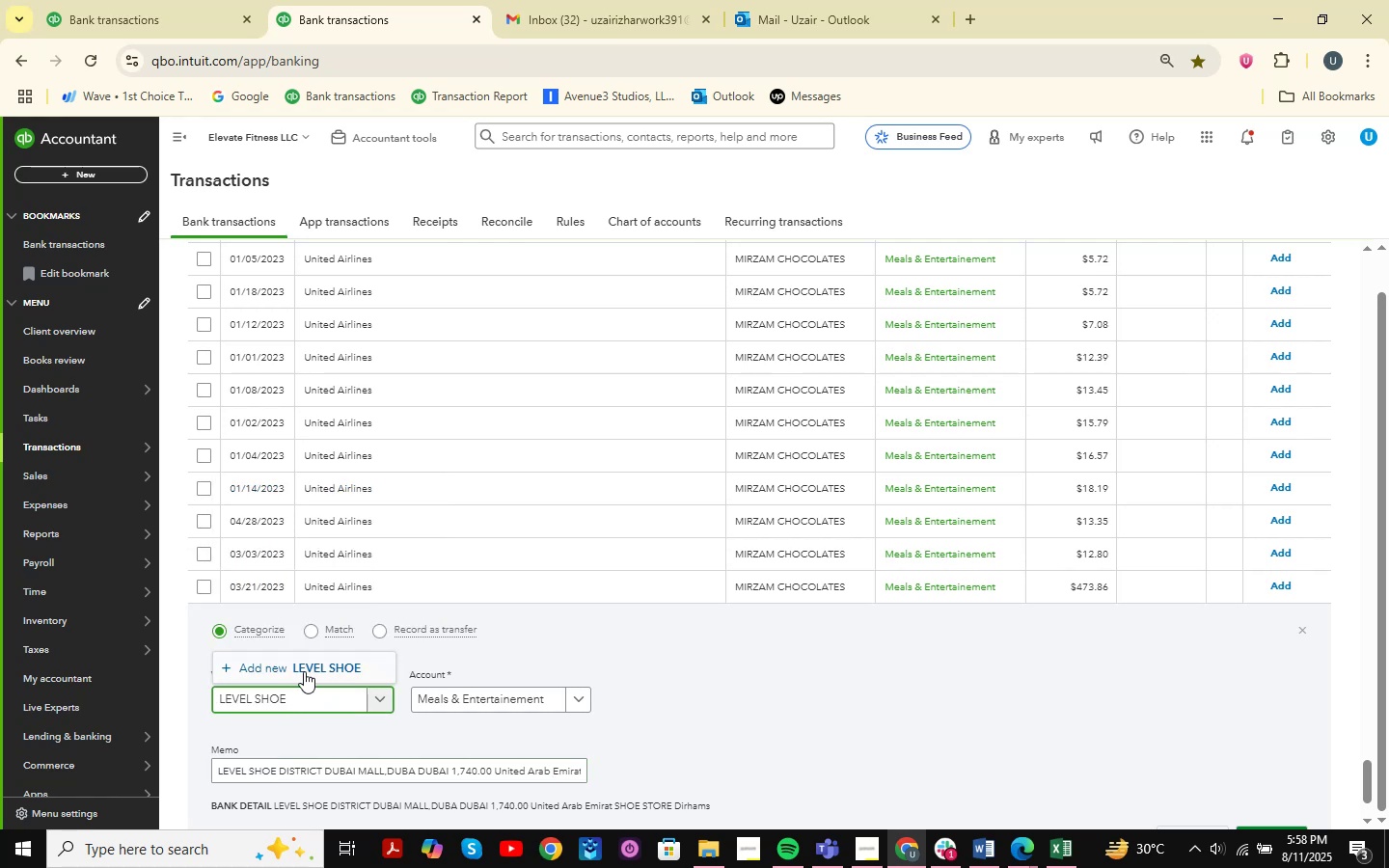 
left_click([306, 657])
 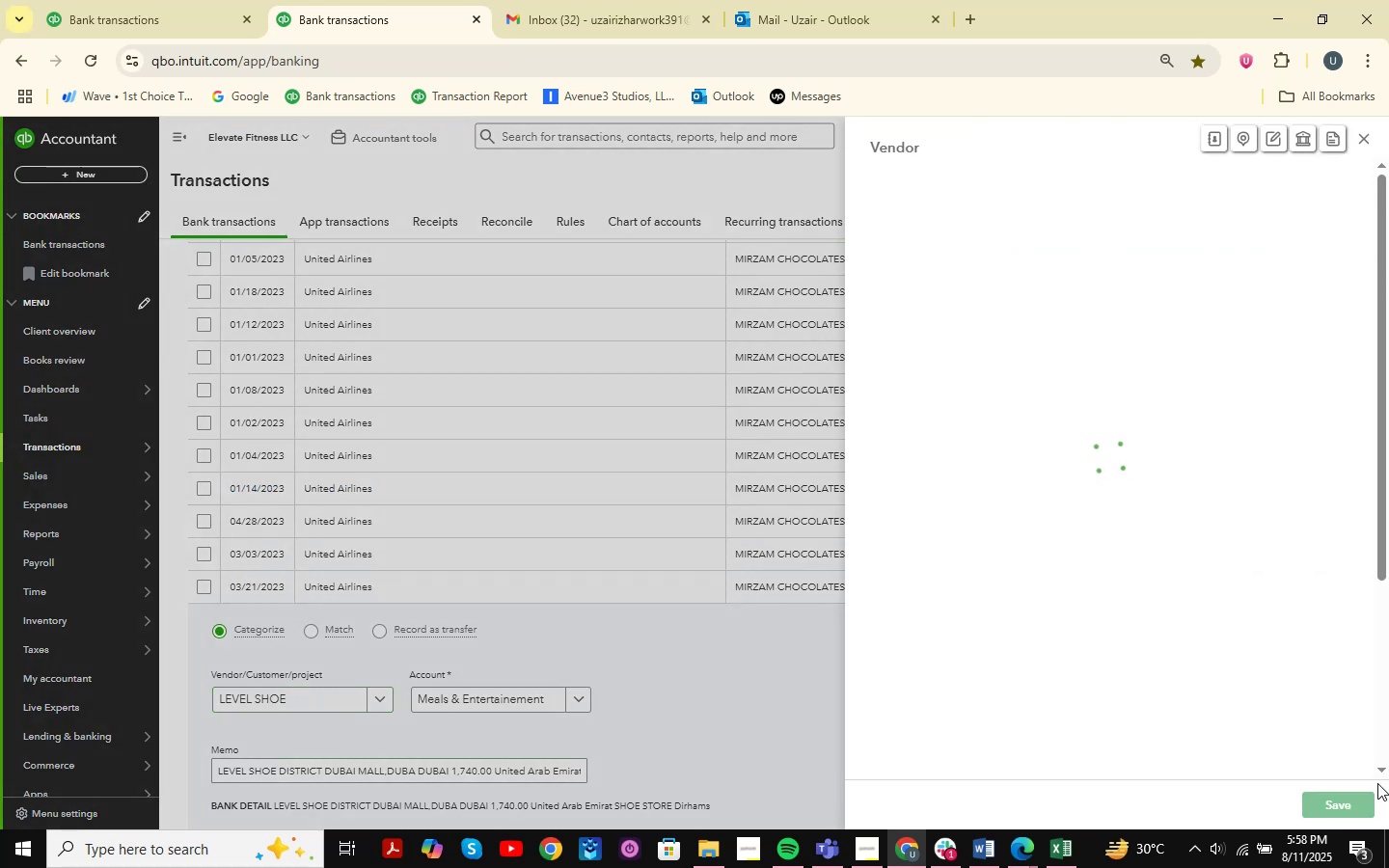 
left_click([1334, 794])
 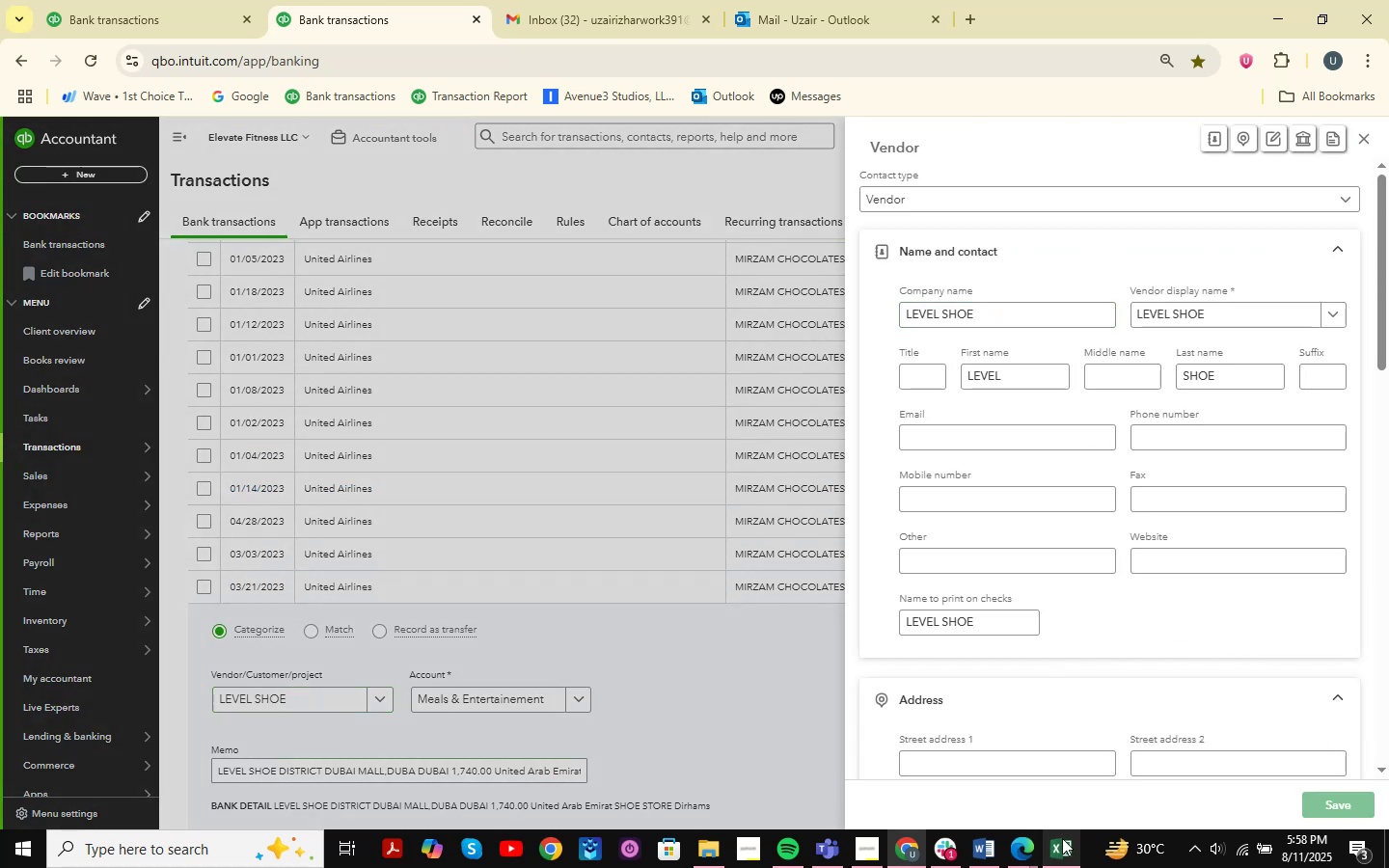 
left_click([1065, 855])
 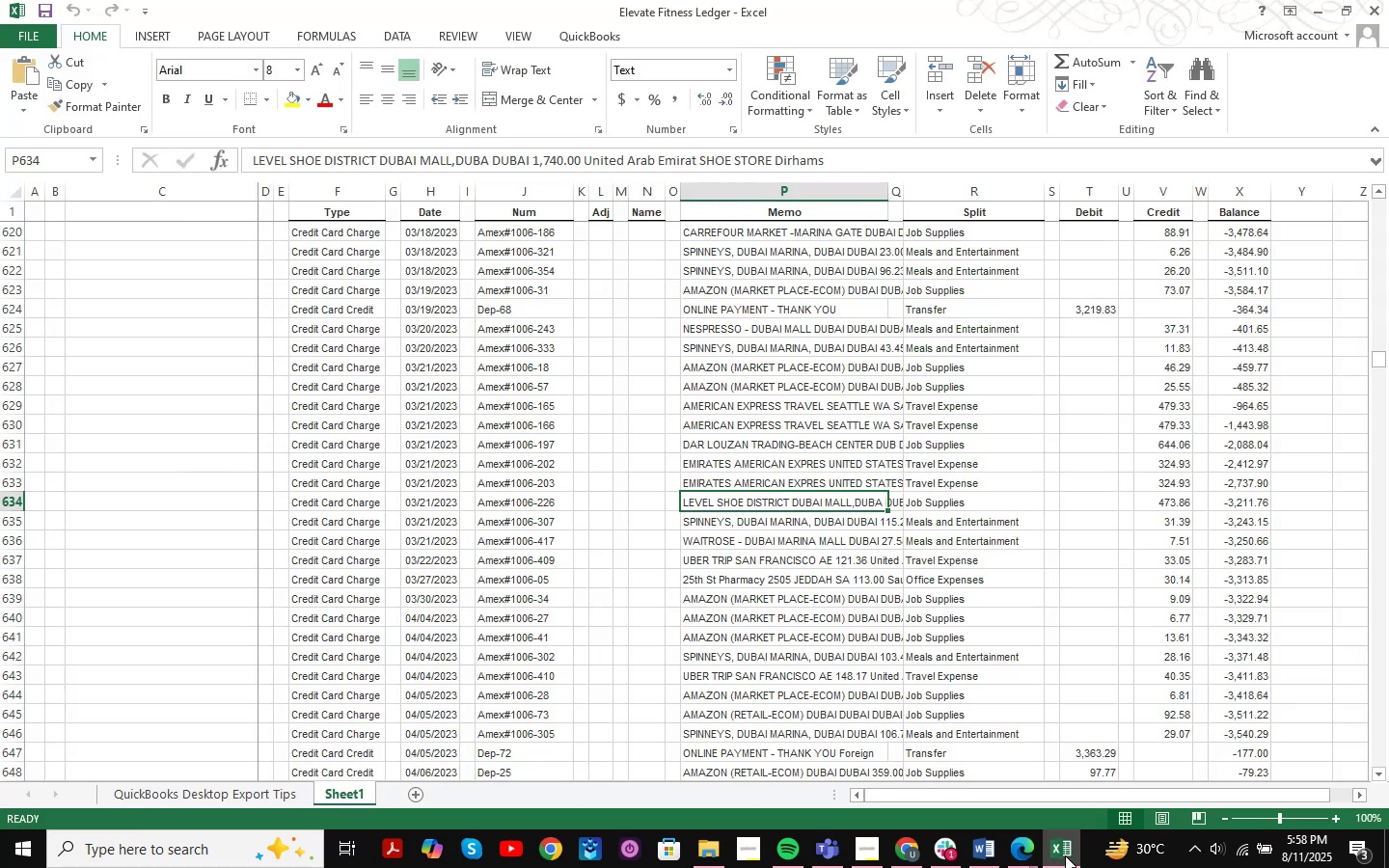 
left_click([1065, 855])
 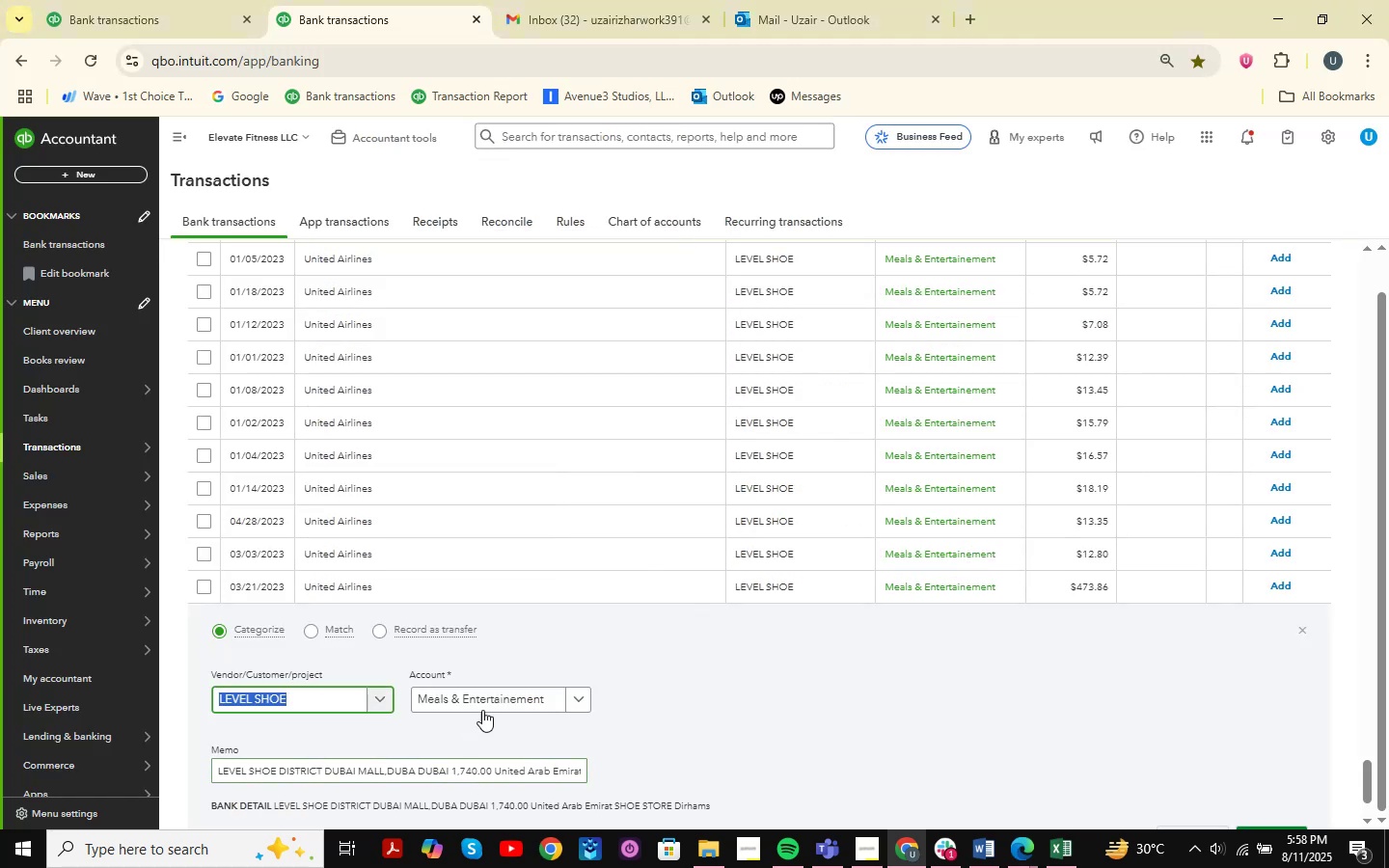 
left_click([511, 700])
 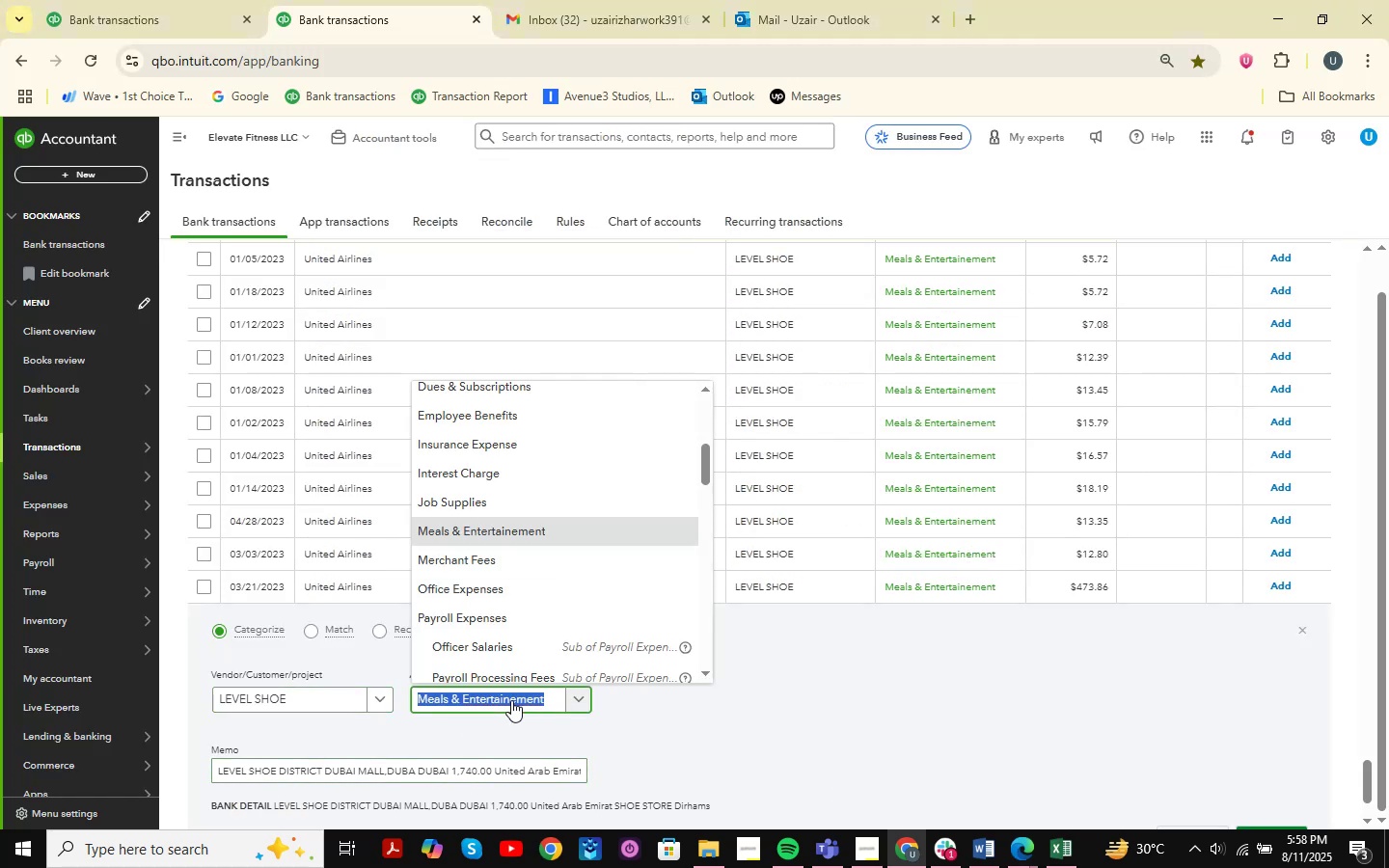 
type(job )
 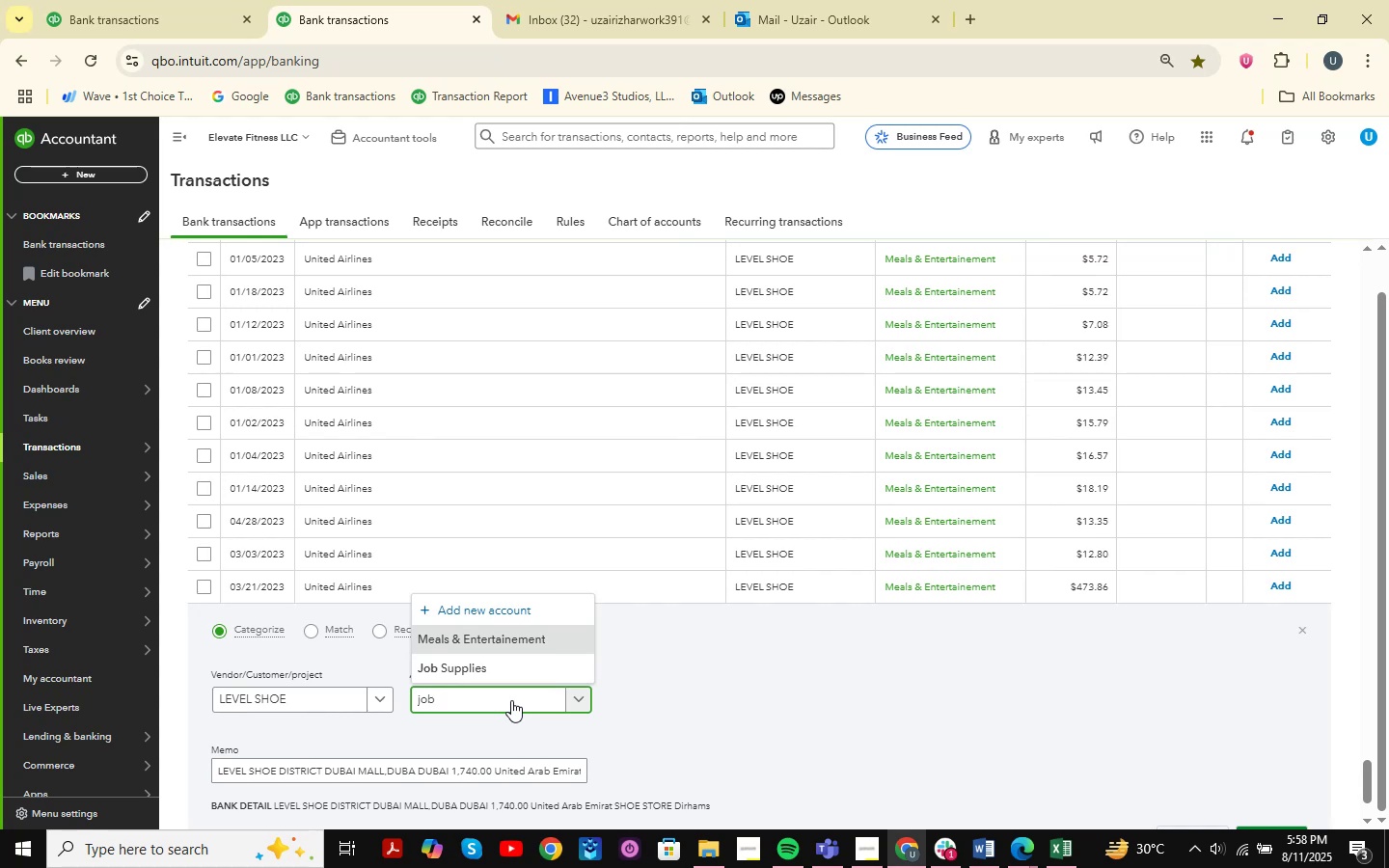 
left_click([538, 664])
 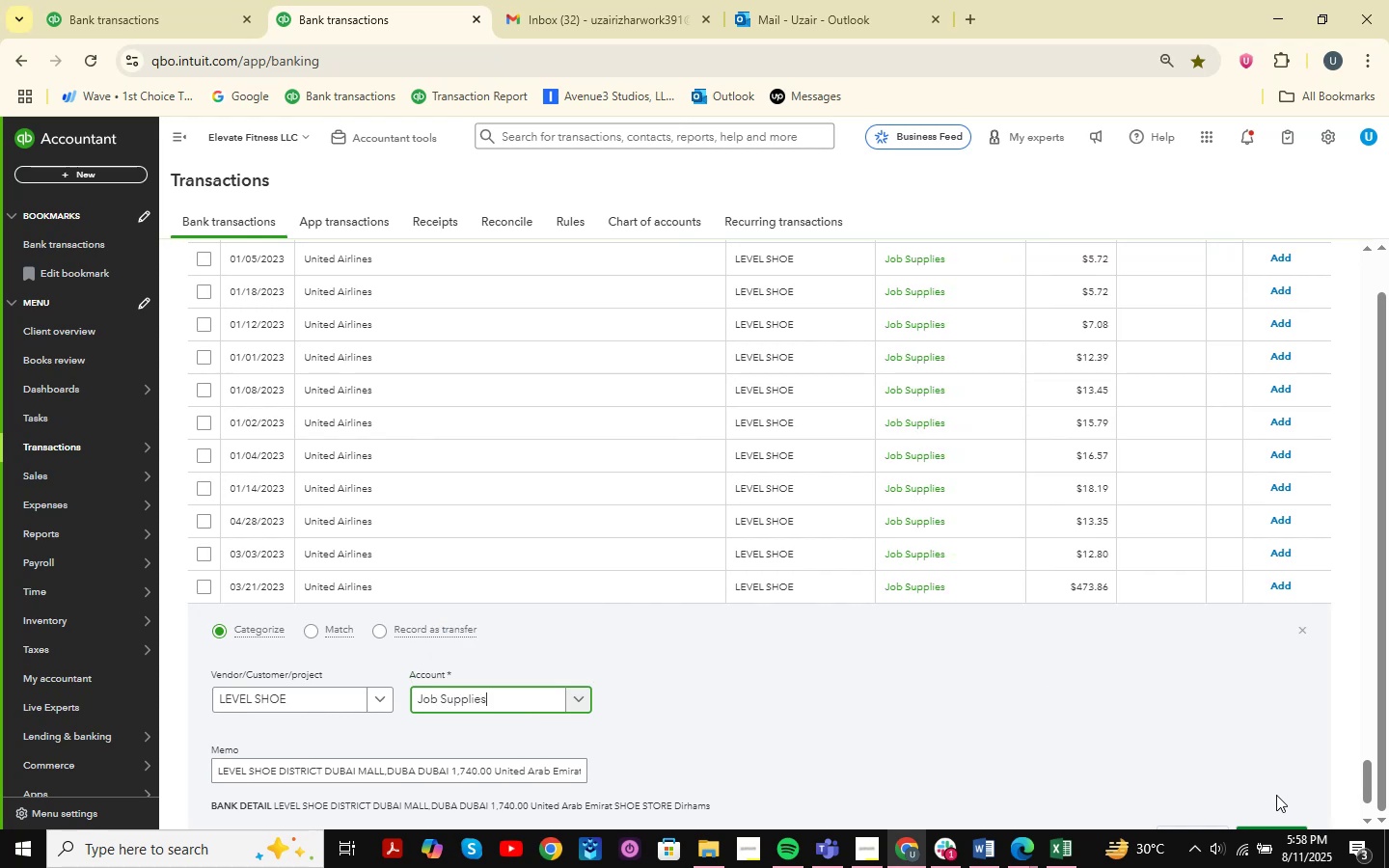 
scroll: coordinate [1250, 686], scroll_direction: down, amount: 2.0
 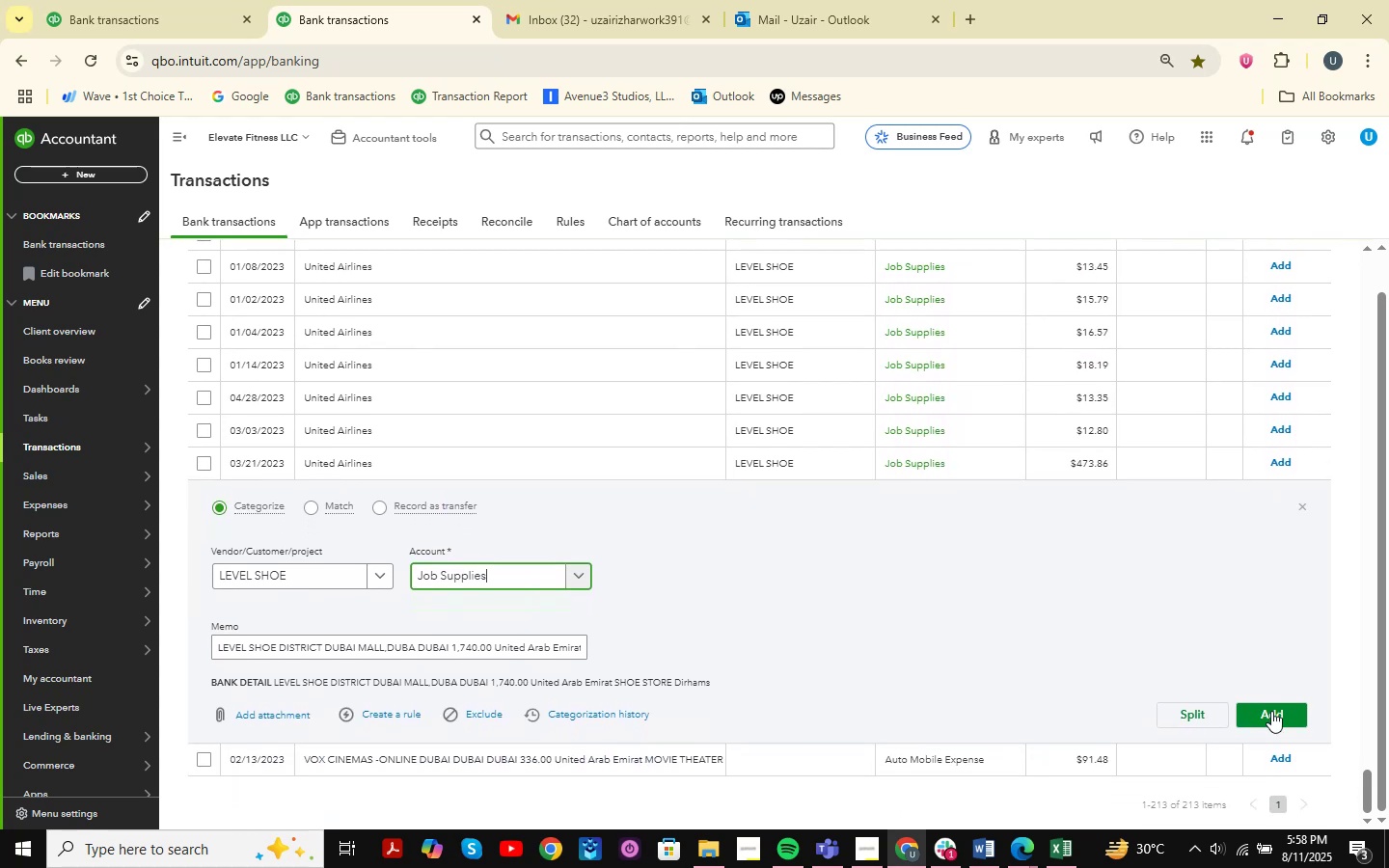 
left_click([1272, 711])
 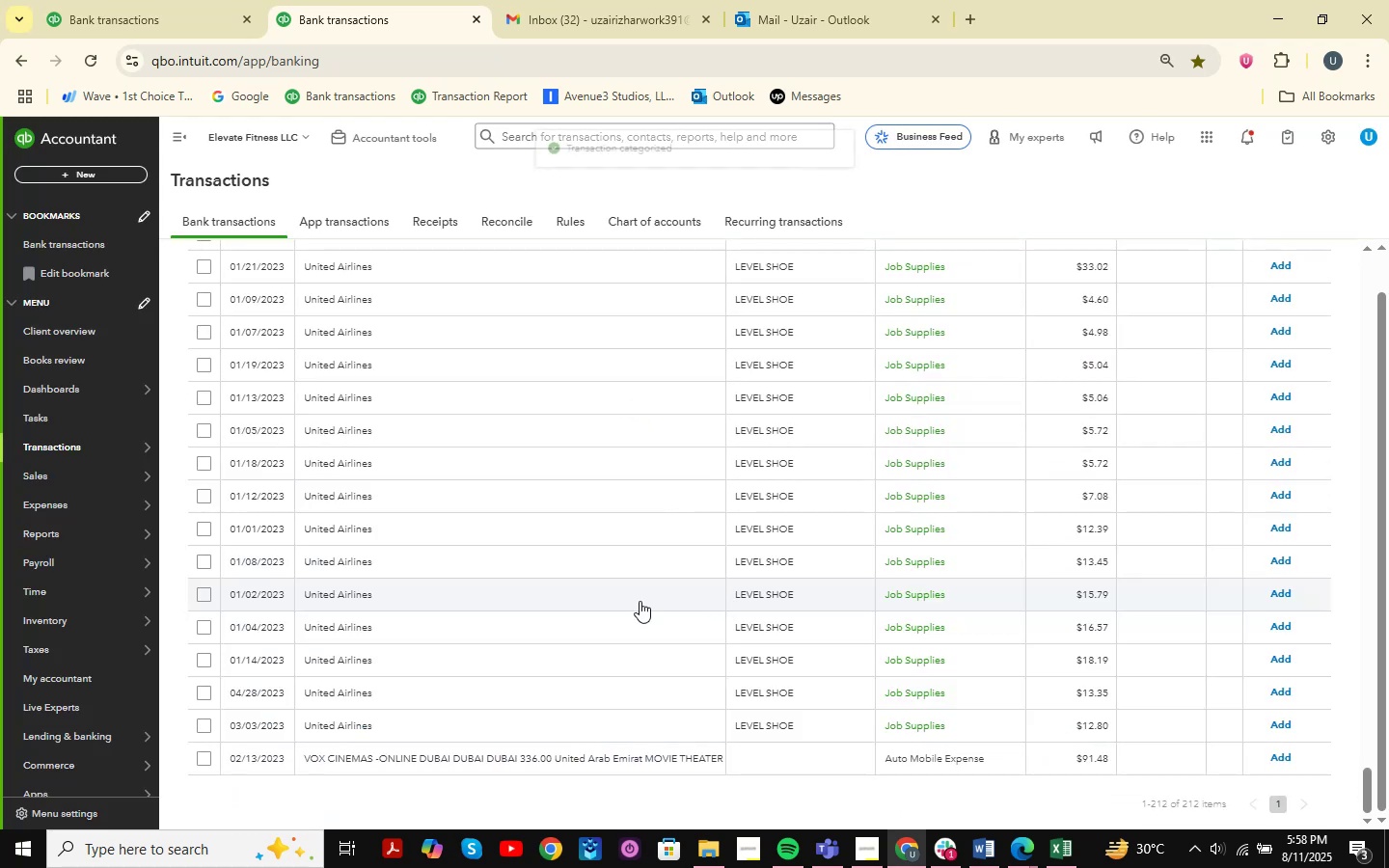 
left_click([400, 721])
 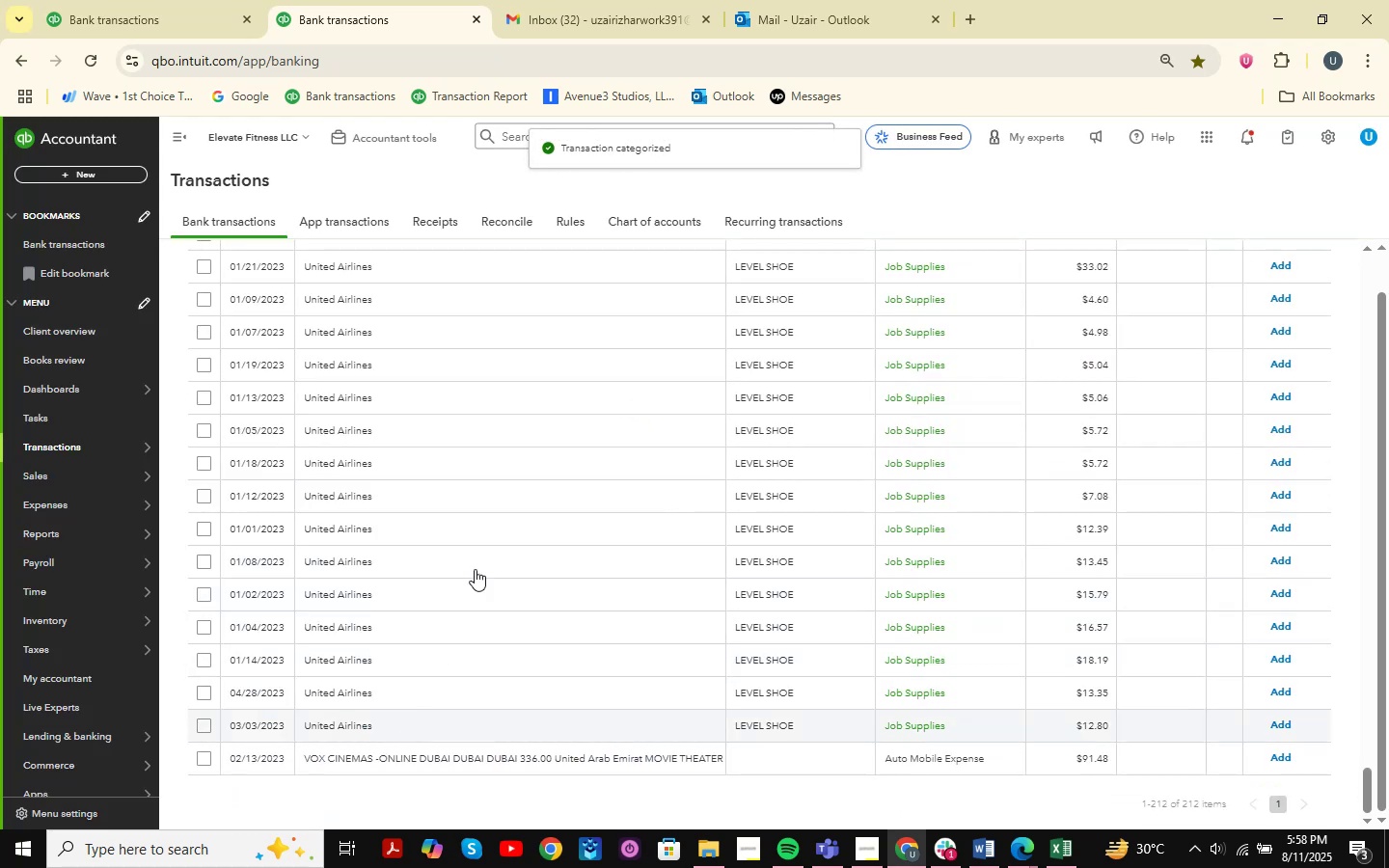 
scroll: coordinate [423, 653], scroll_direction: down, amount: 3.0
 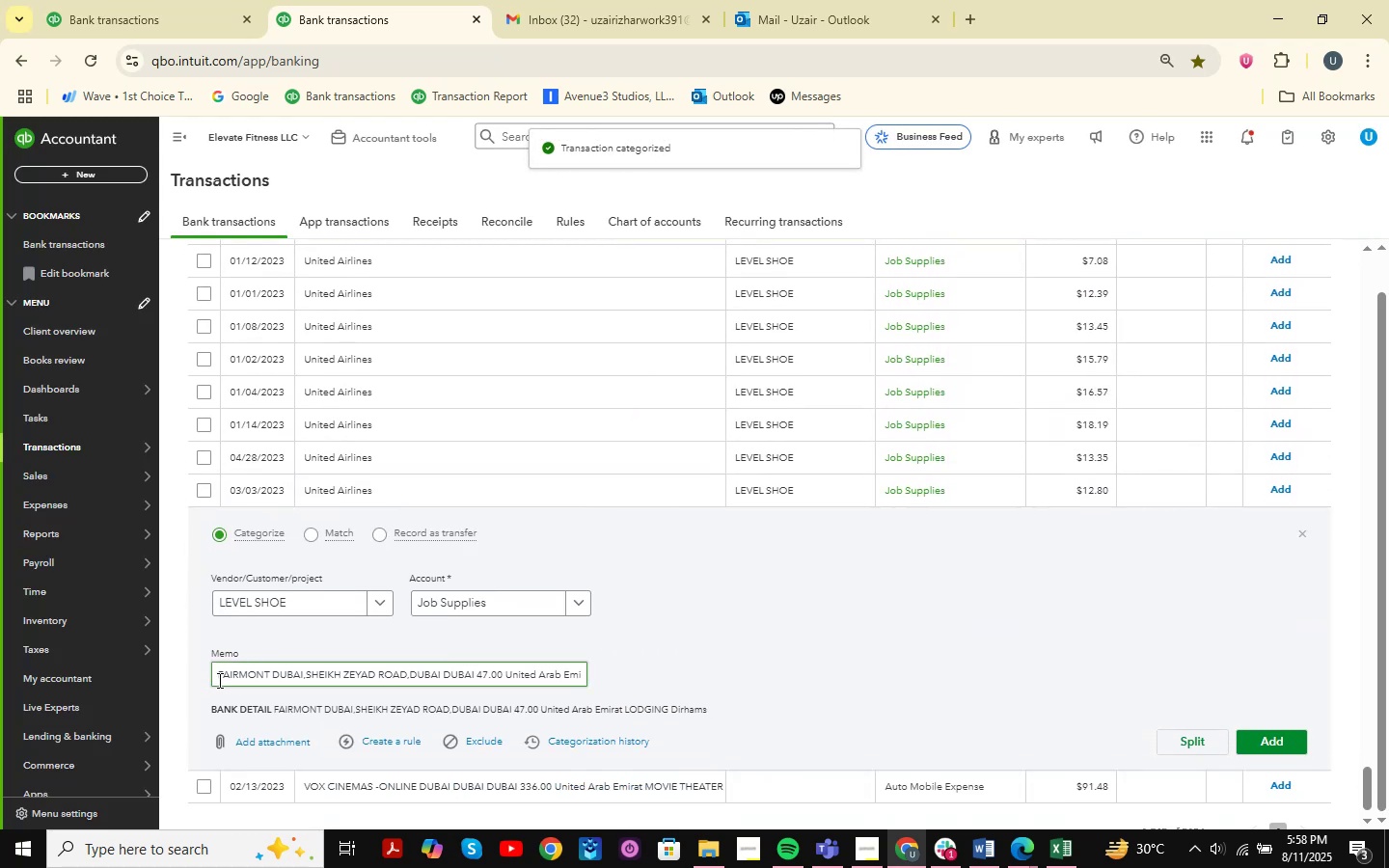 
left_click_drag(start_coordinate=[218, 680], to_coordinate=[304, 690])
 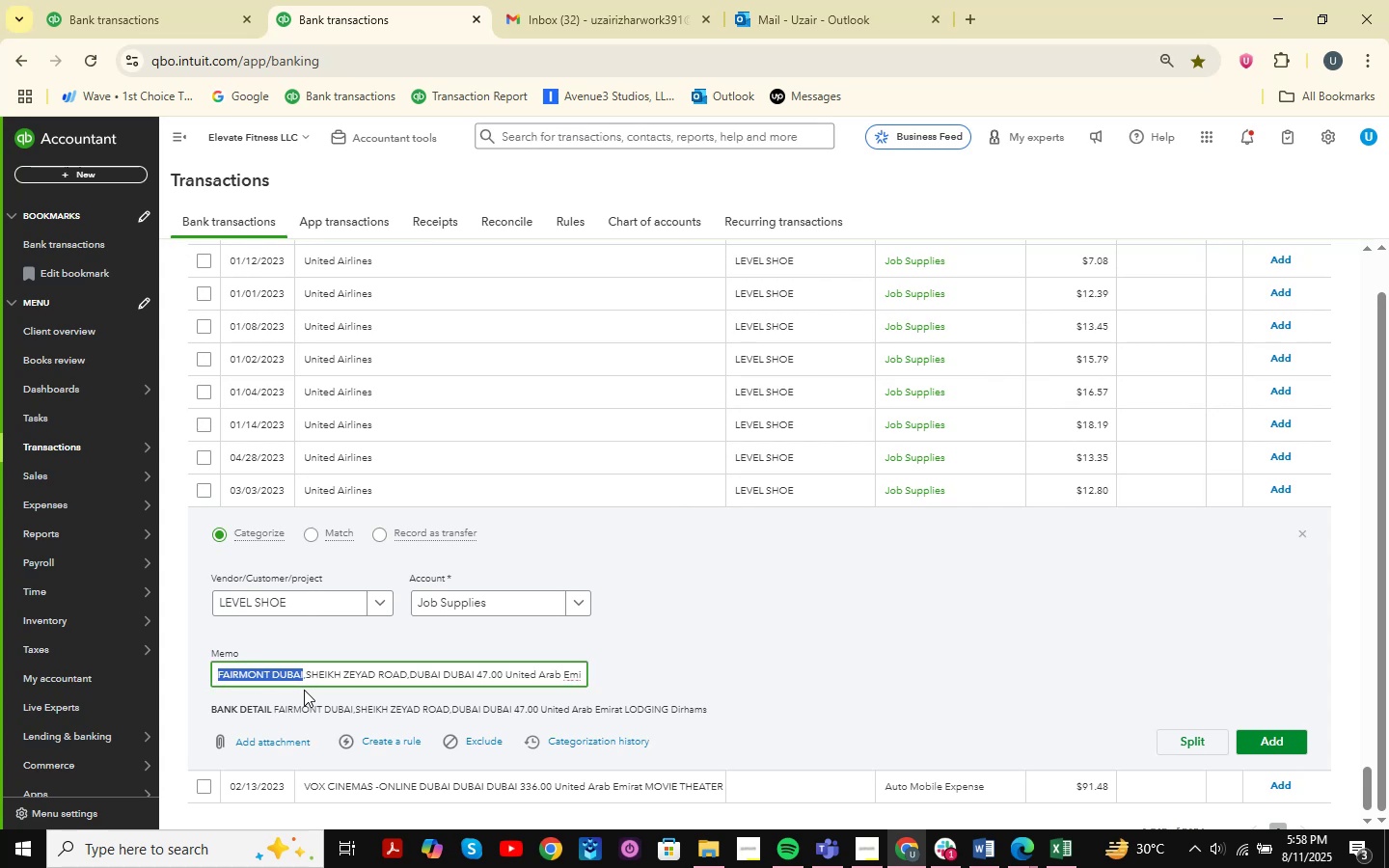 
key(Control+C)
 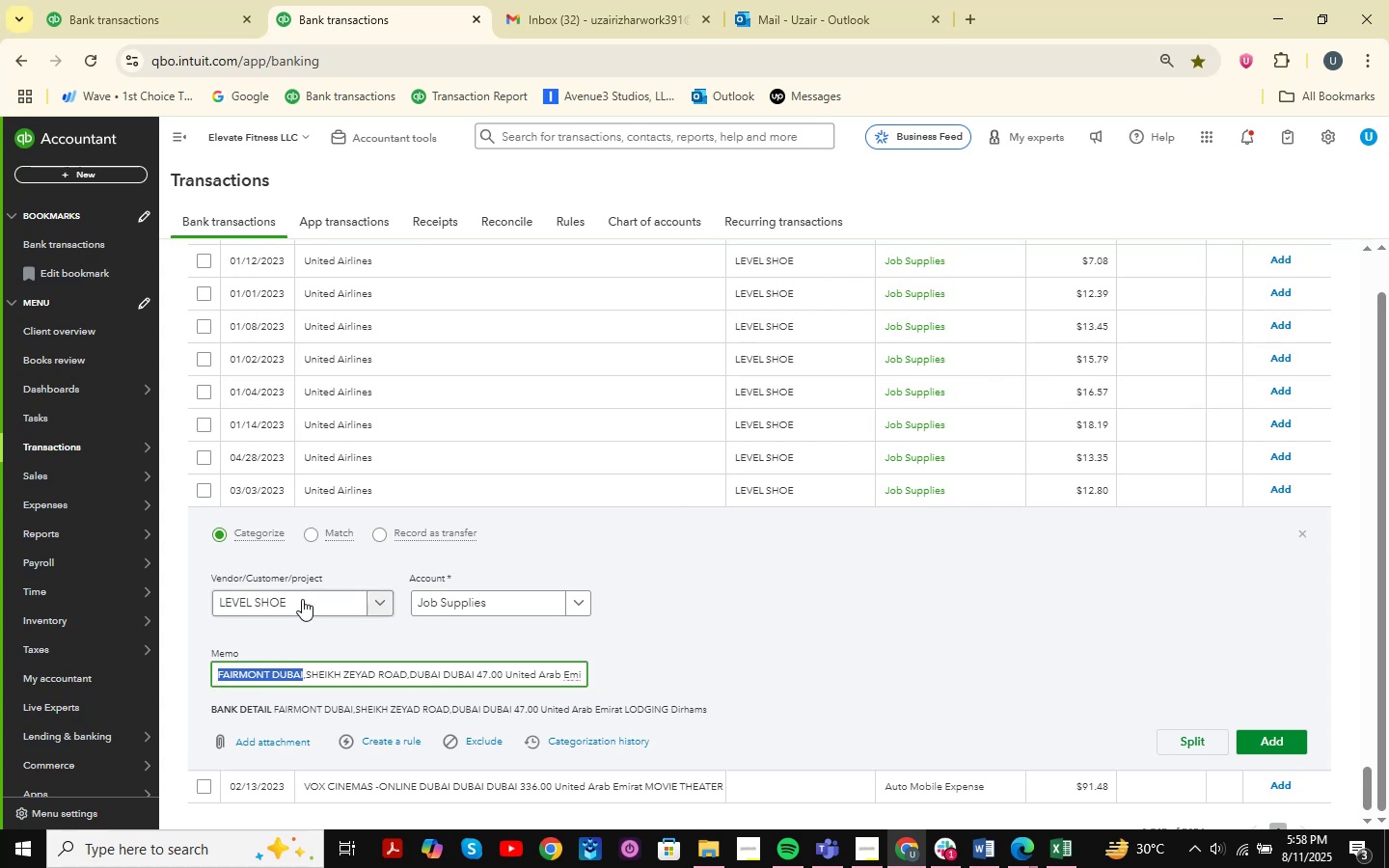 
left_click([303, 596])
 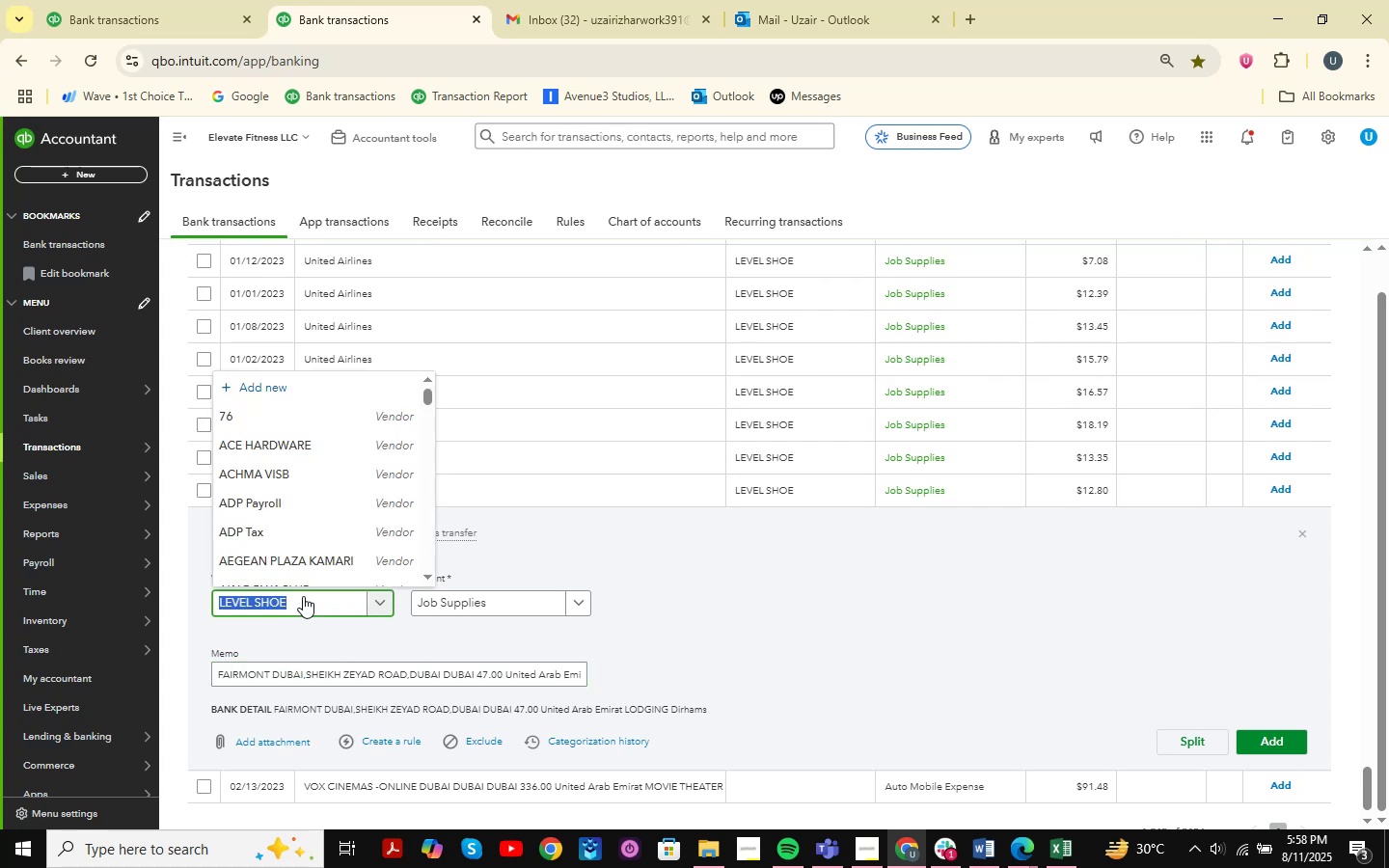 
key(Control+ControlLeft)
 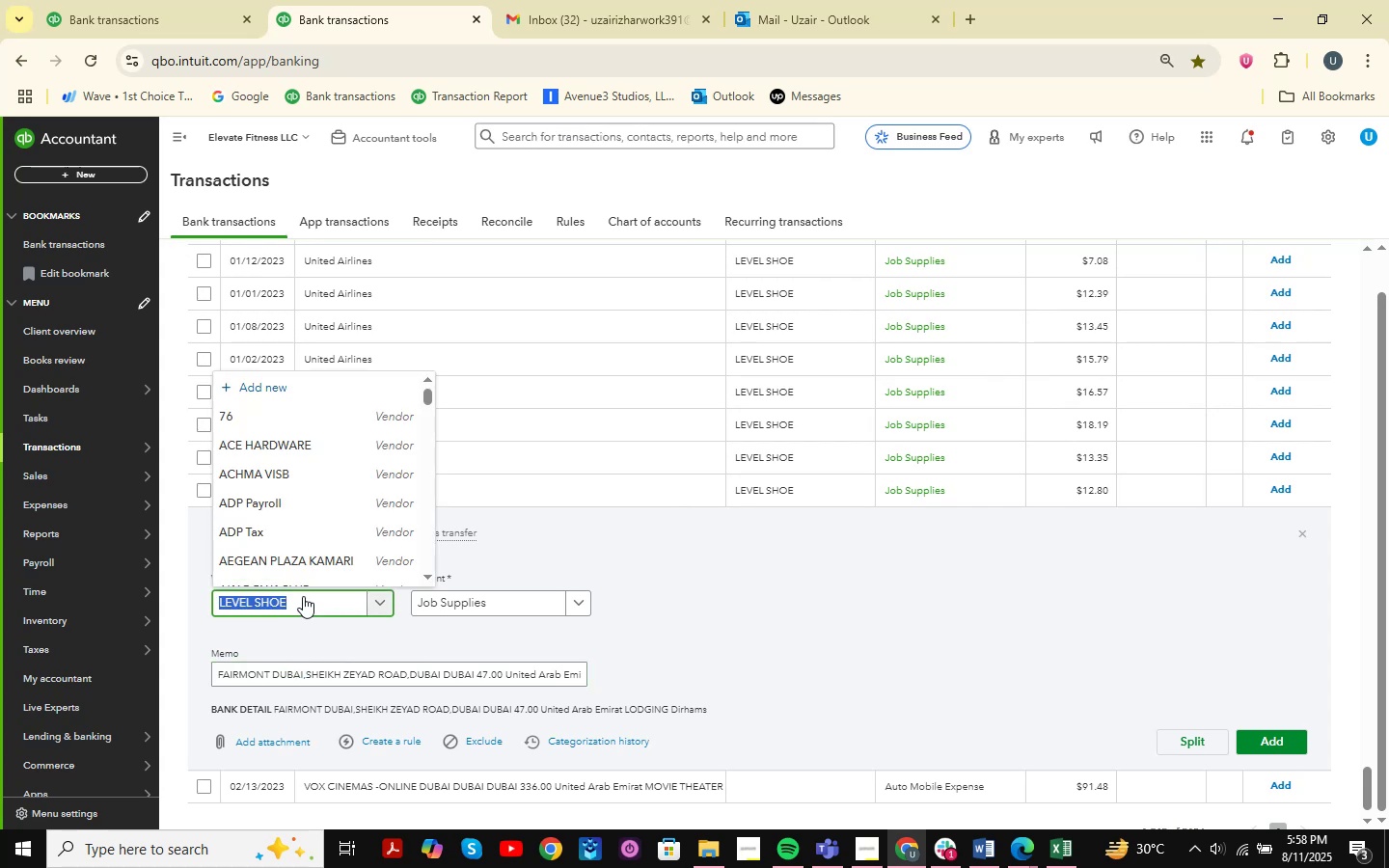 
key(Control+V)
 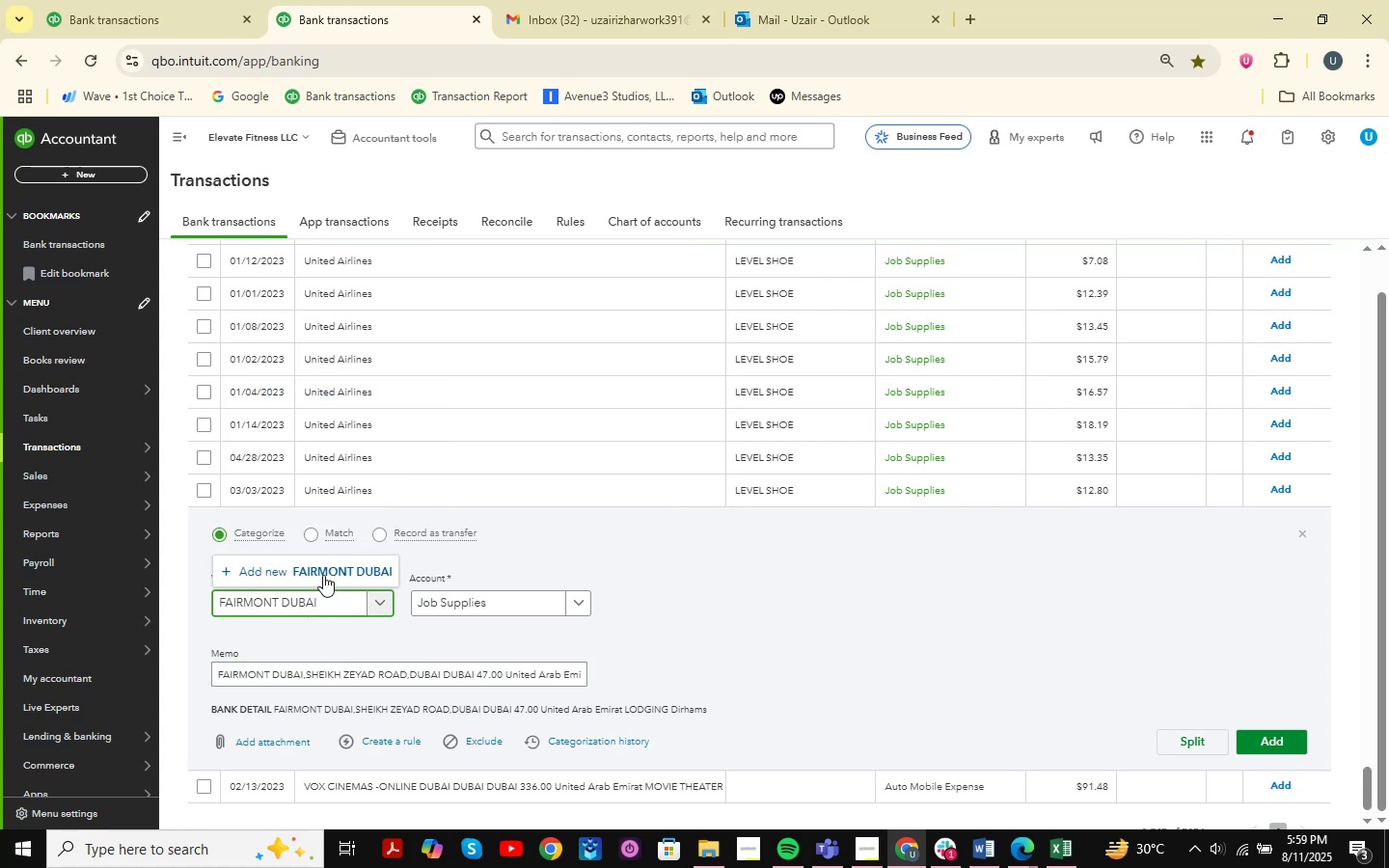 
left_click([310, 563])
 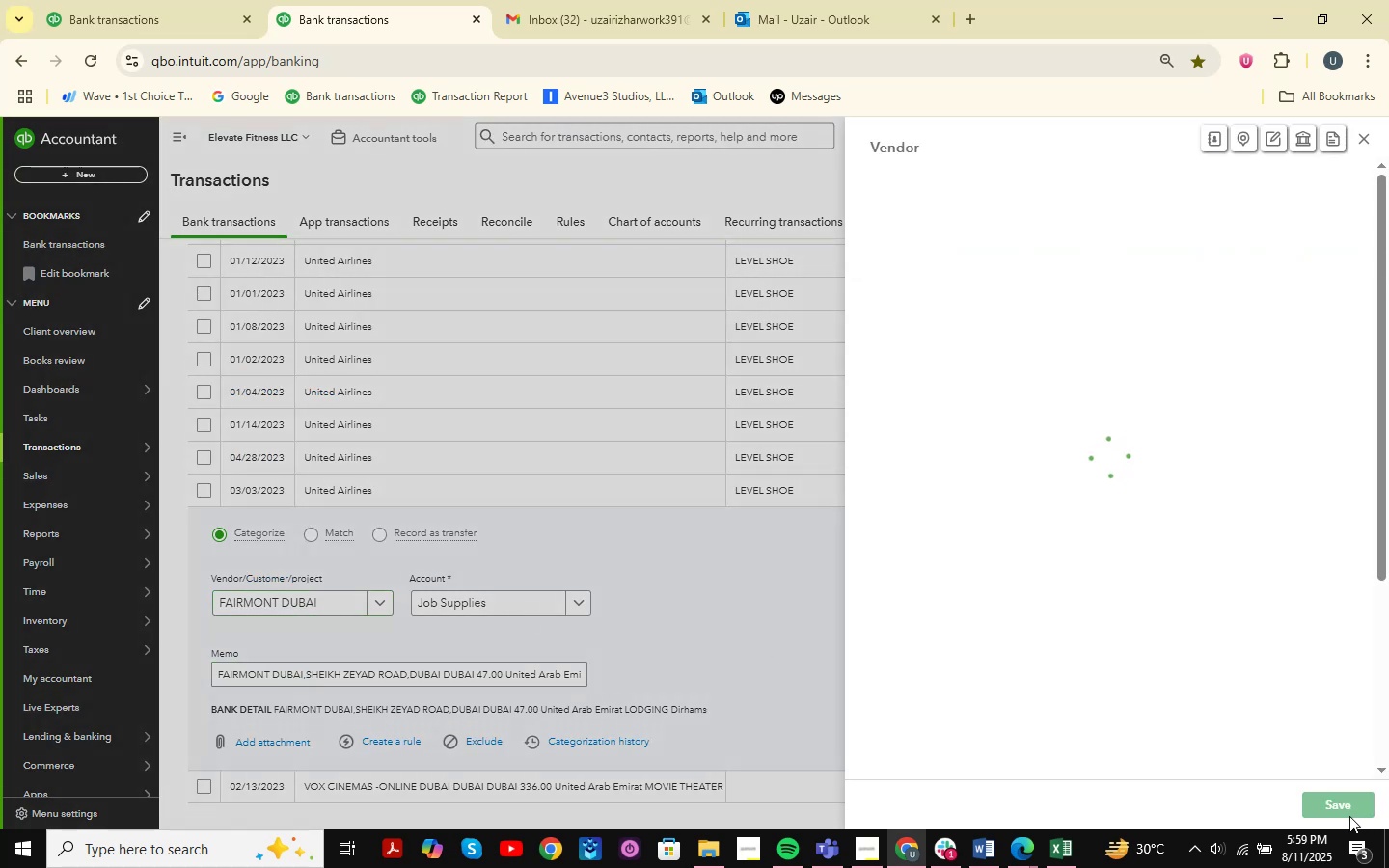 
left_click([1343, 804])
 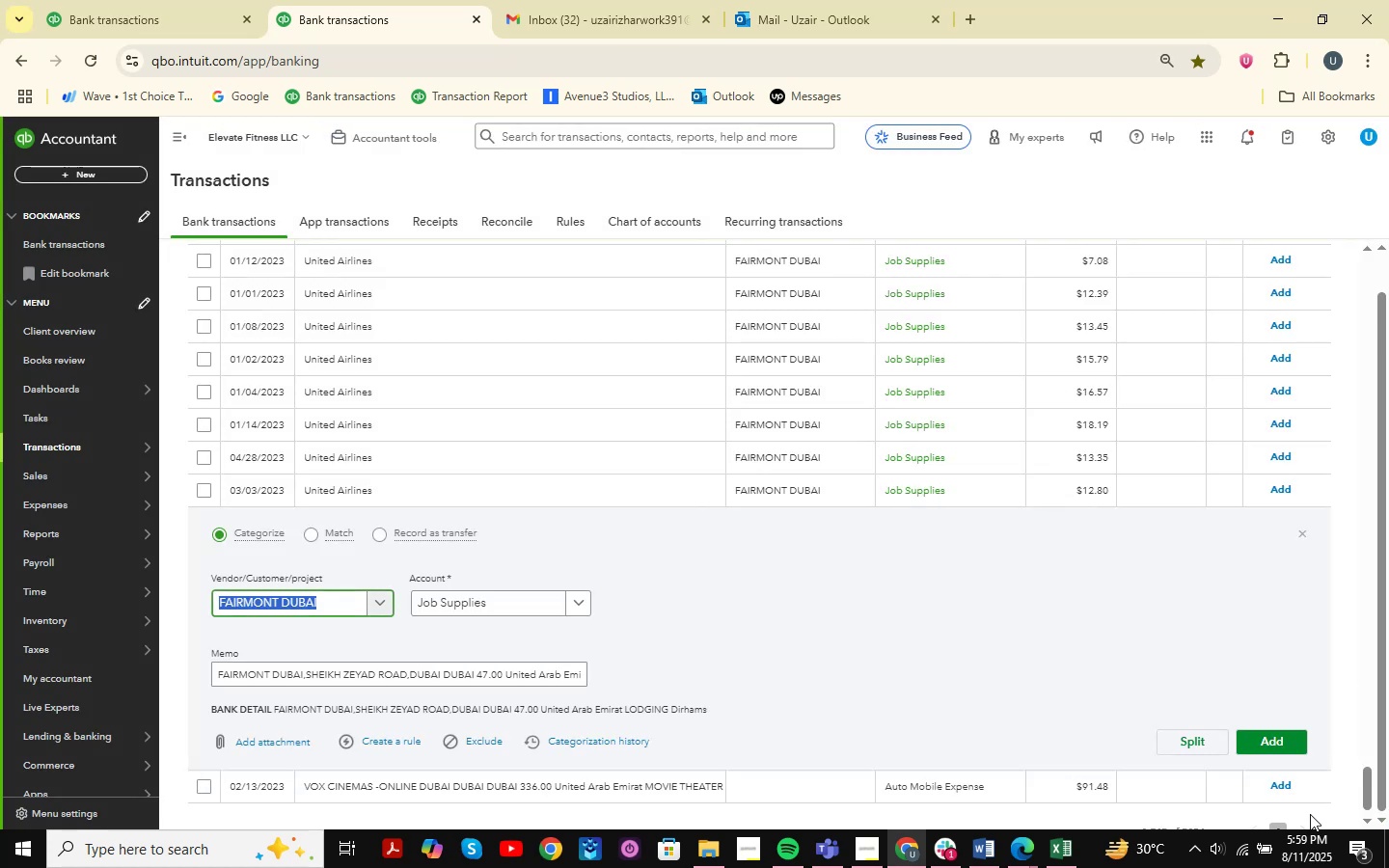 
left_click([1067, 854])
 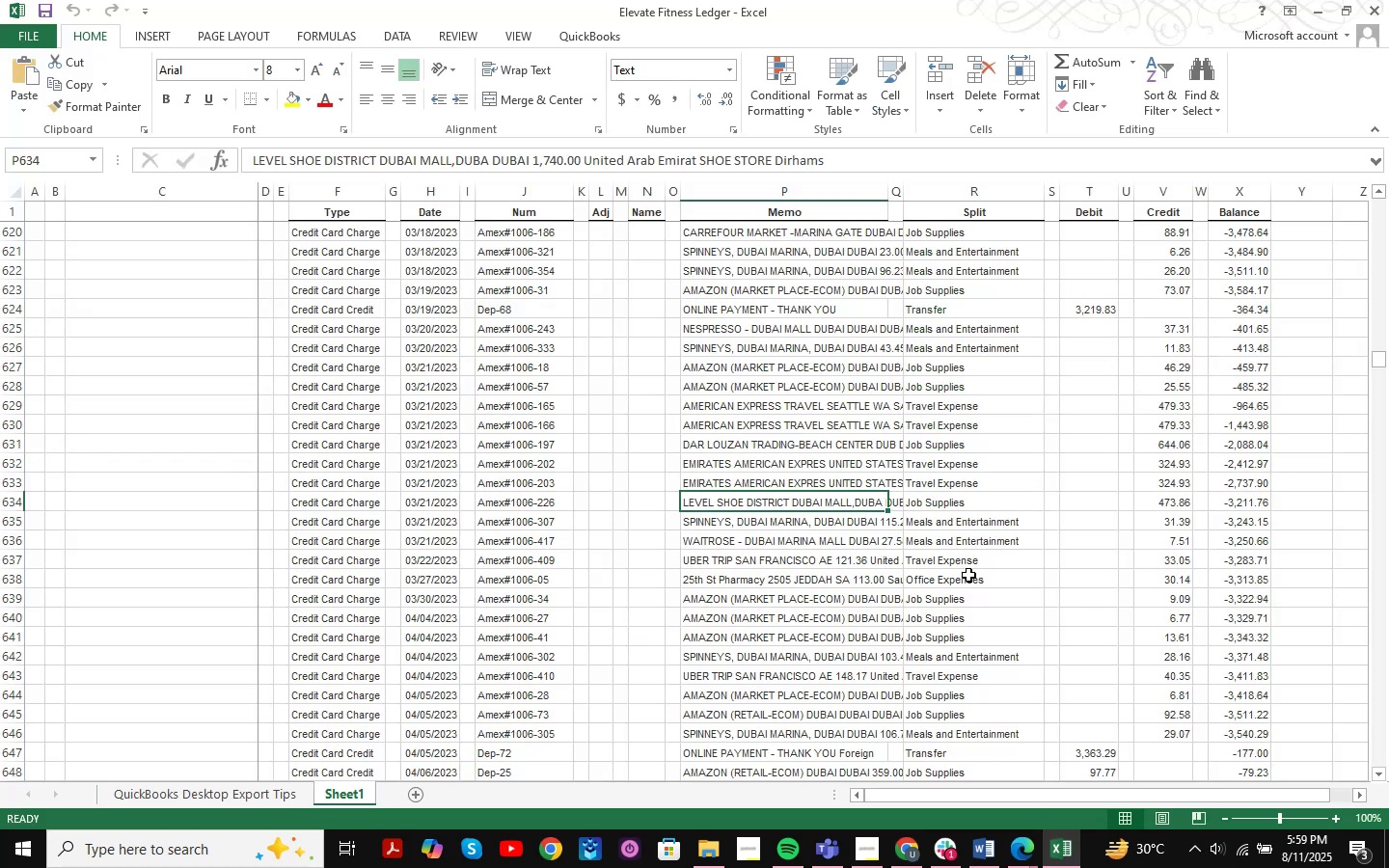 
key(Control+F)
 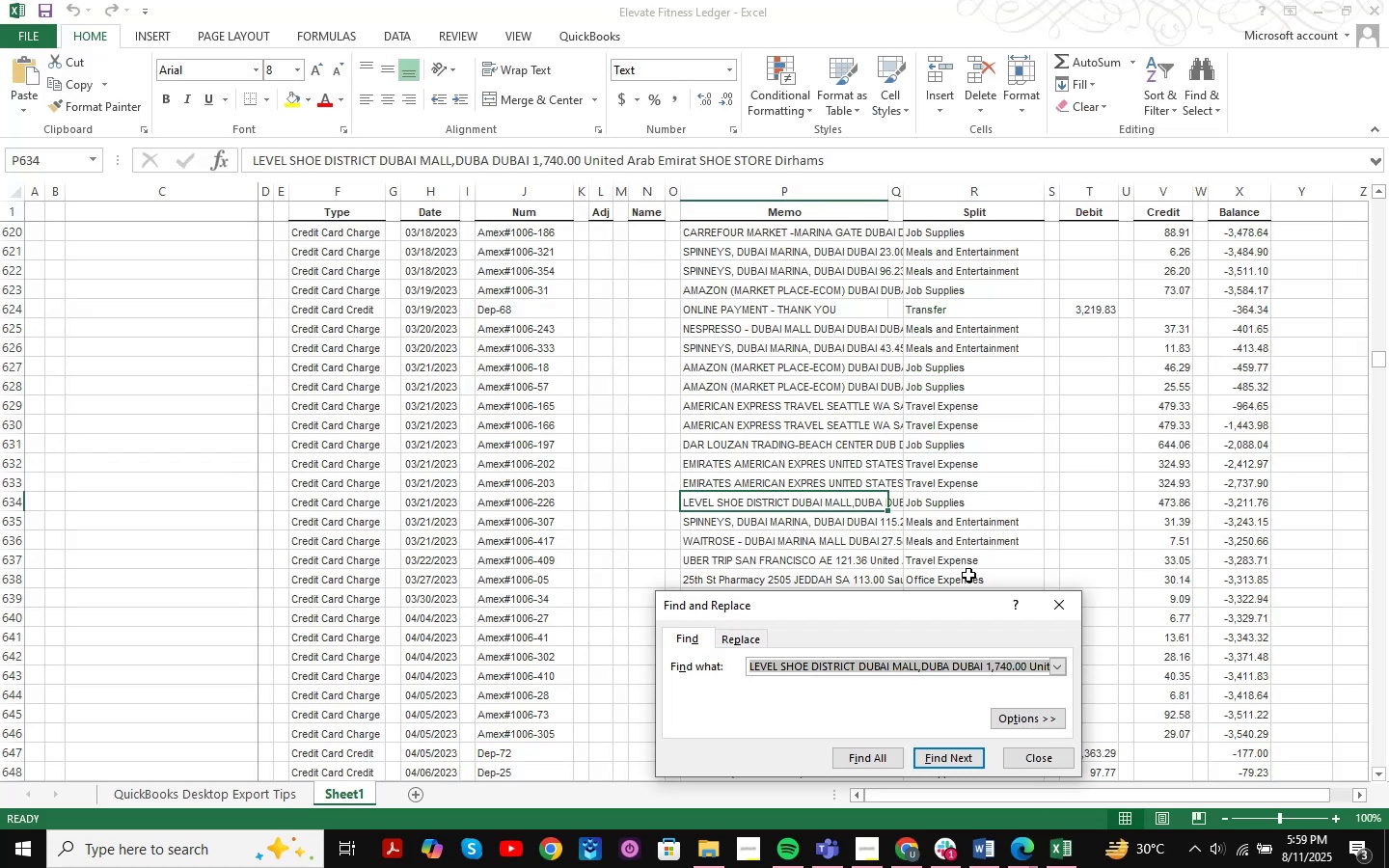 
key(Control+V)
 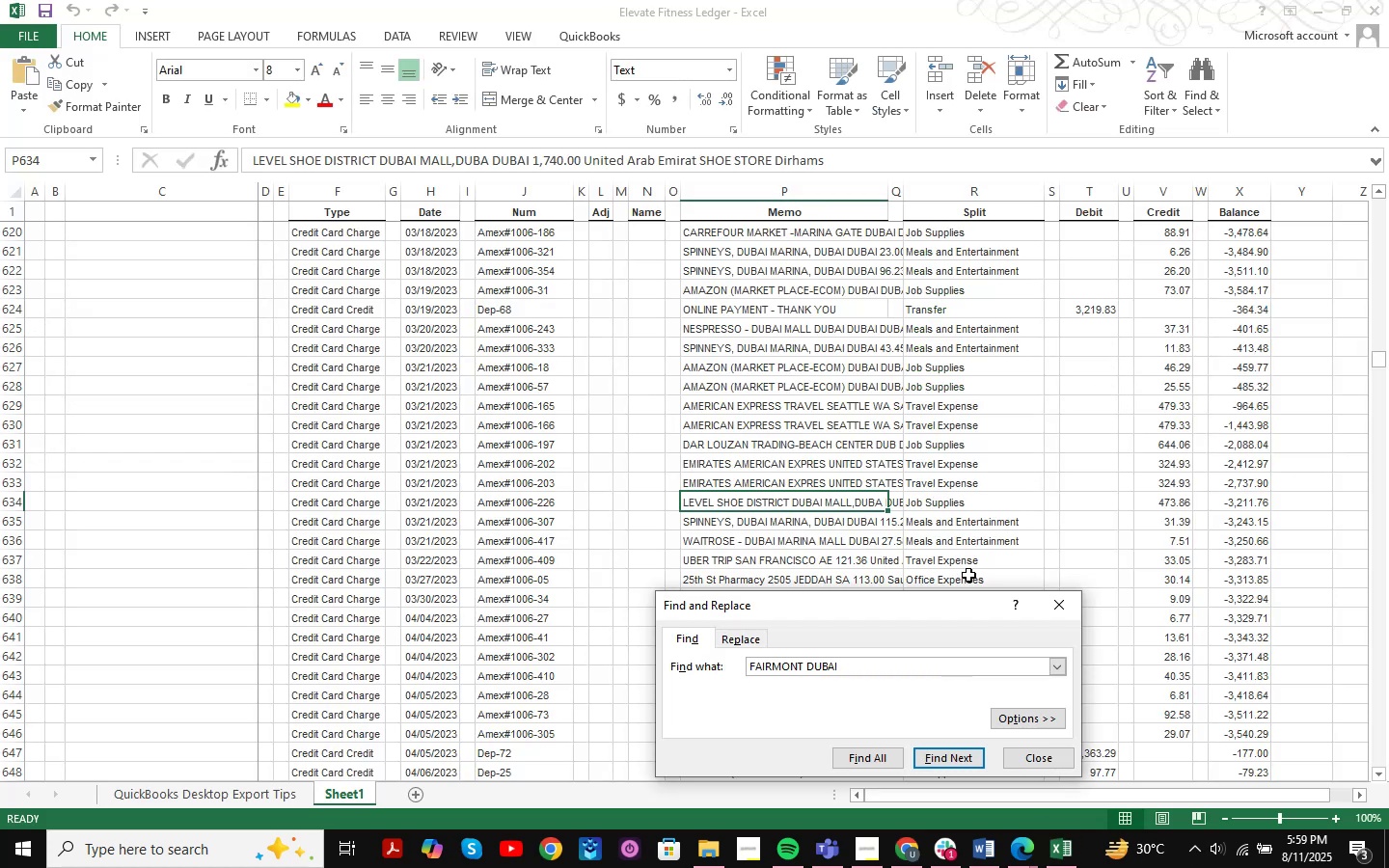 
key(NumpadEnter)
 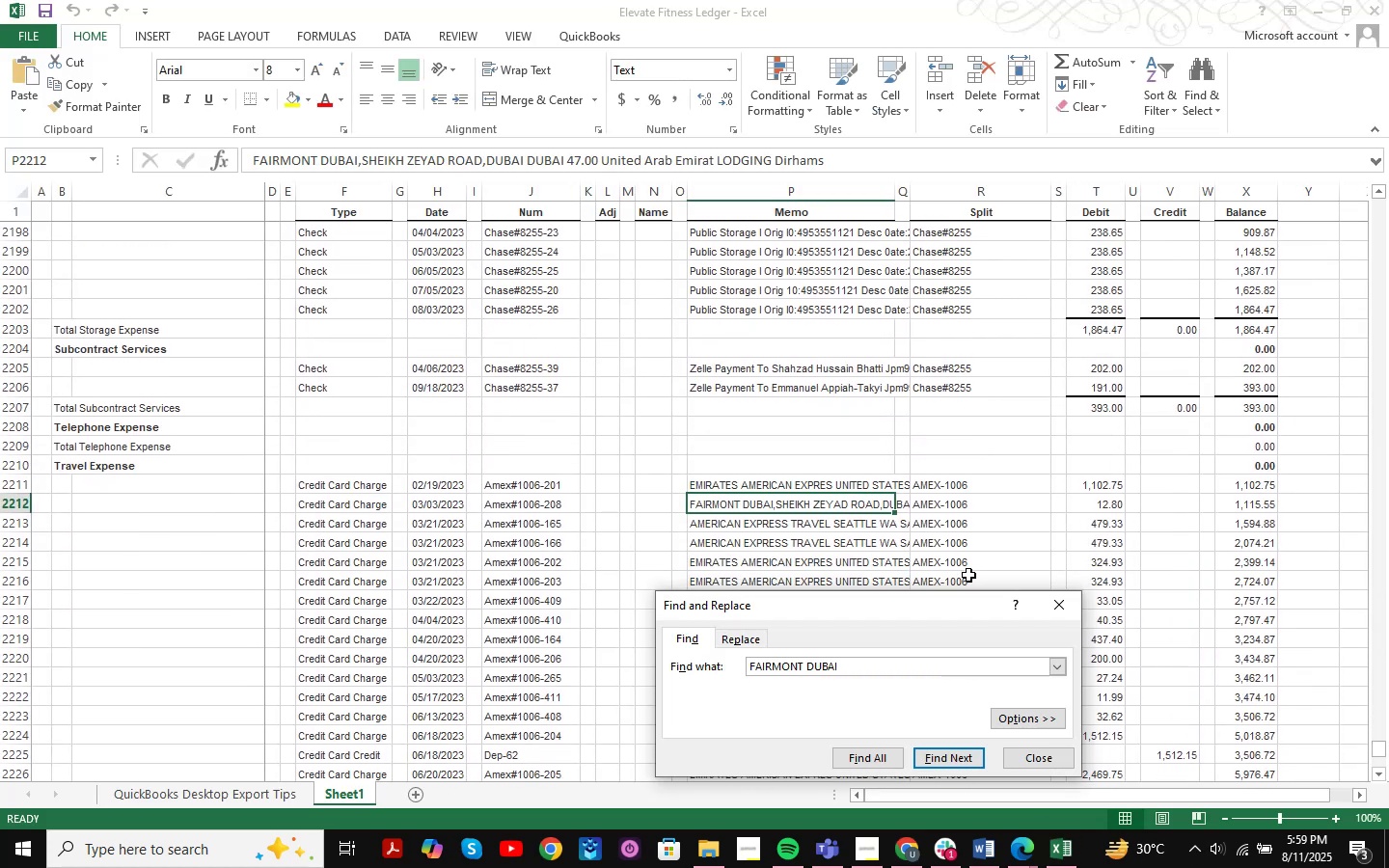 
key(NumpadEnter)
 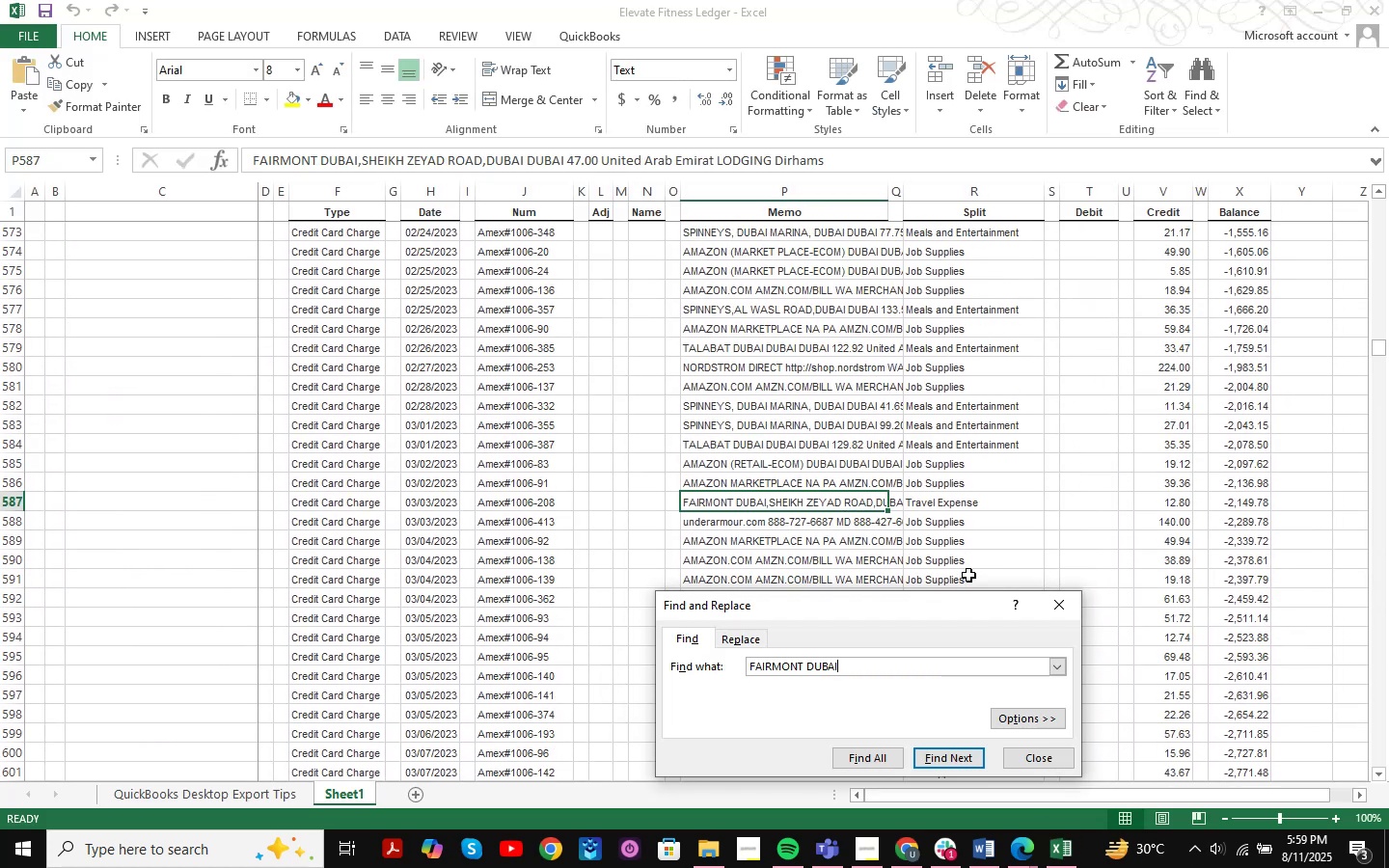 
key(NumpadEnter)
 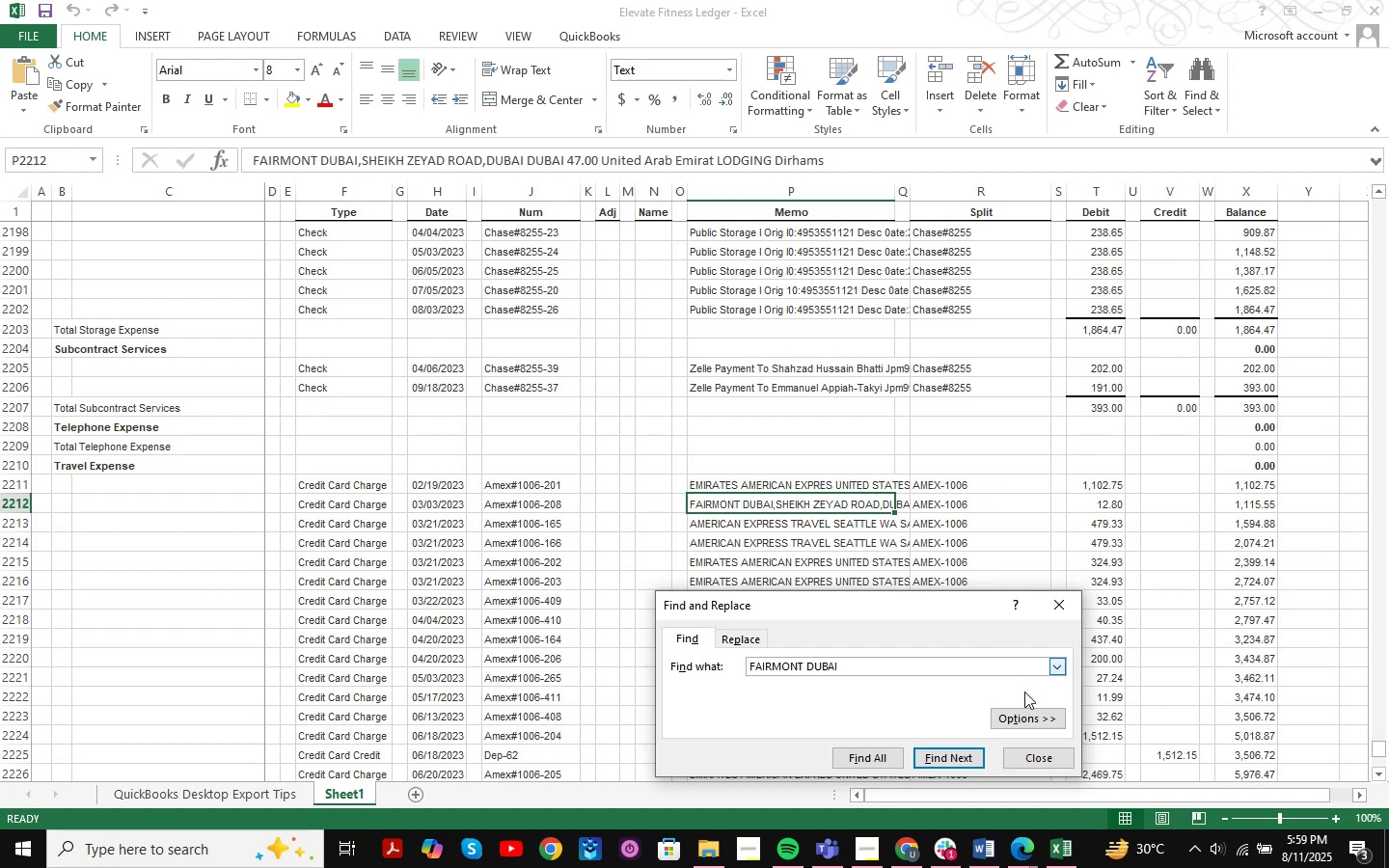 
left_click([1047, 759])
 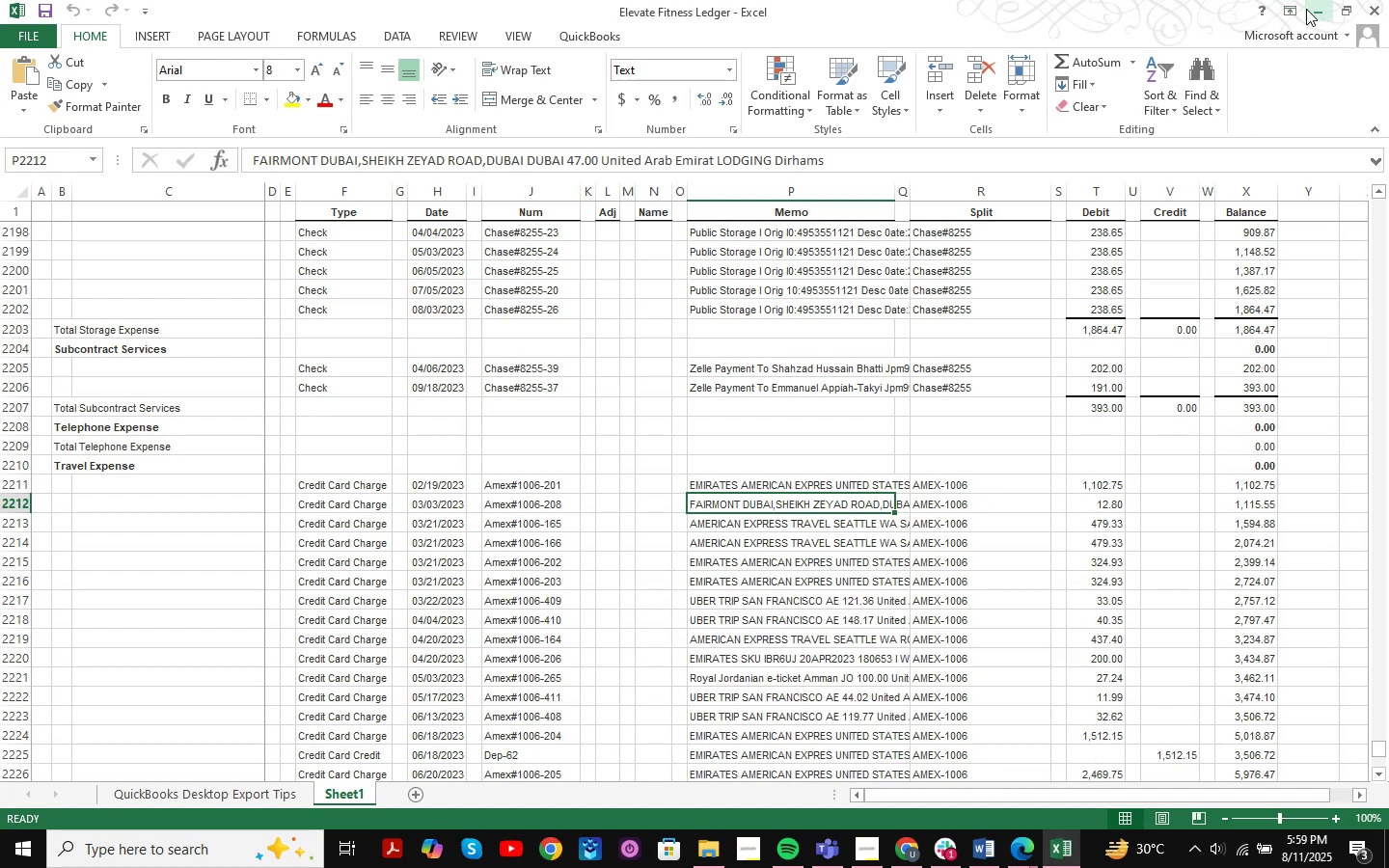 
left_click([1306, 9])
 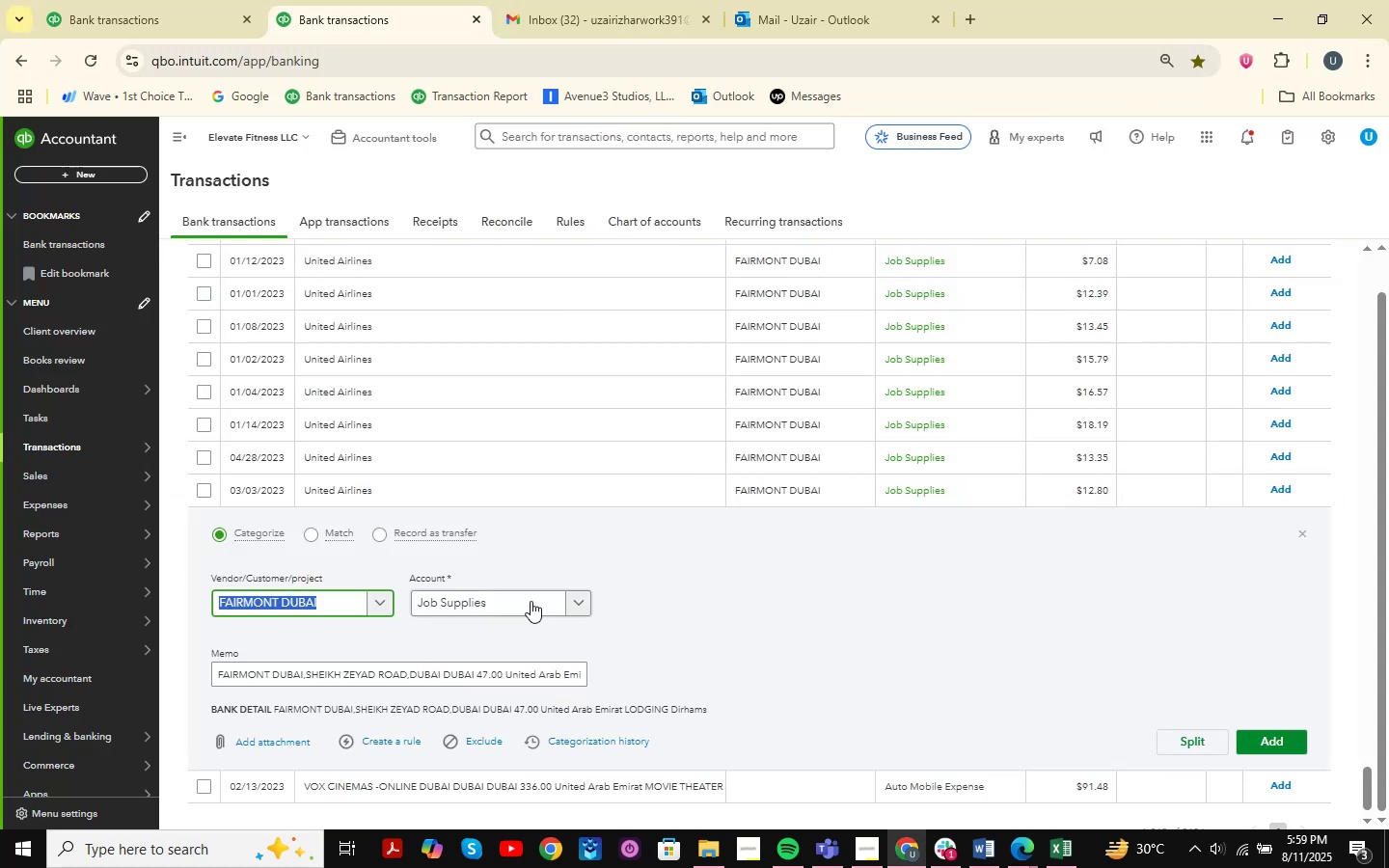 
left_click([510, 605])
 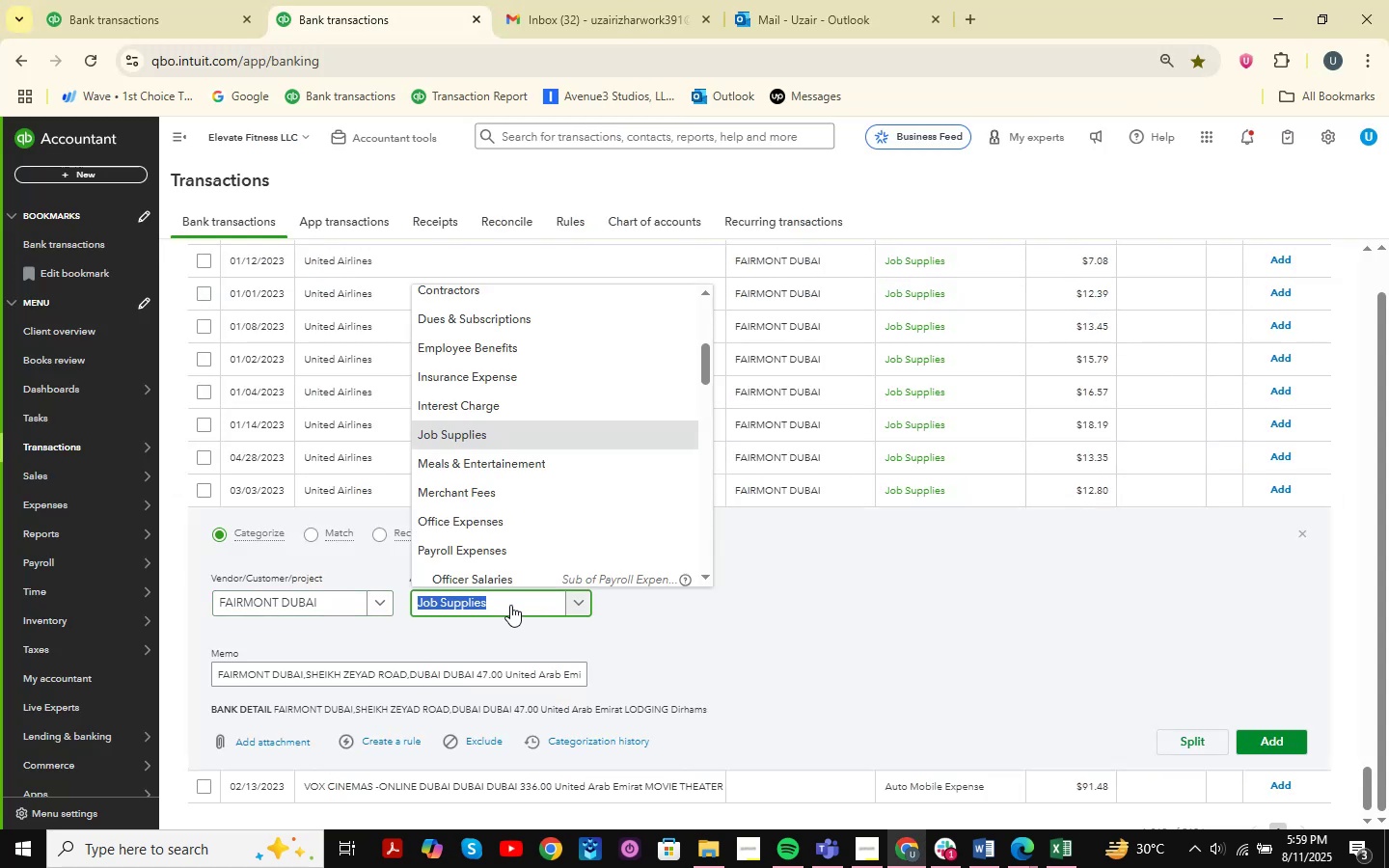 
type(travel )
 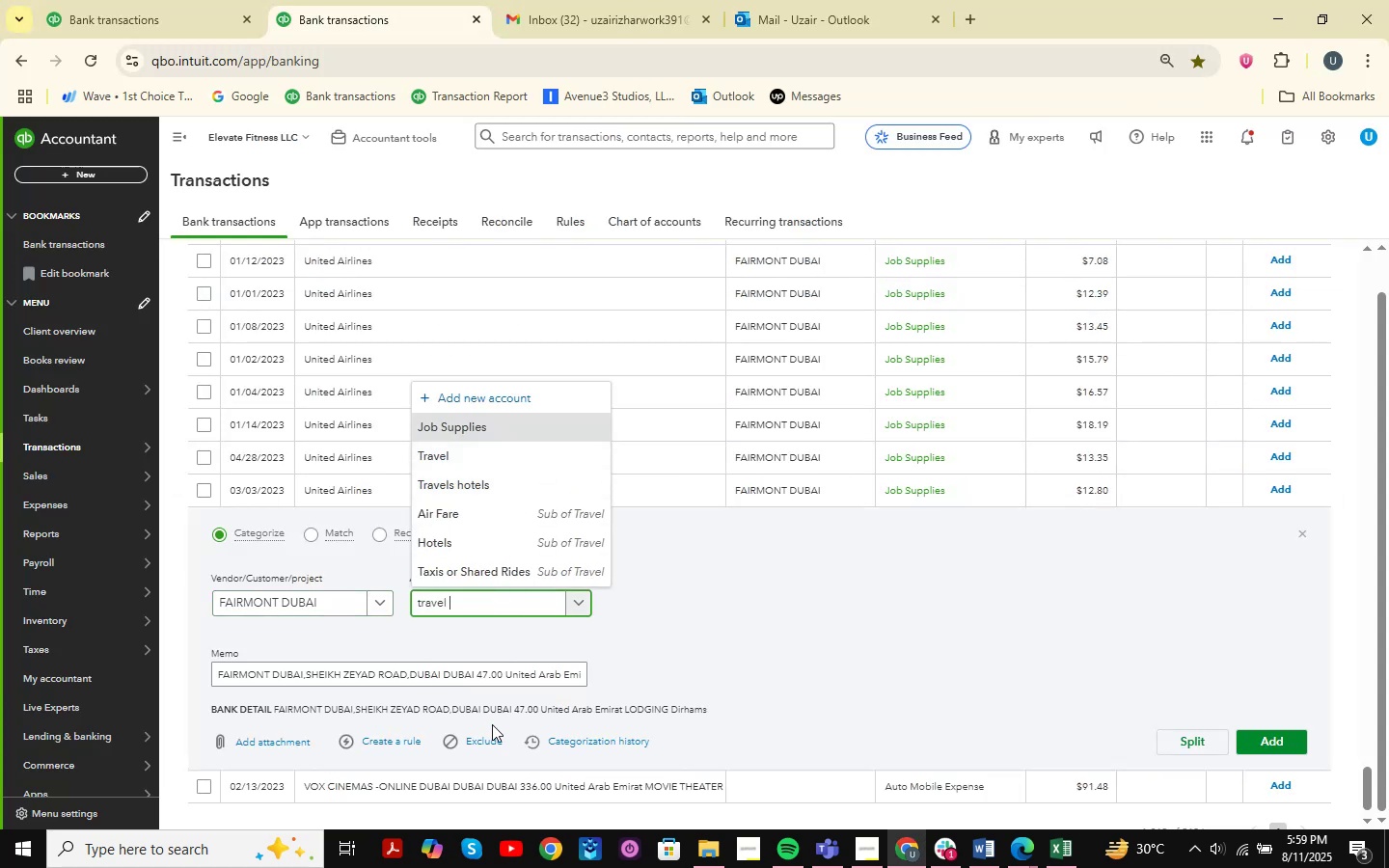 
wait(6.27)
 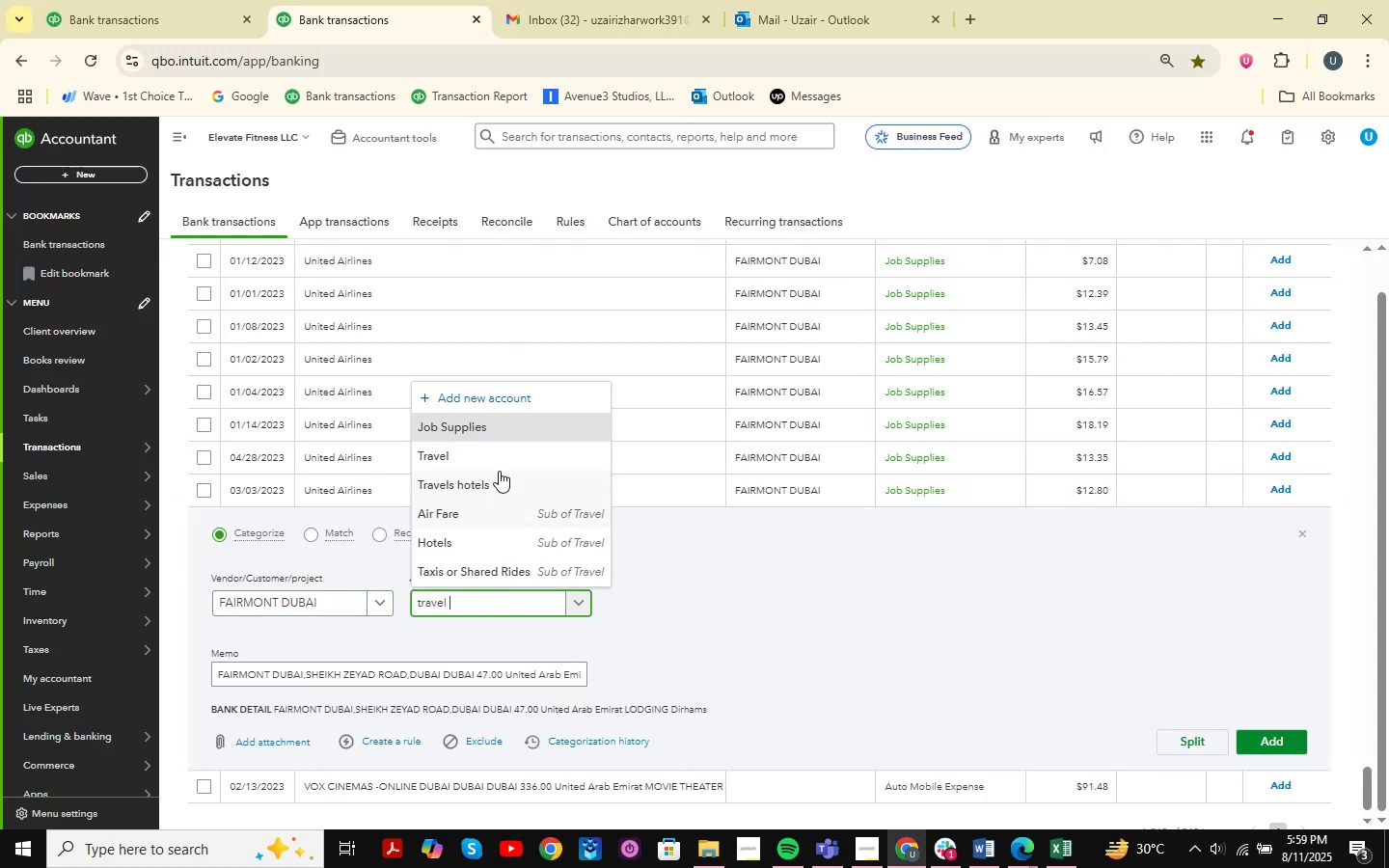 
left_click([546, 565])
 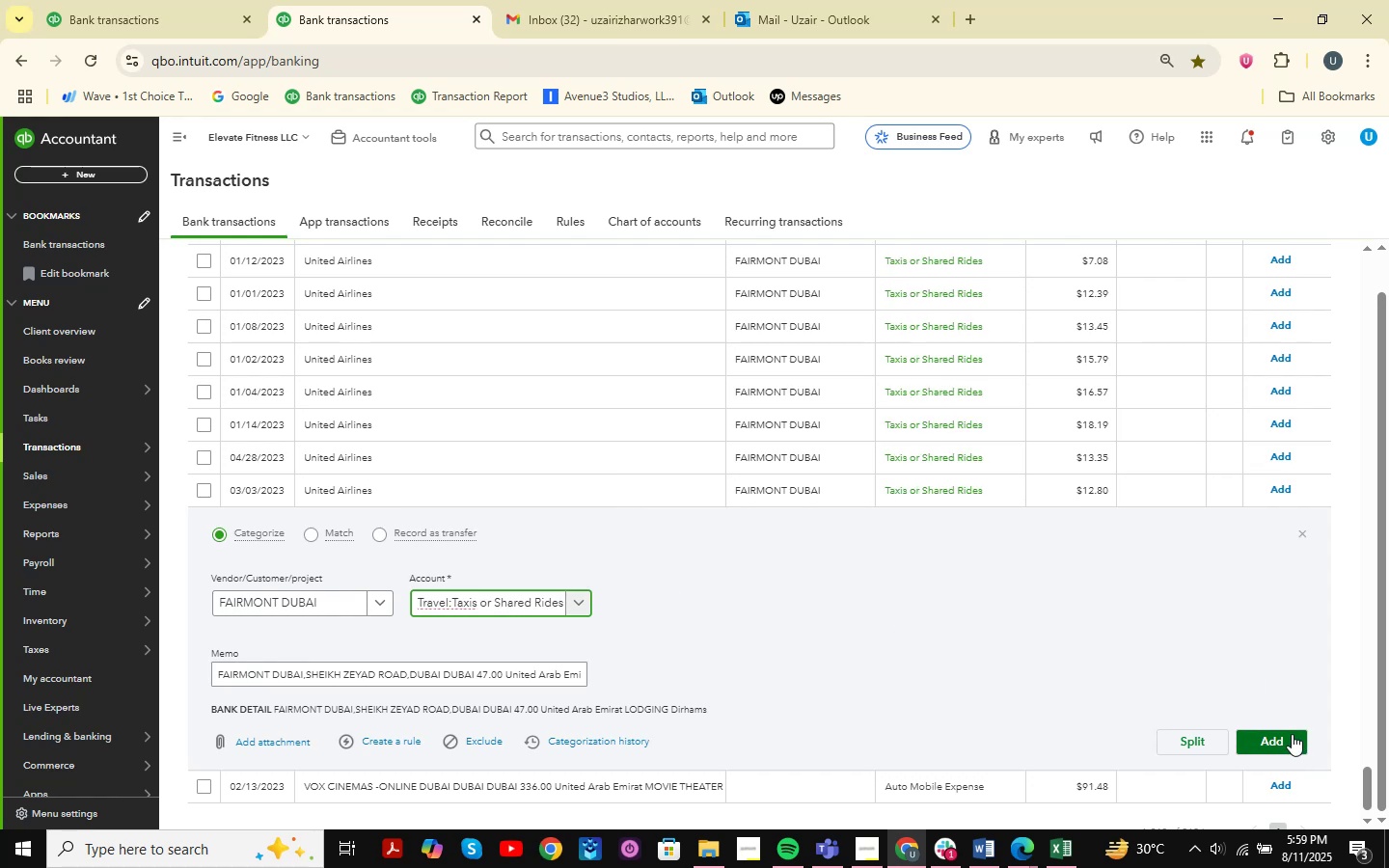 
left_click([1292, 734])
 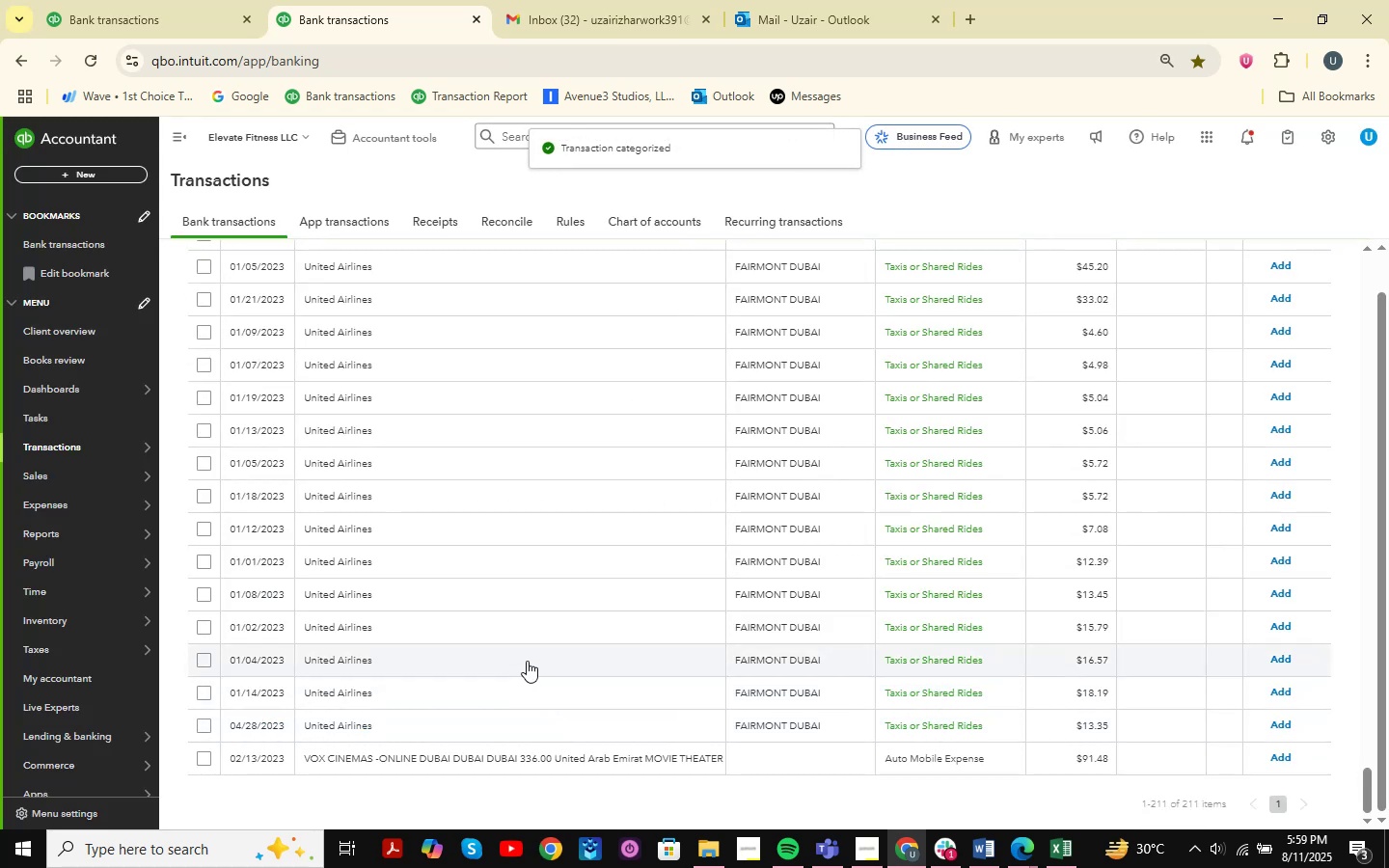 
wait(6.48)
 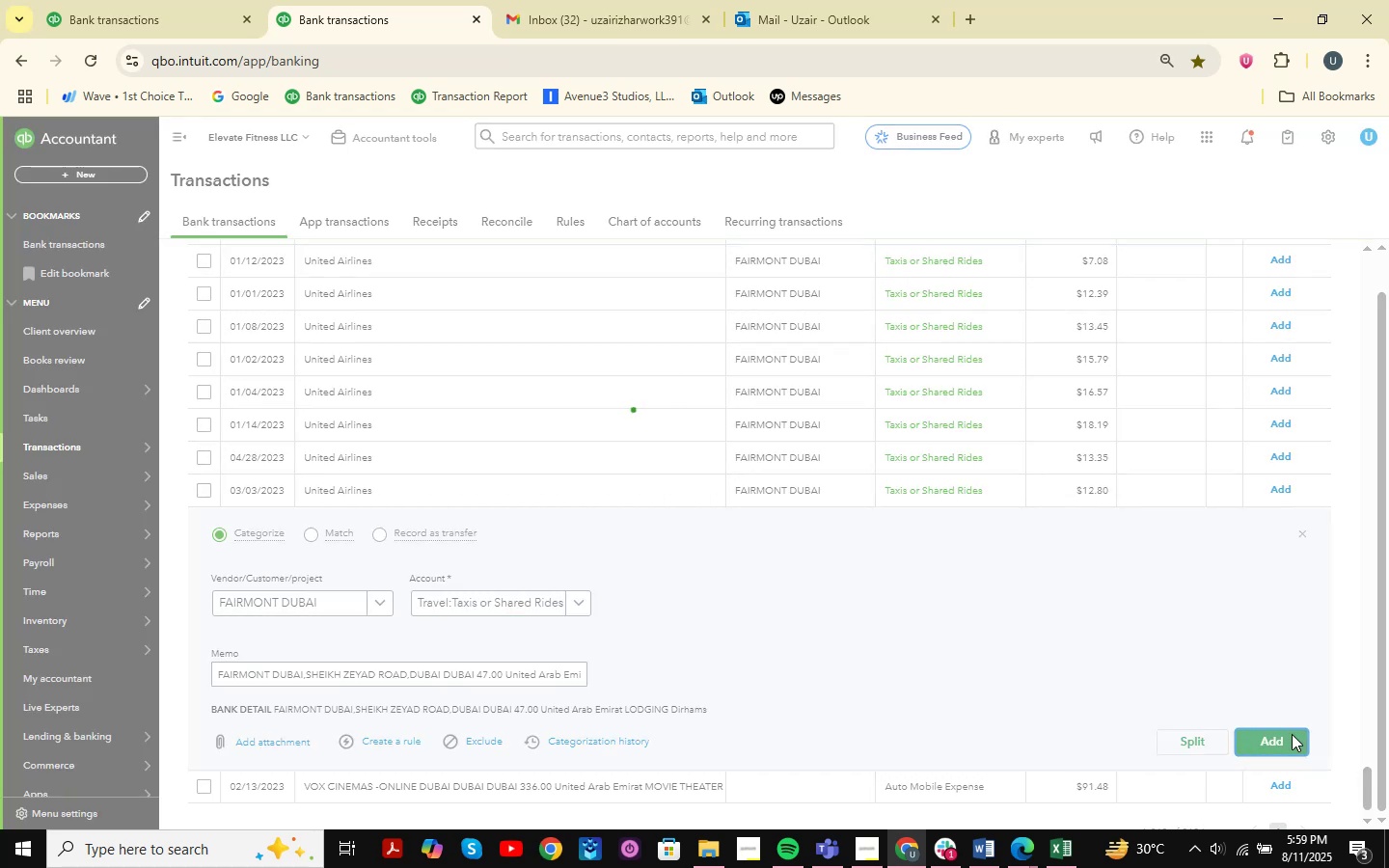 
scroll: coordinate [527, 661], scroll_direction: up, amount: 9.0
 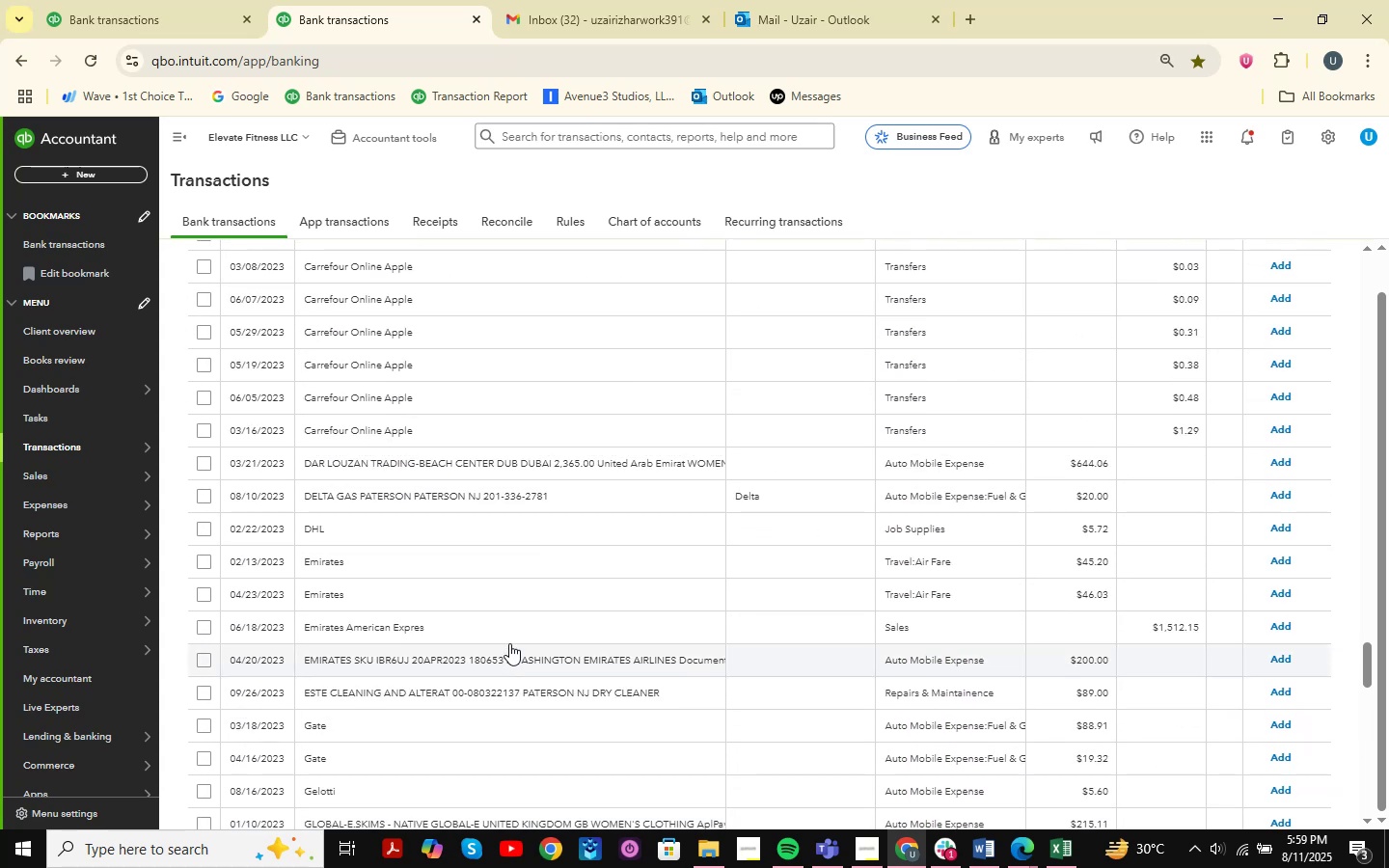 
scroll: coordinate [503, 583], scroll_direction: down, amount: 1.0
 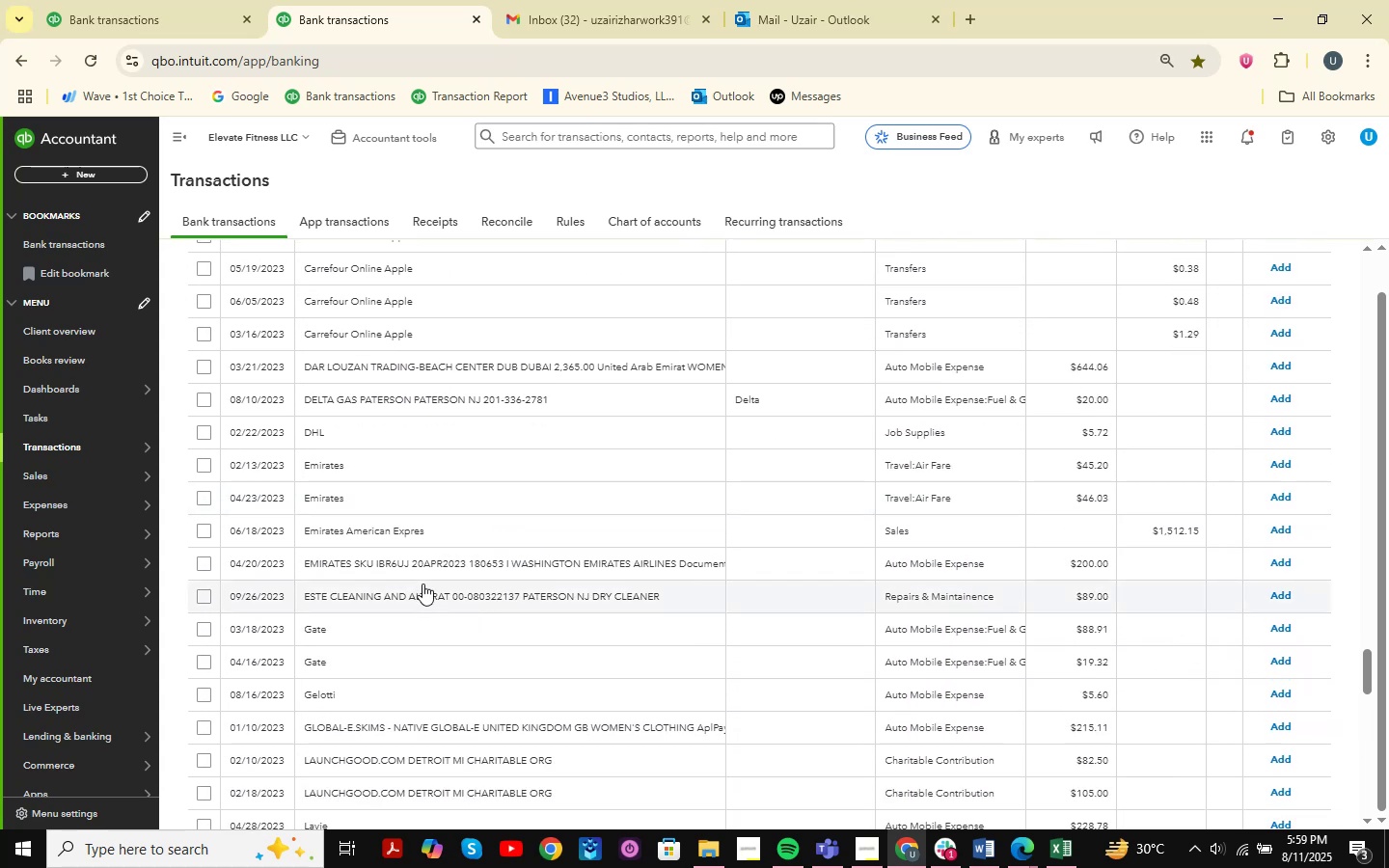 
scroll: coordinate [426, 491], scroll_direction: up, amount: 14.0
 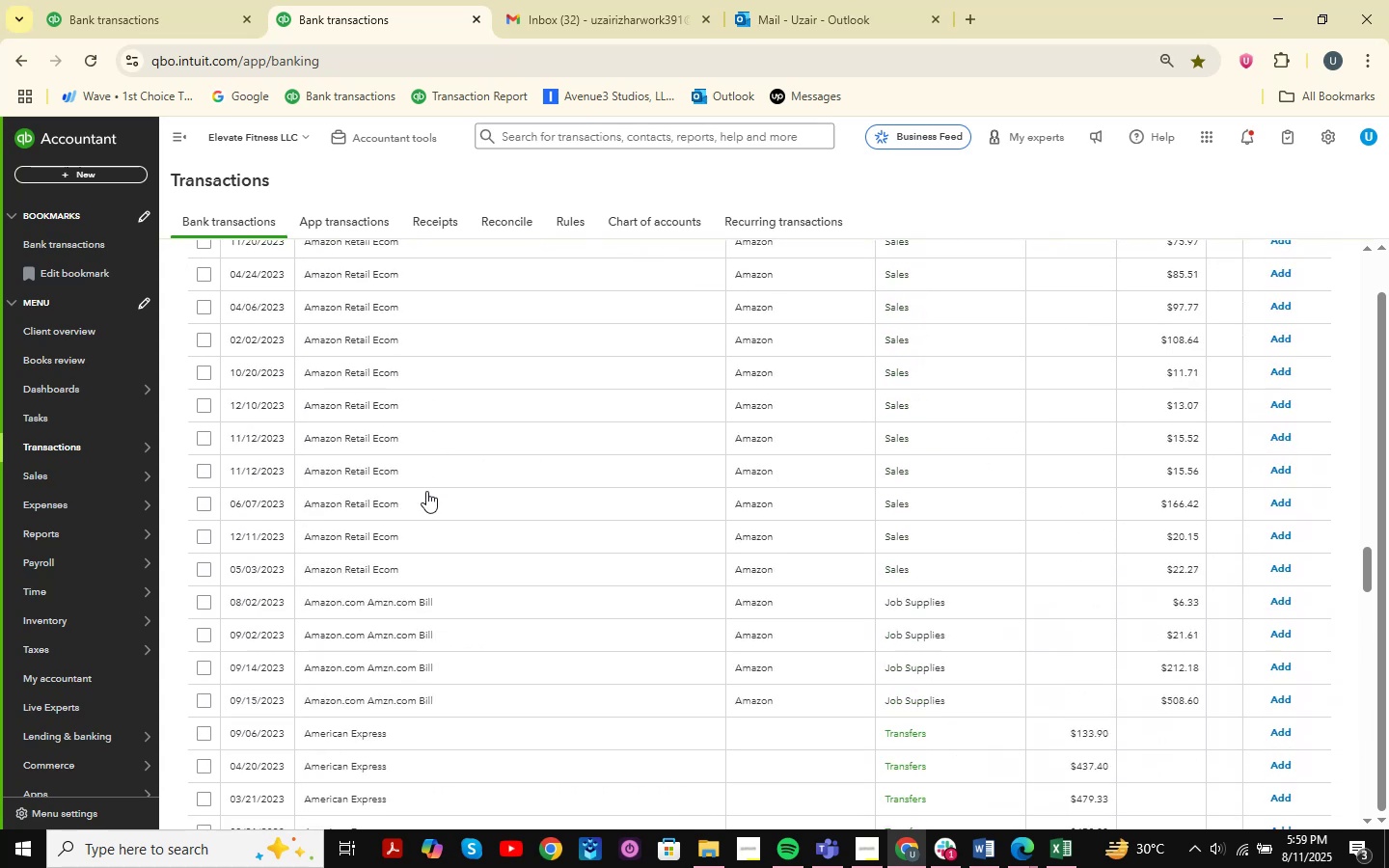 
scroll: coordinate [426, 491], scroll_direction: down, amount: 3.0
 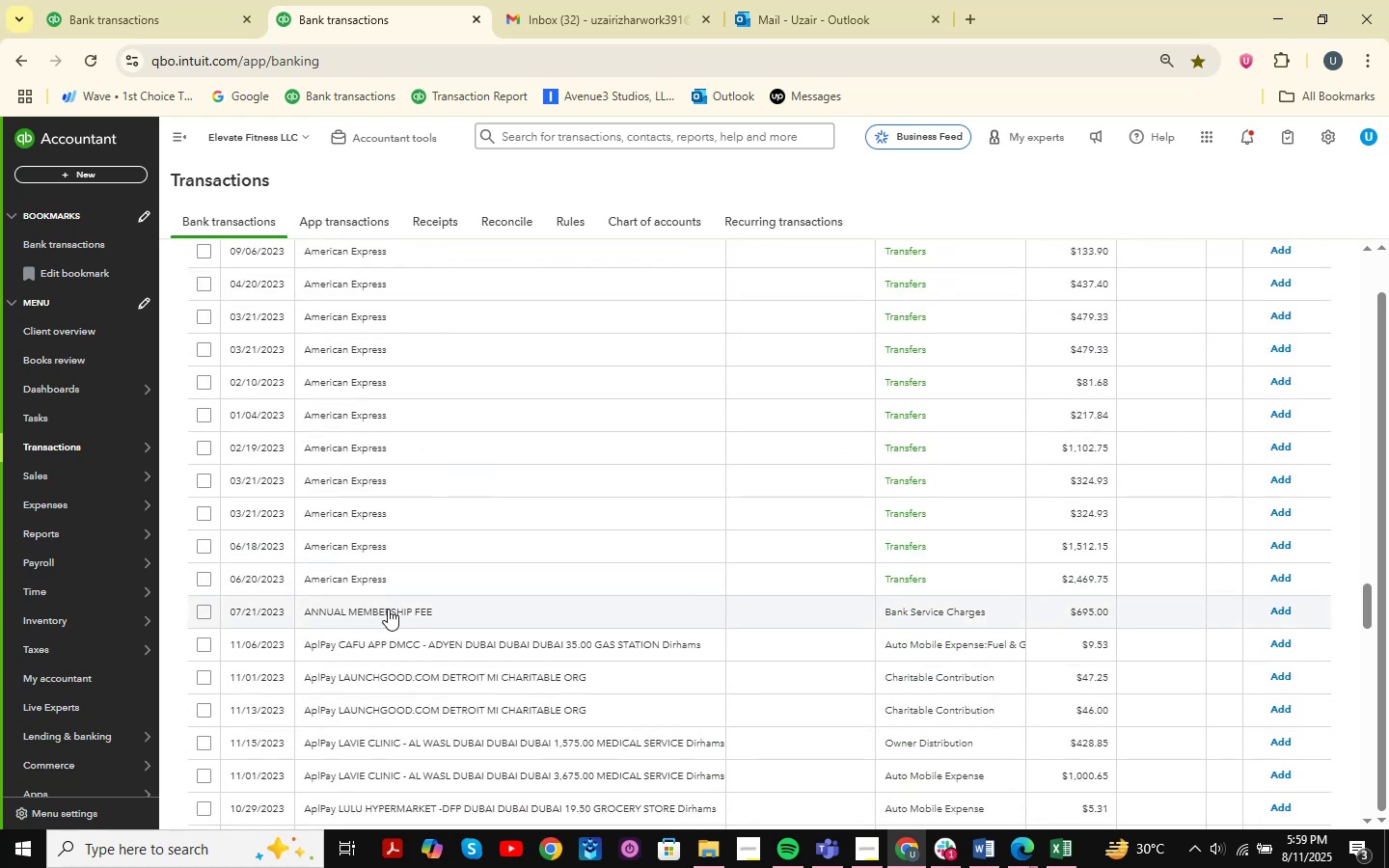 
left_click([388, 606])
 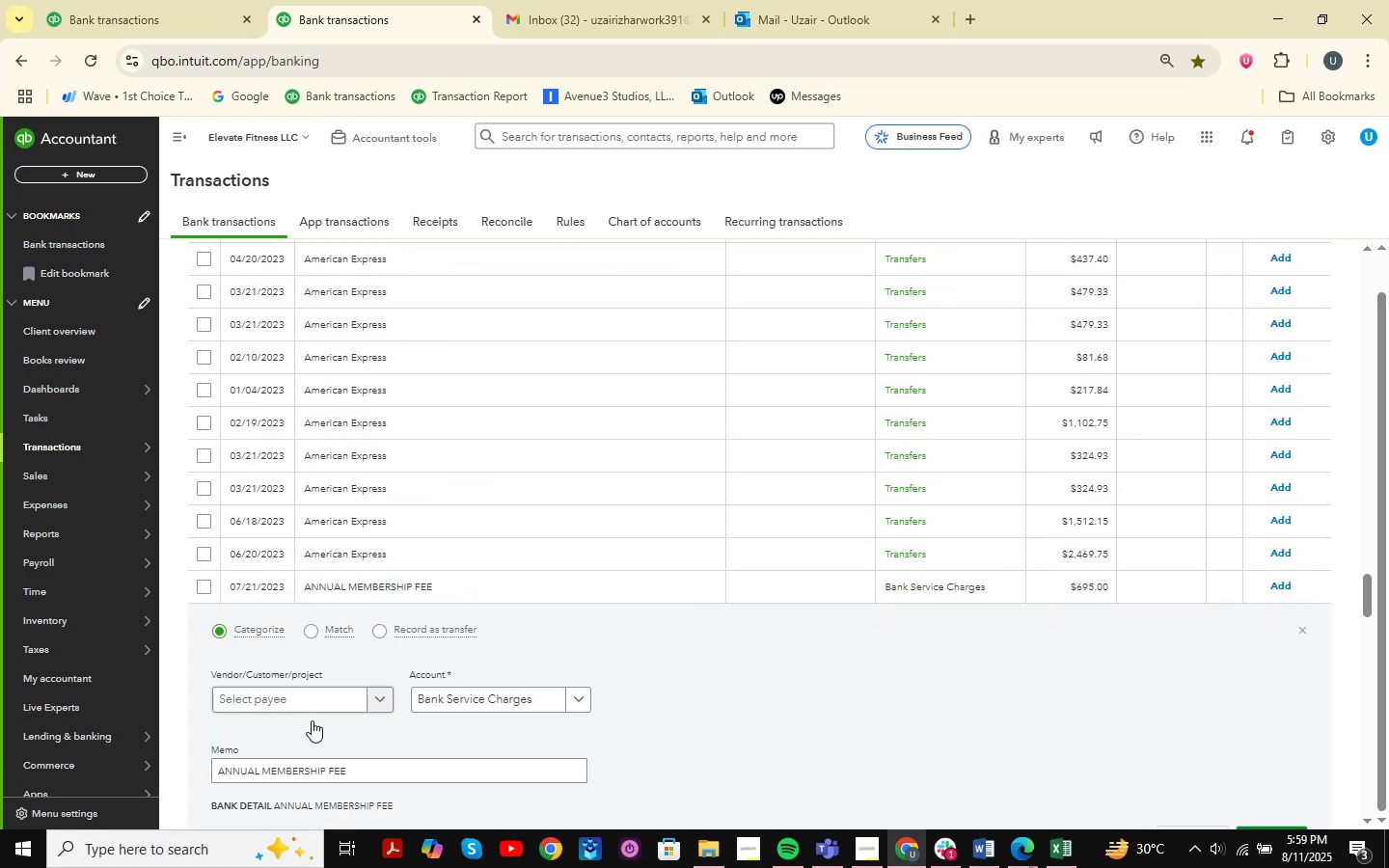 
left_click_drag(start_coordinate=[387, 771], to_coordinate=[172, 761])
 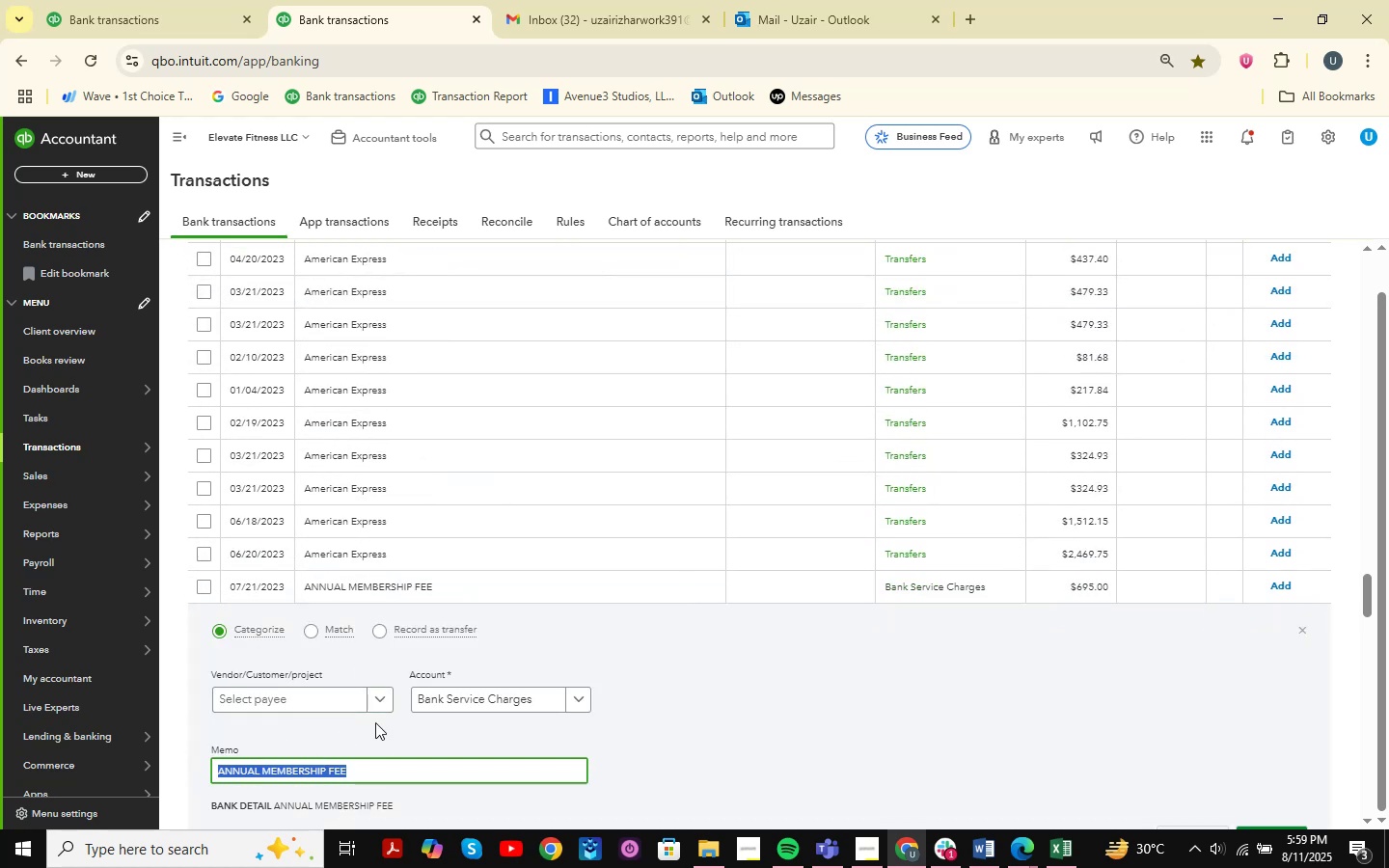 
key(Control+C)
 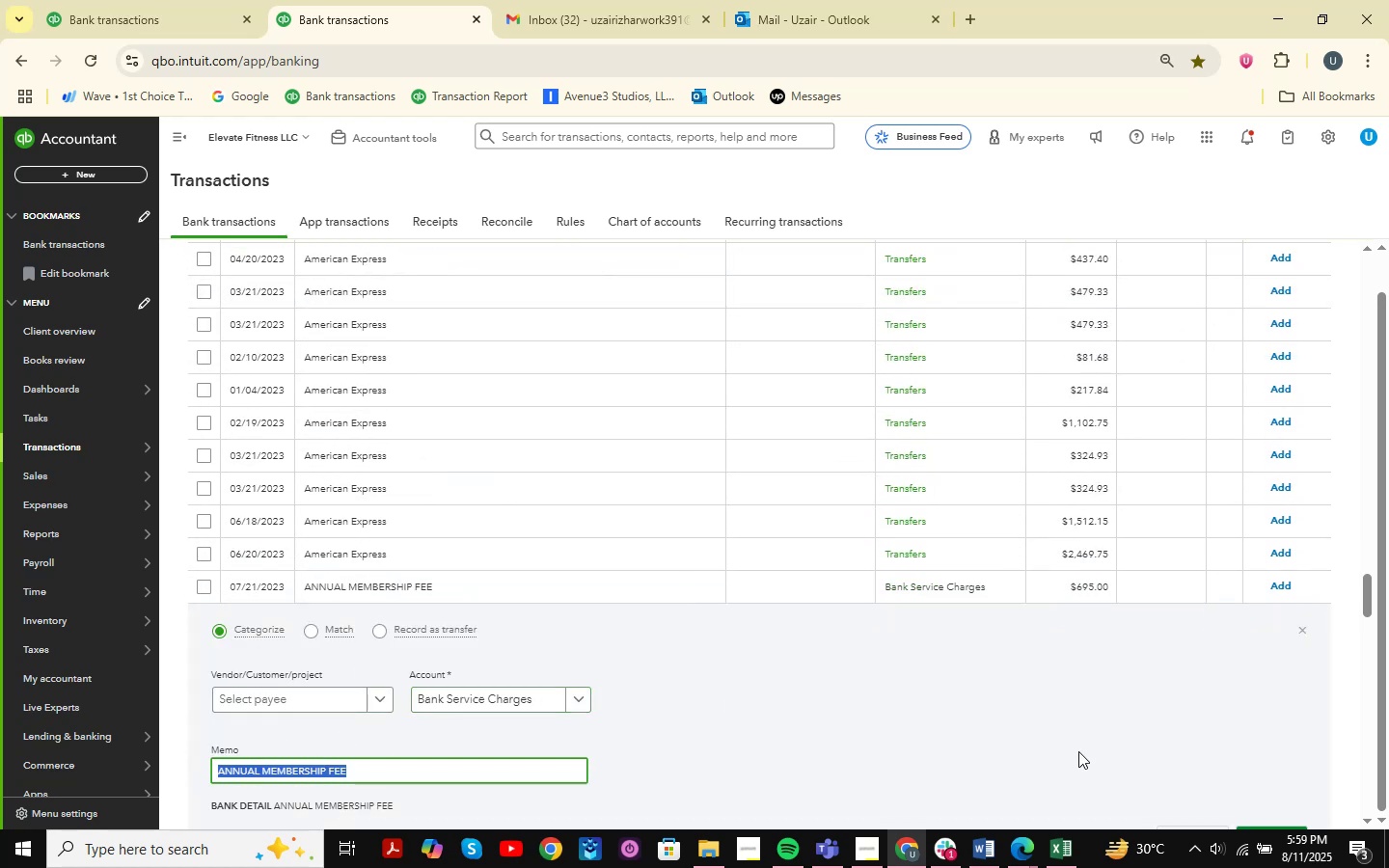 
key(Control+ControlLeft)
 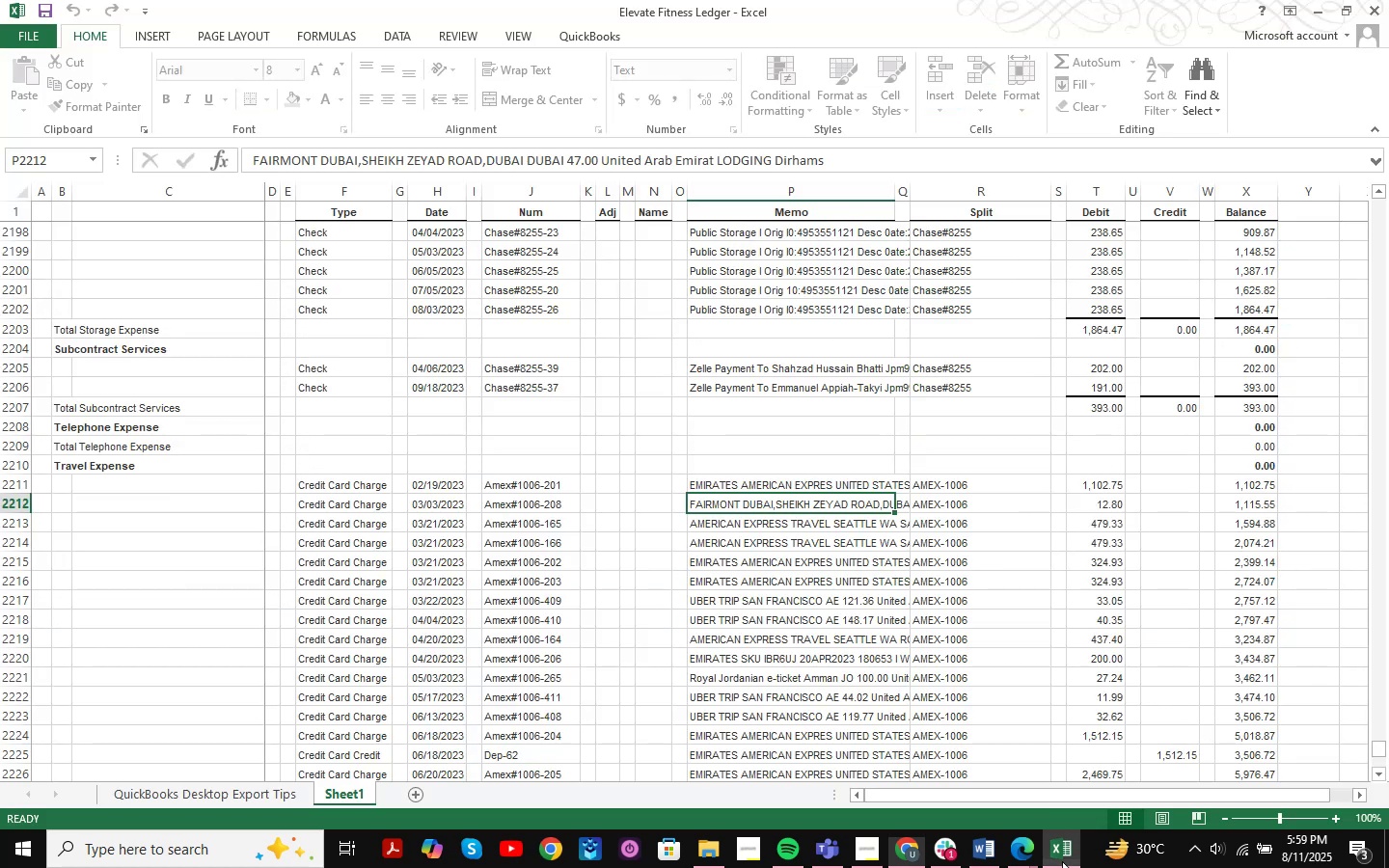 
key(Control+F)
 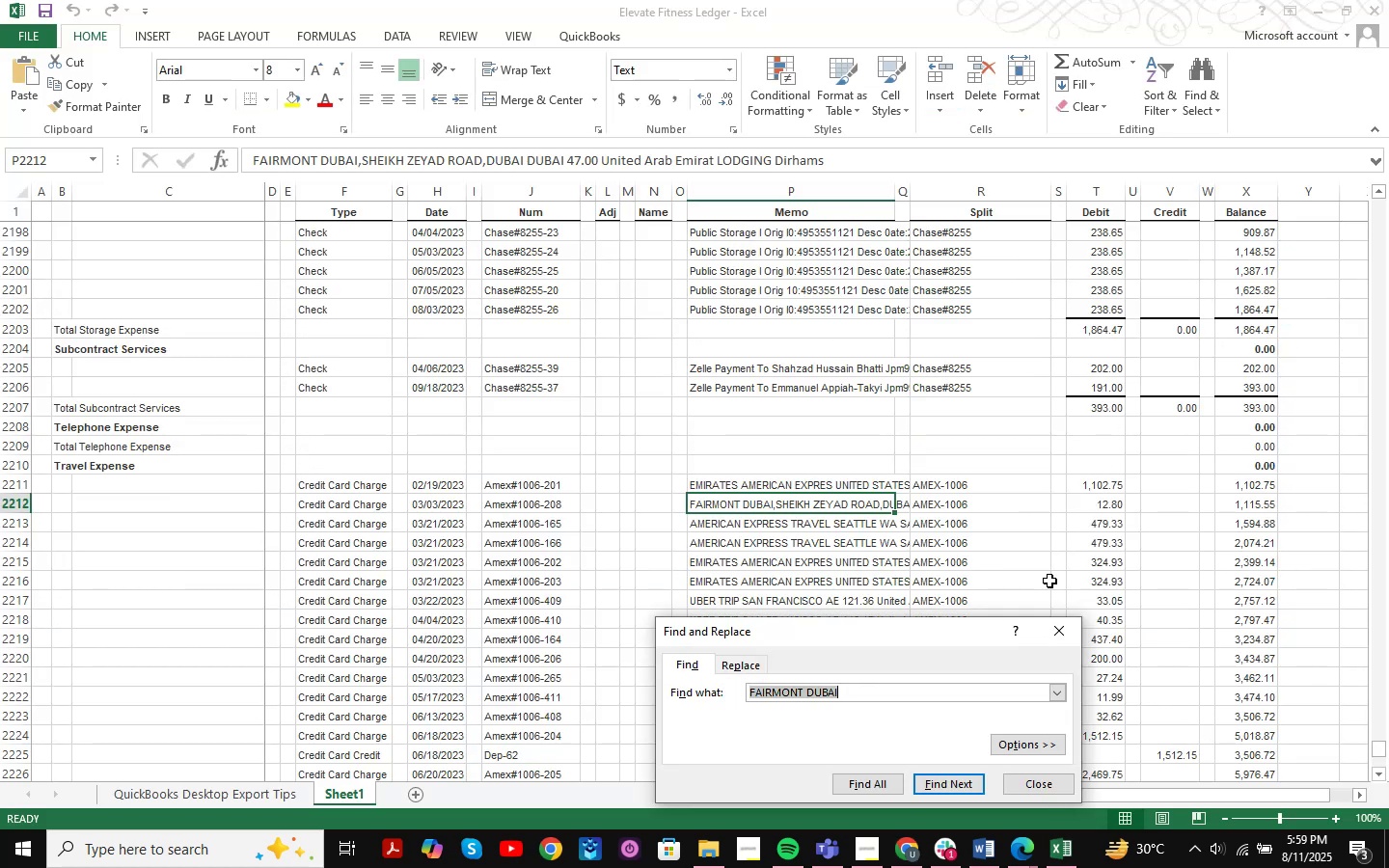 
key(Control+ControlLeft)
 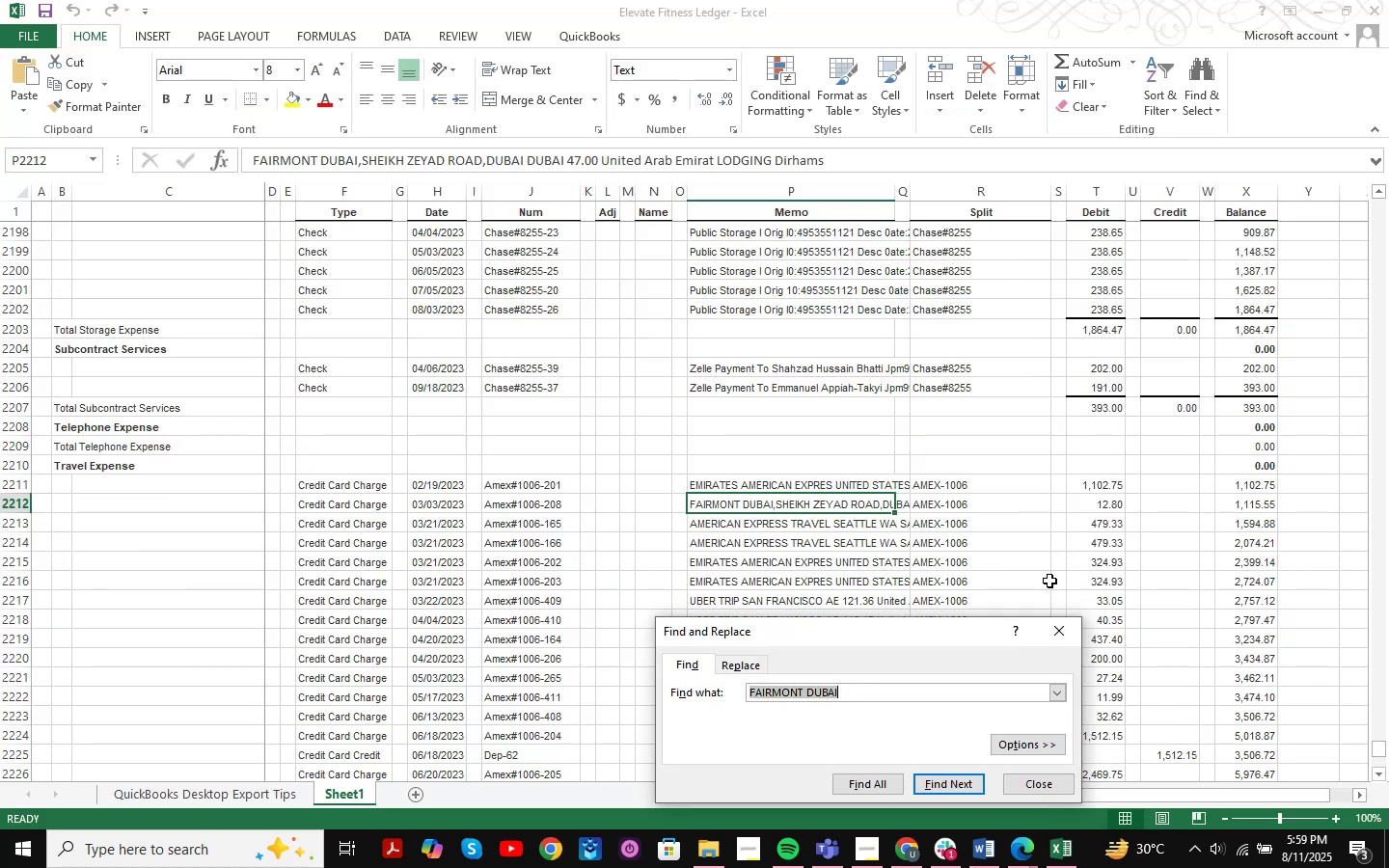 
key(Control+V)
 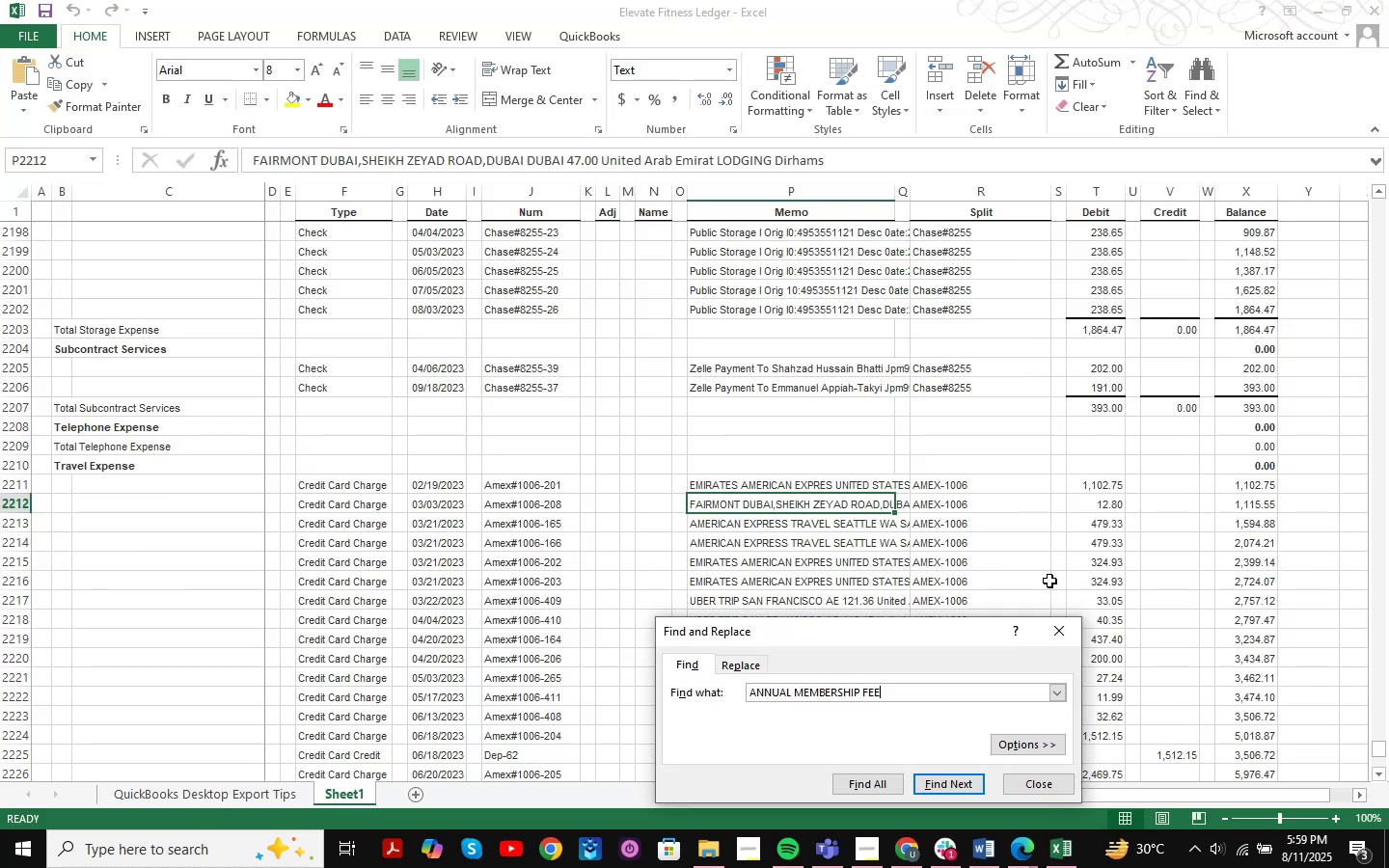 
key(NumpadEnter)
 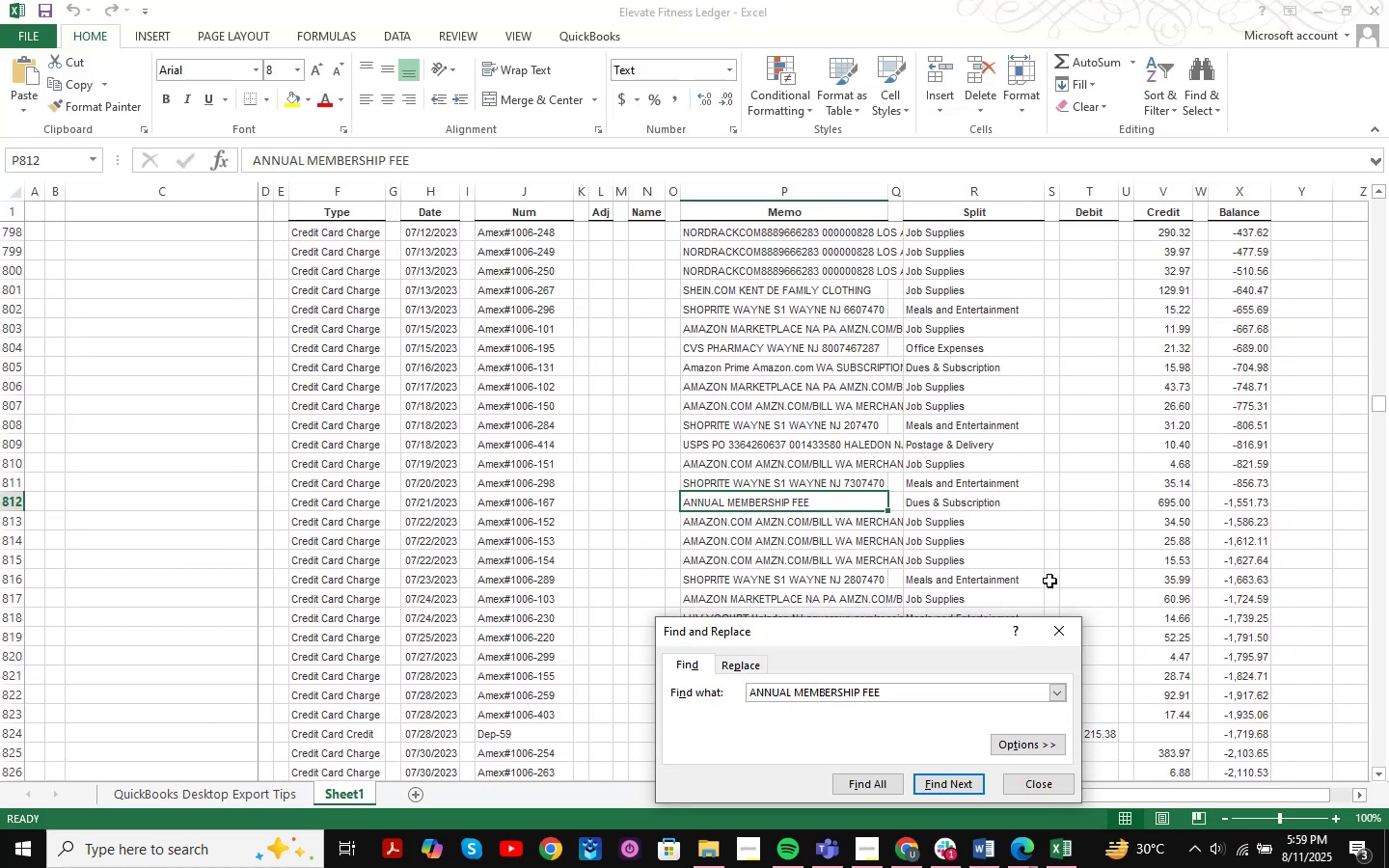 
key(NumpadEnter)
 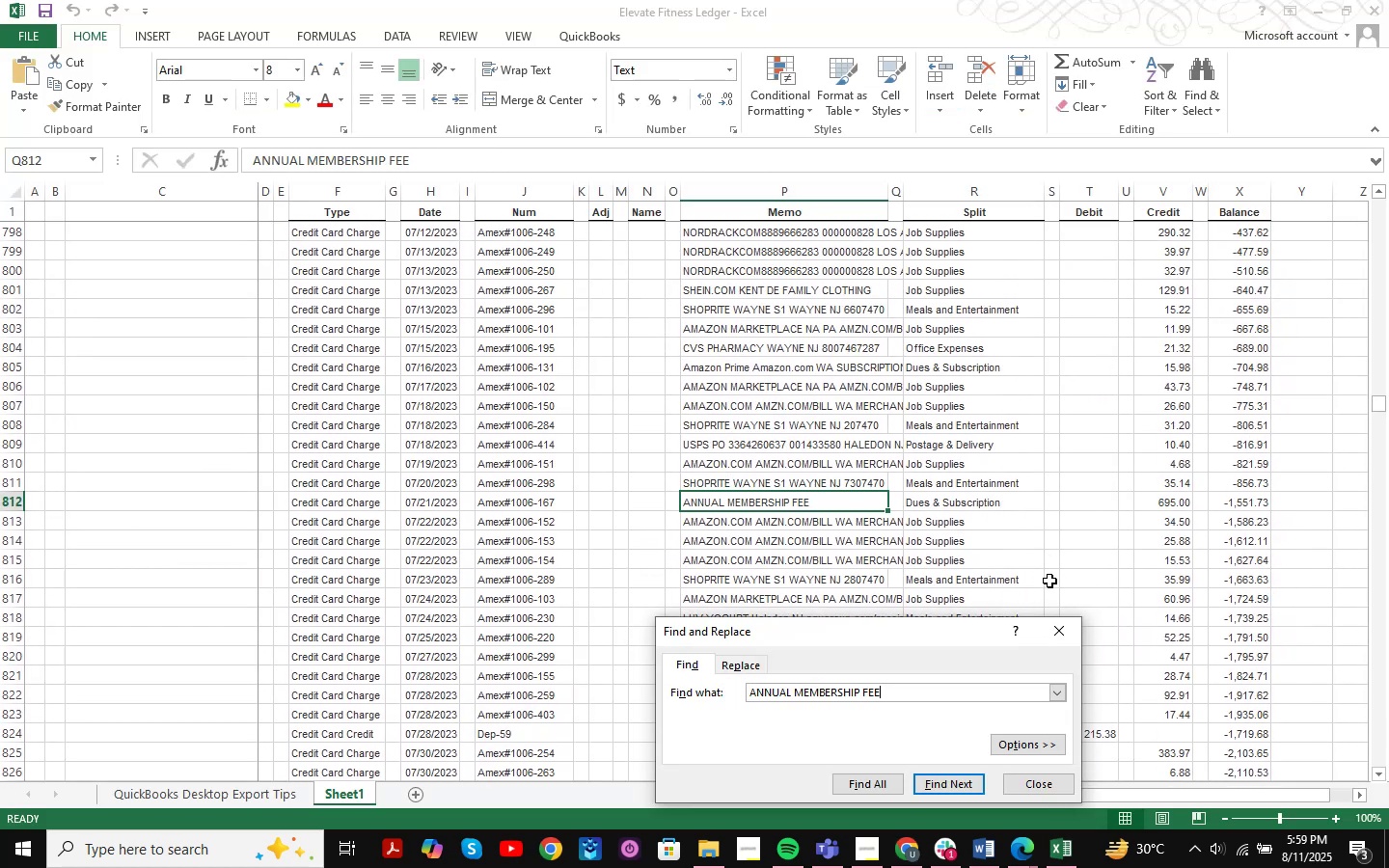 
key(NumpadEnter)
 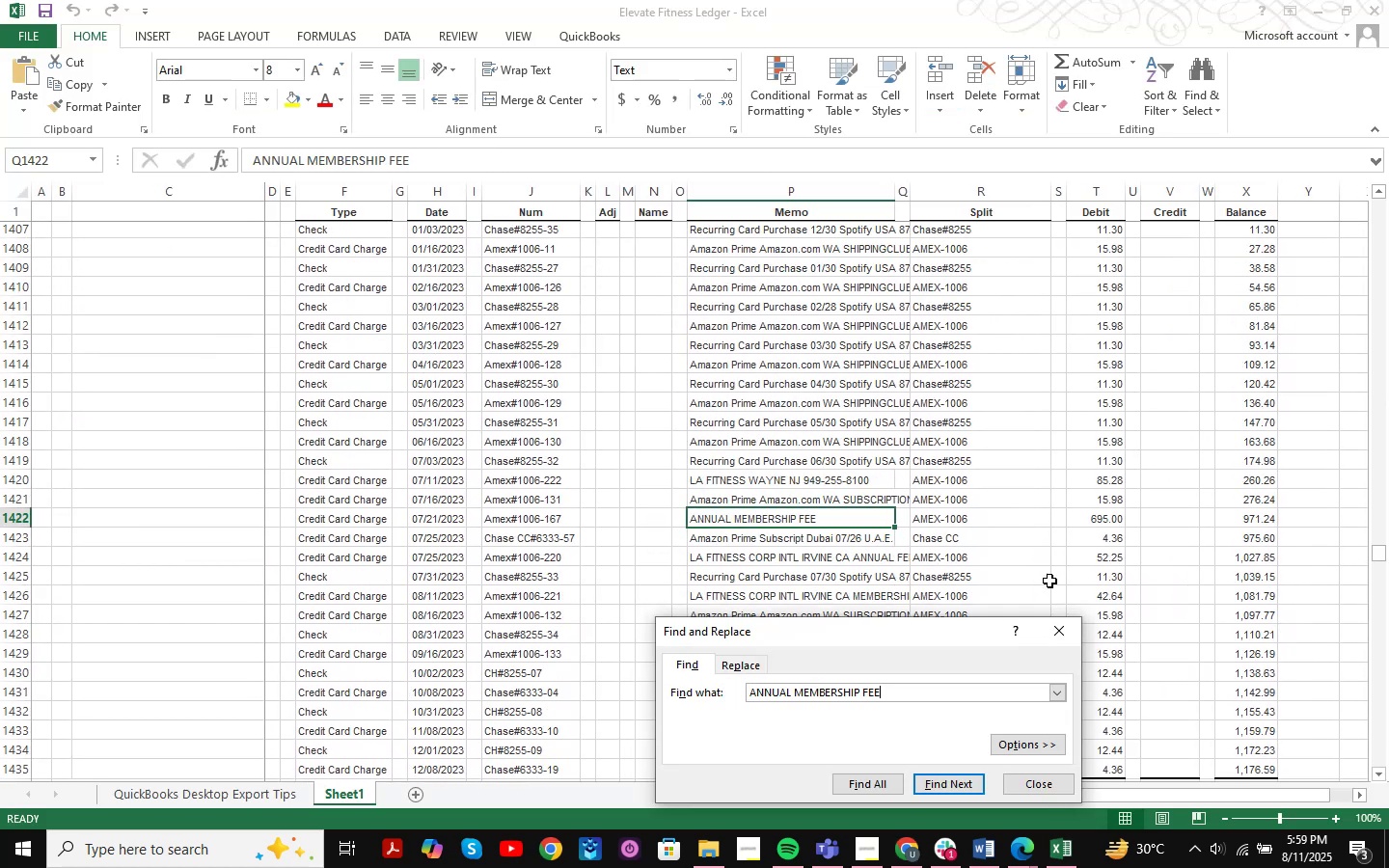 
key(NumpadEnter)
 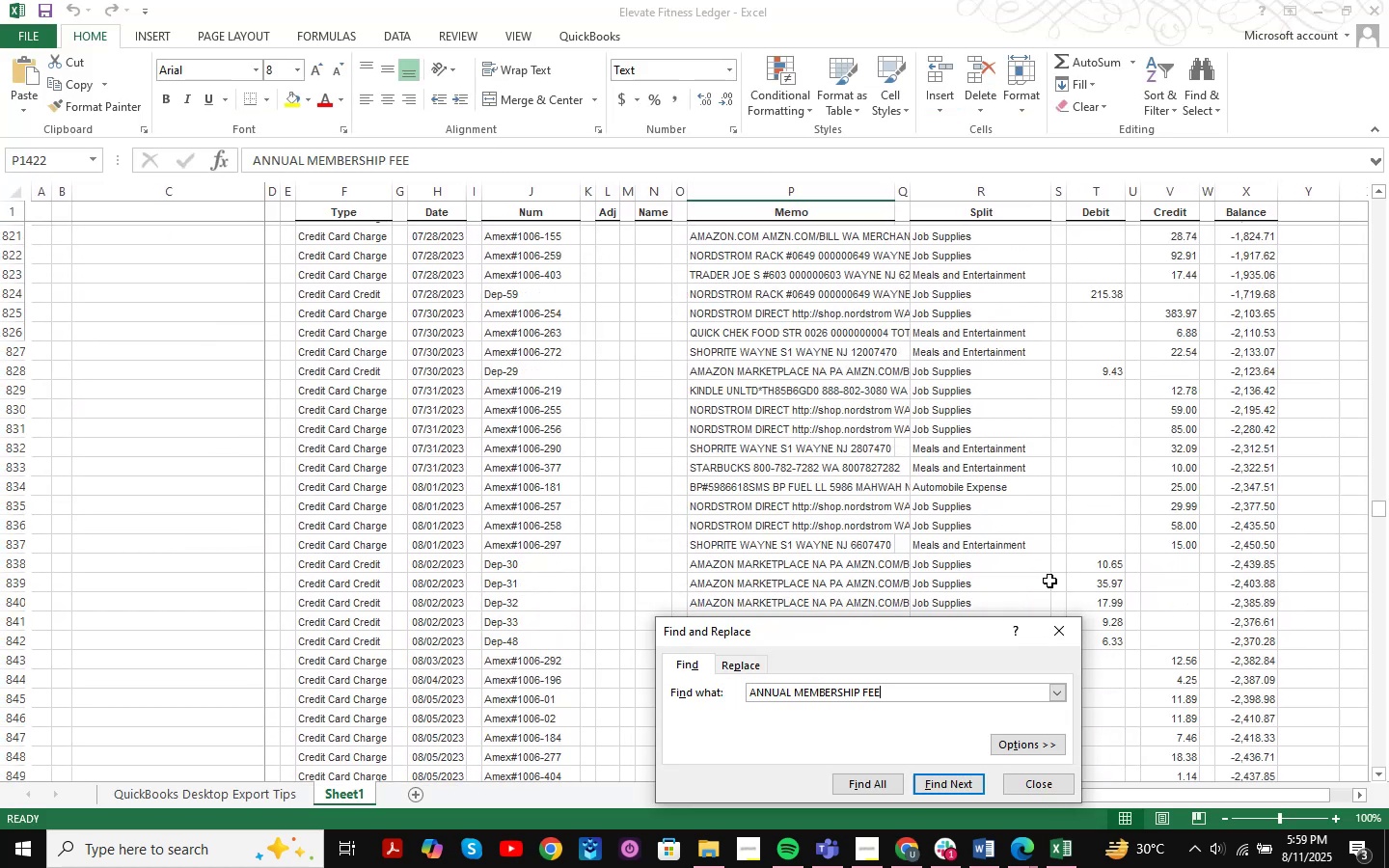 
key(NumpadEnter)
 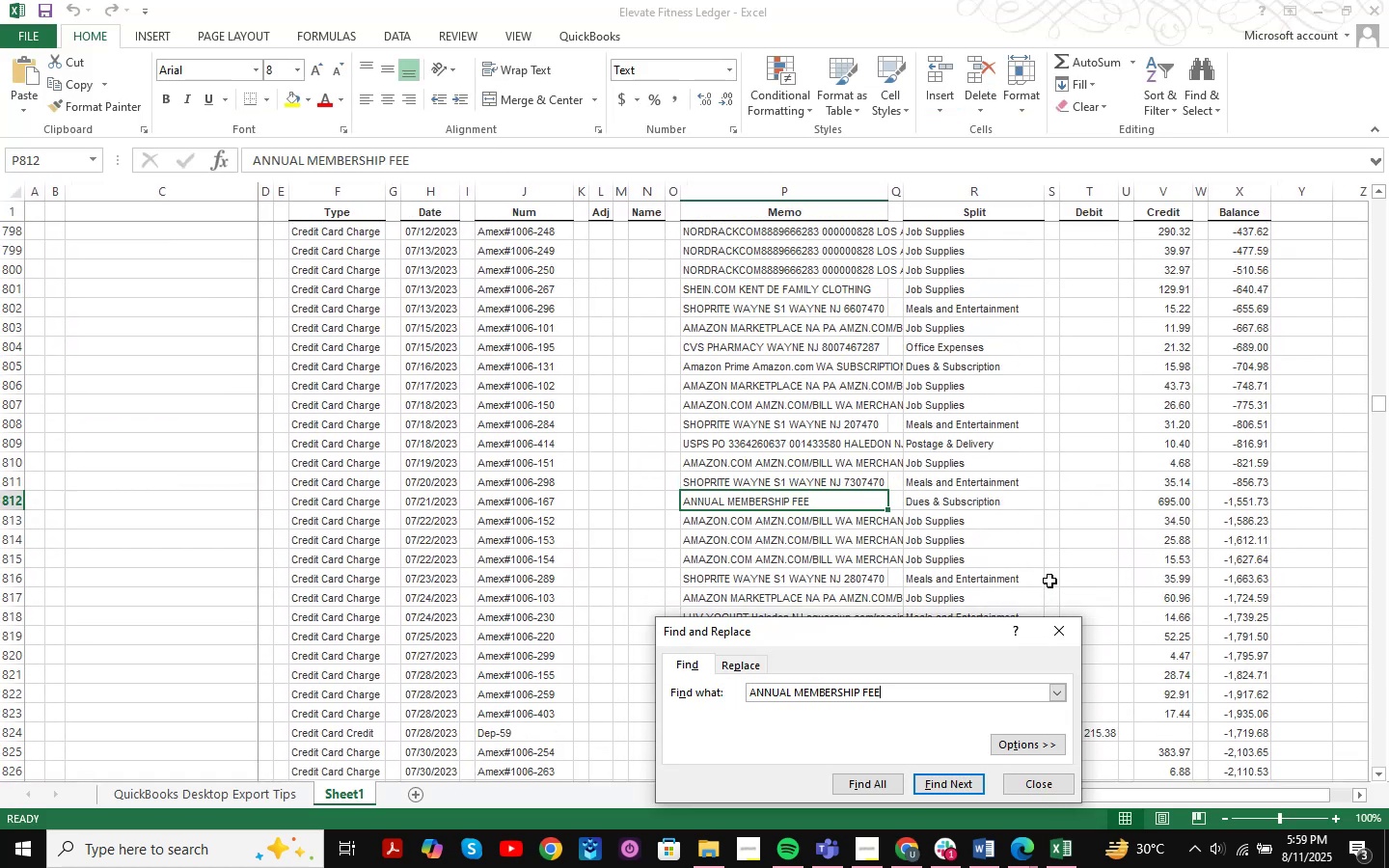 
key(NumpadEnter)
 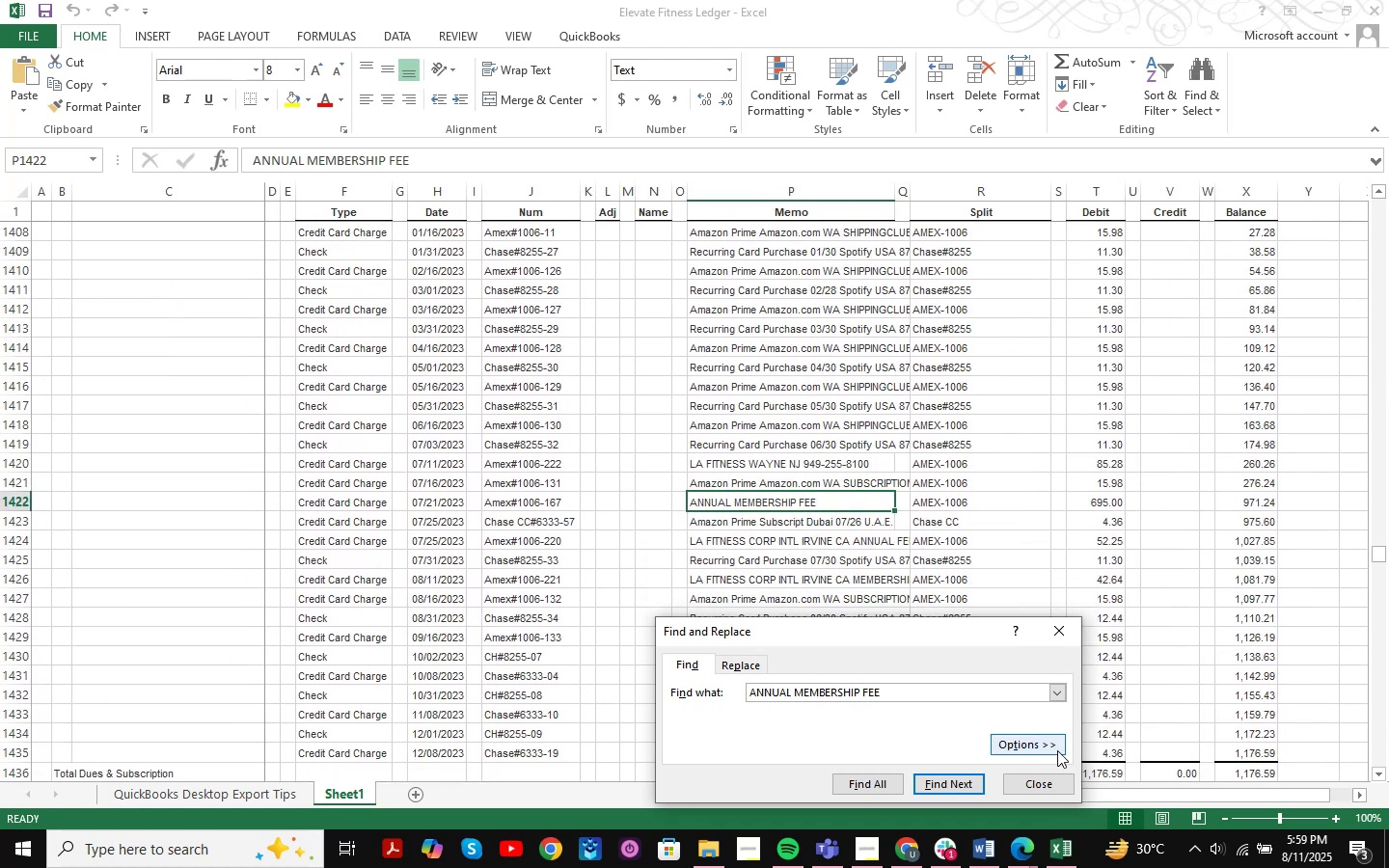 
left_click([1027, 789])
 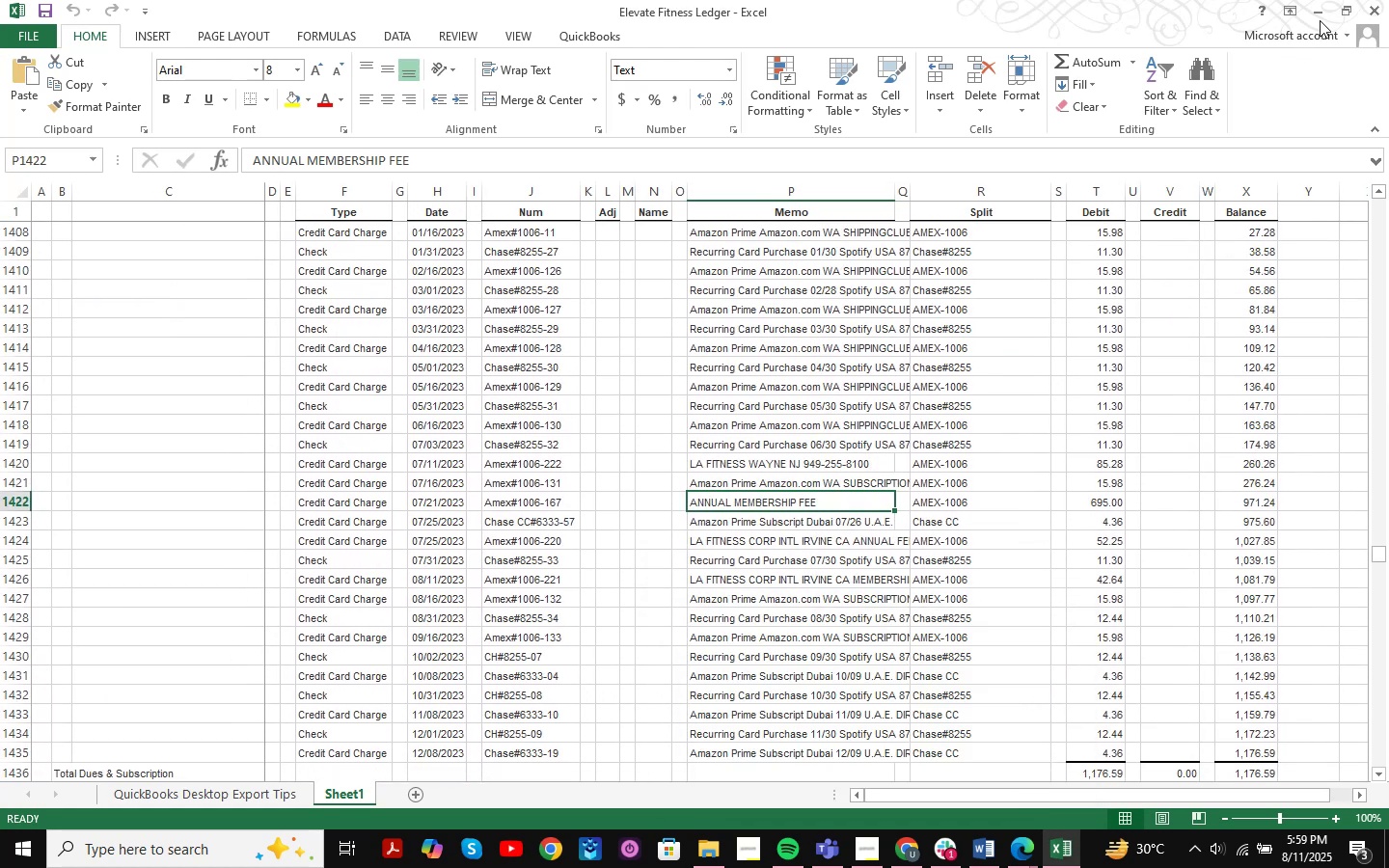 
left_click([1320, 9])
 